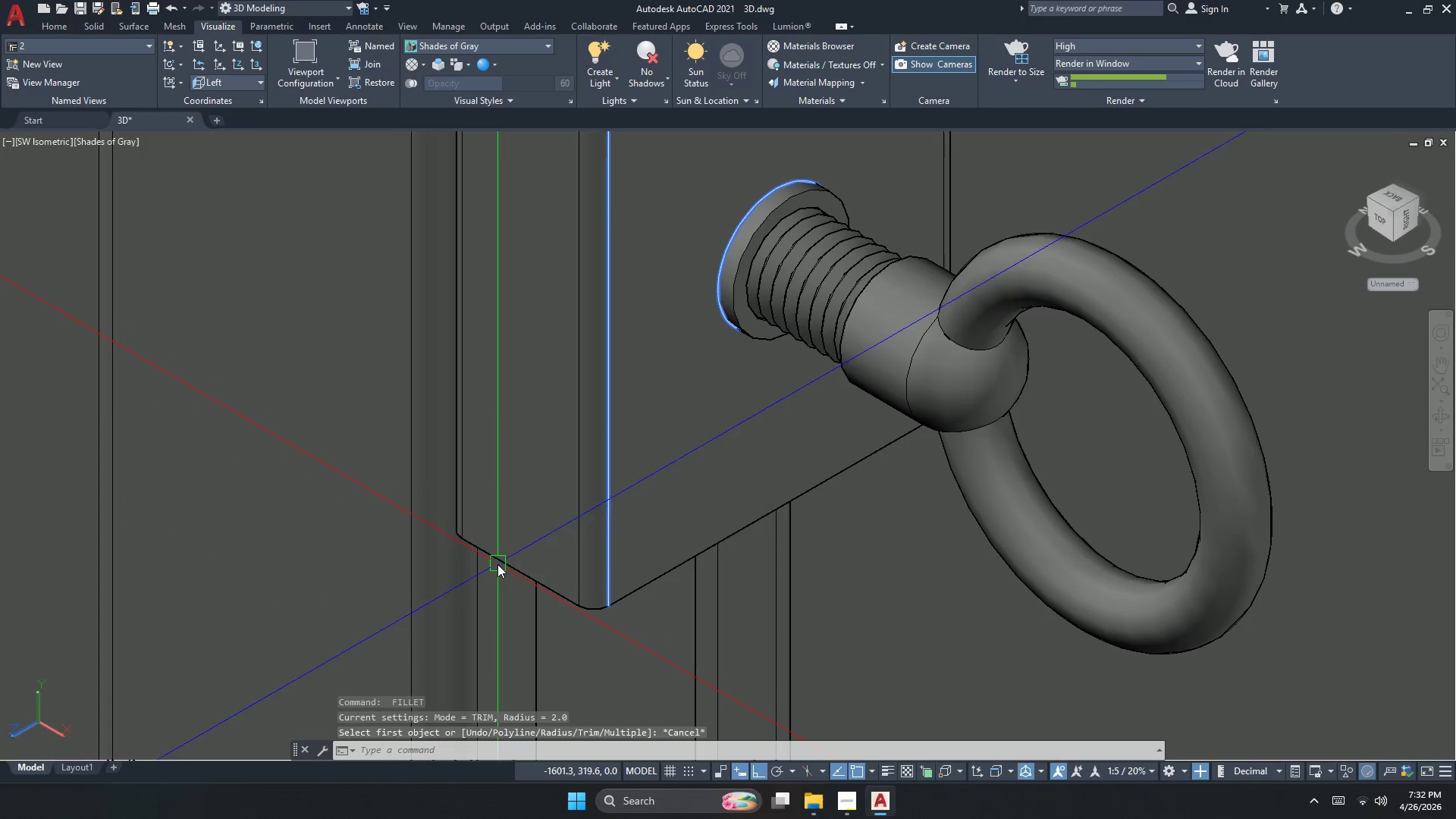 
key(Escape)
 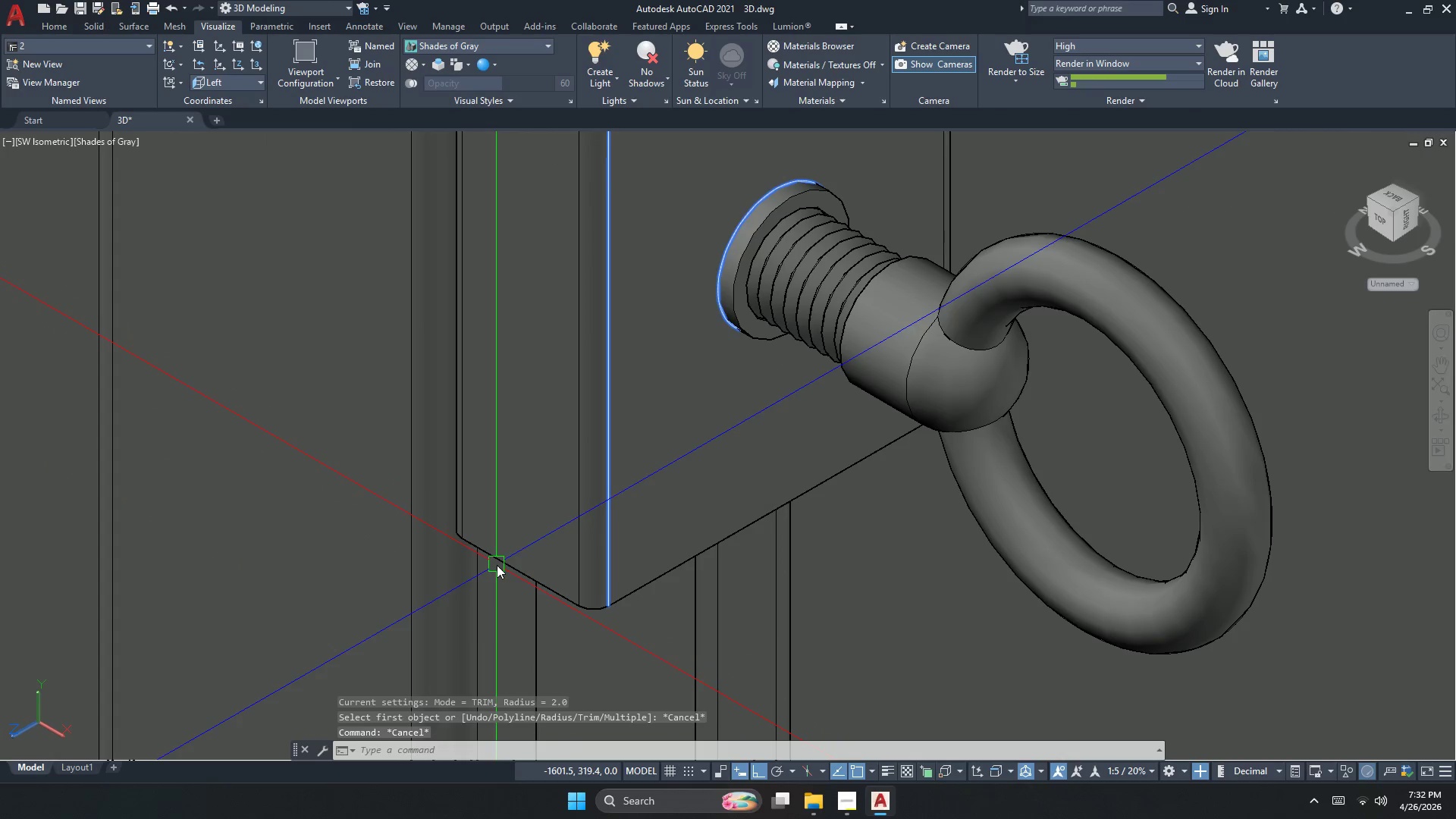 
key(F)
 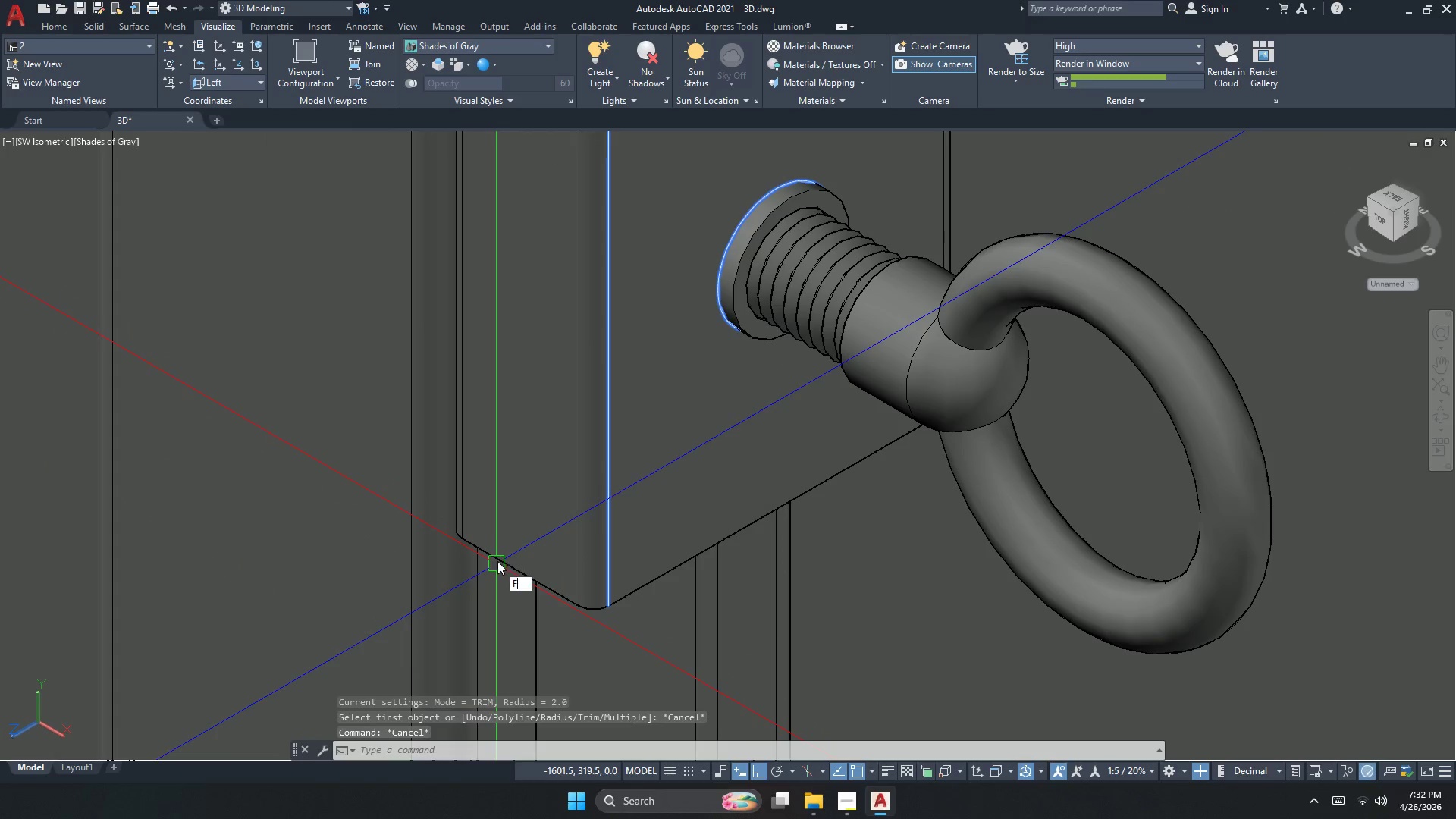 
key(Space)
 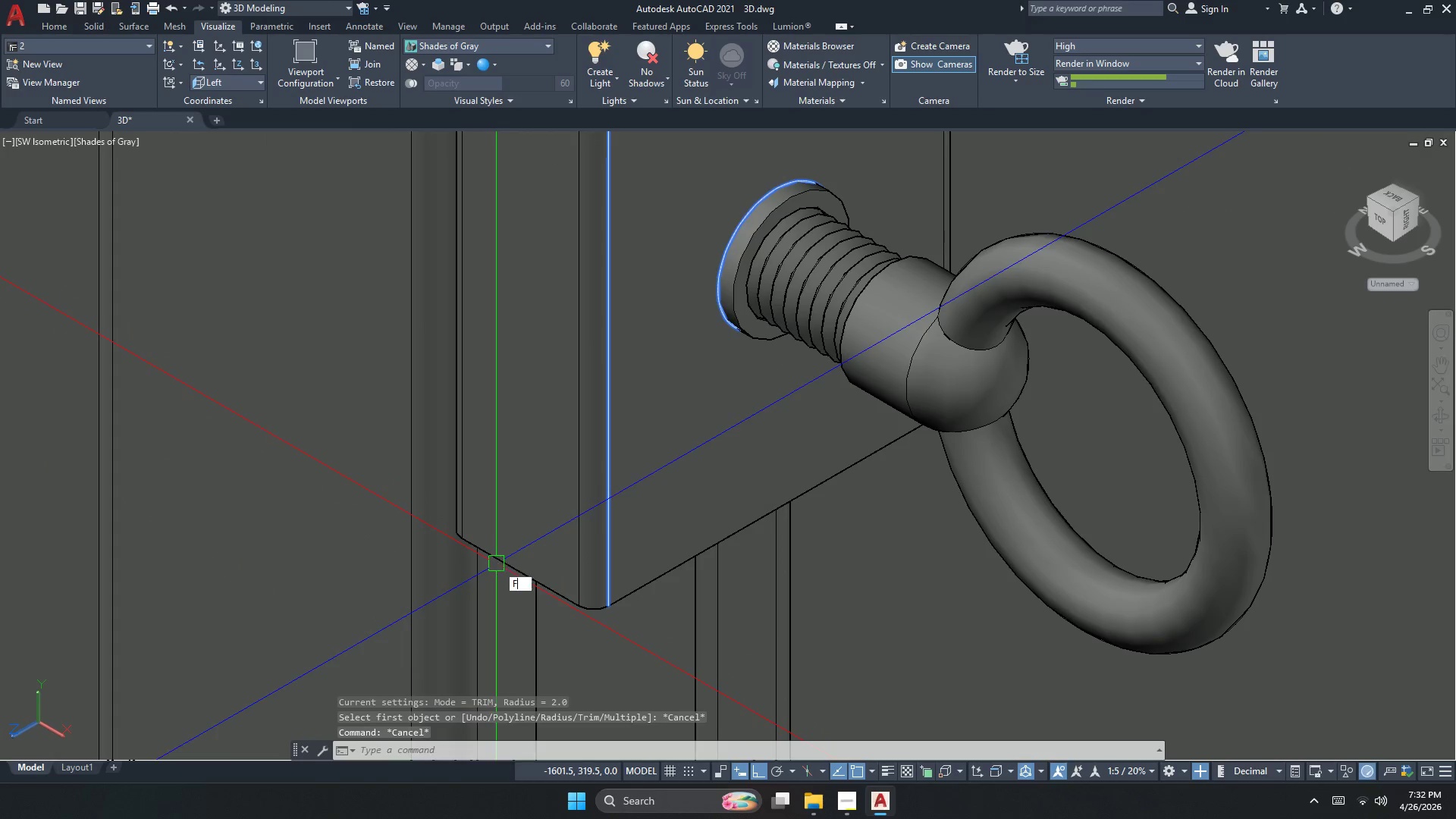 
key(R)
 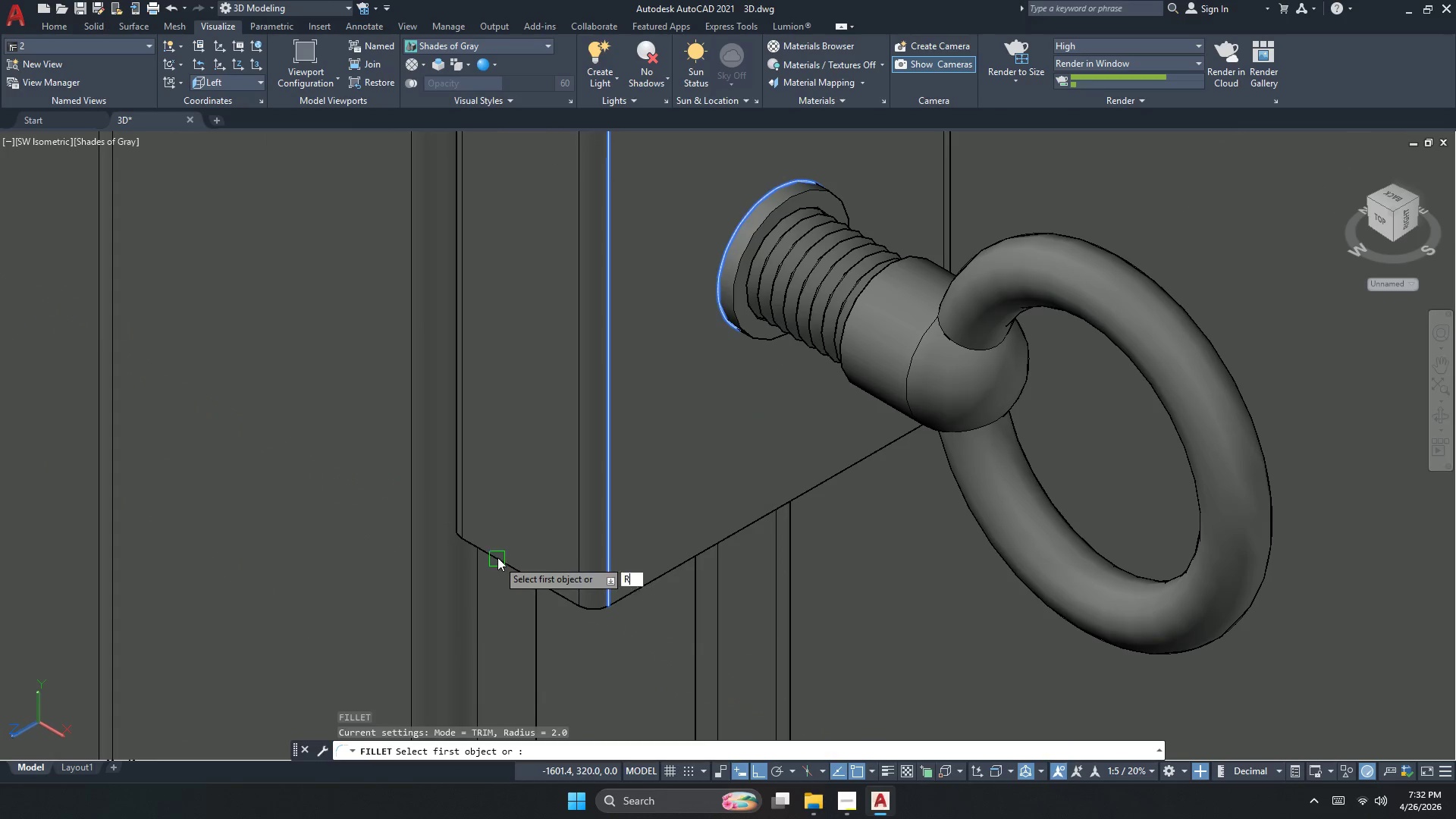 
key(Space)
 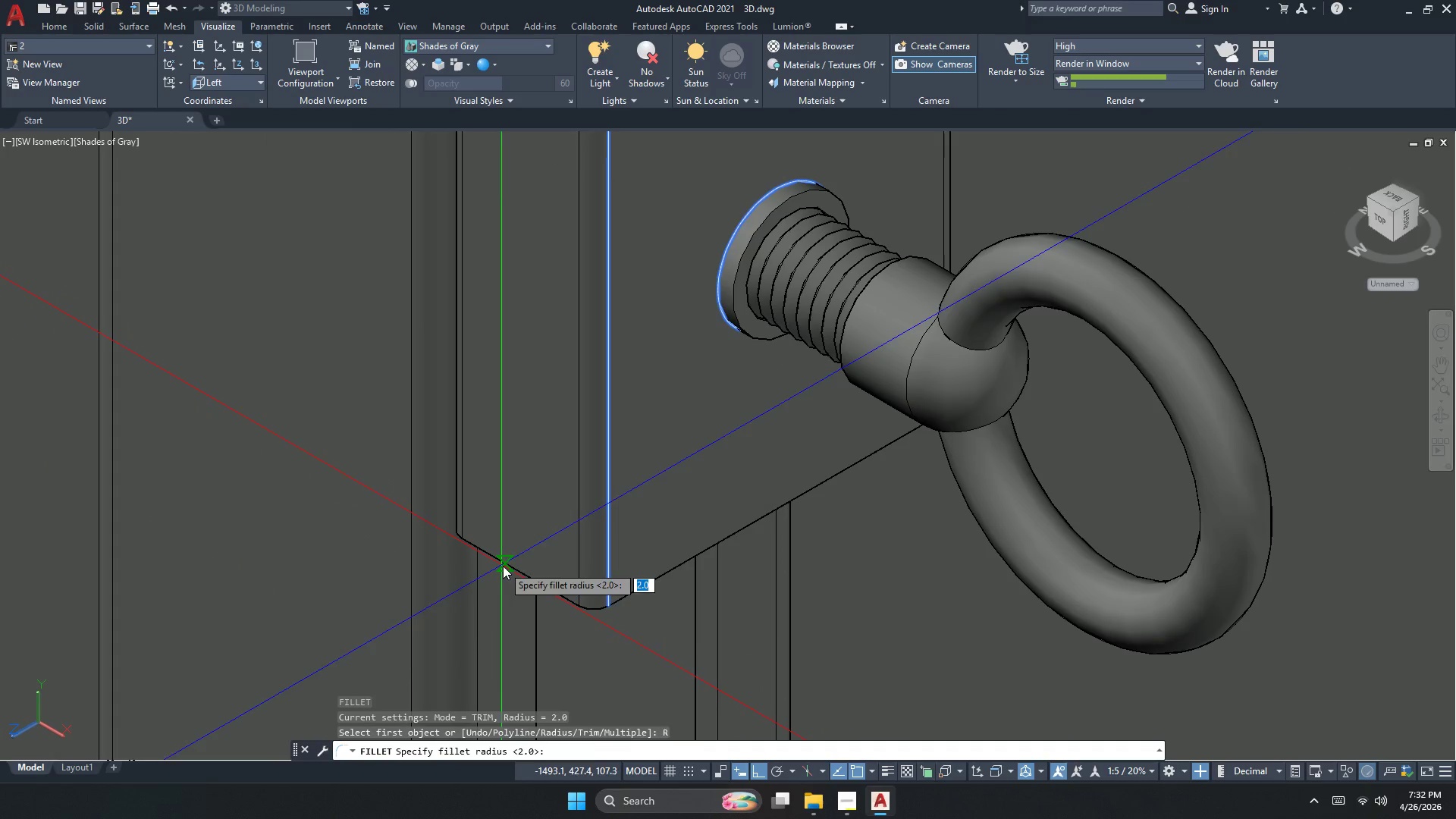 
key(Space)
 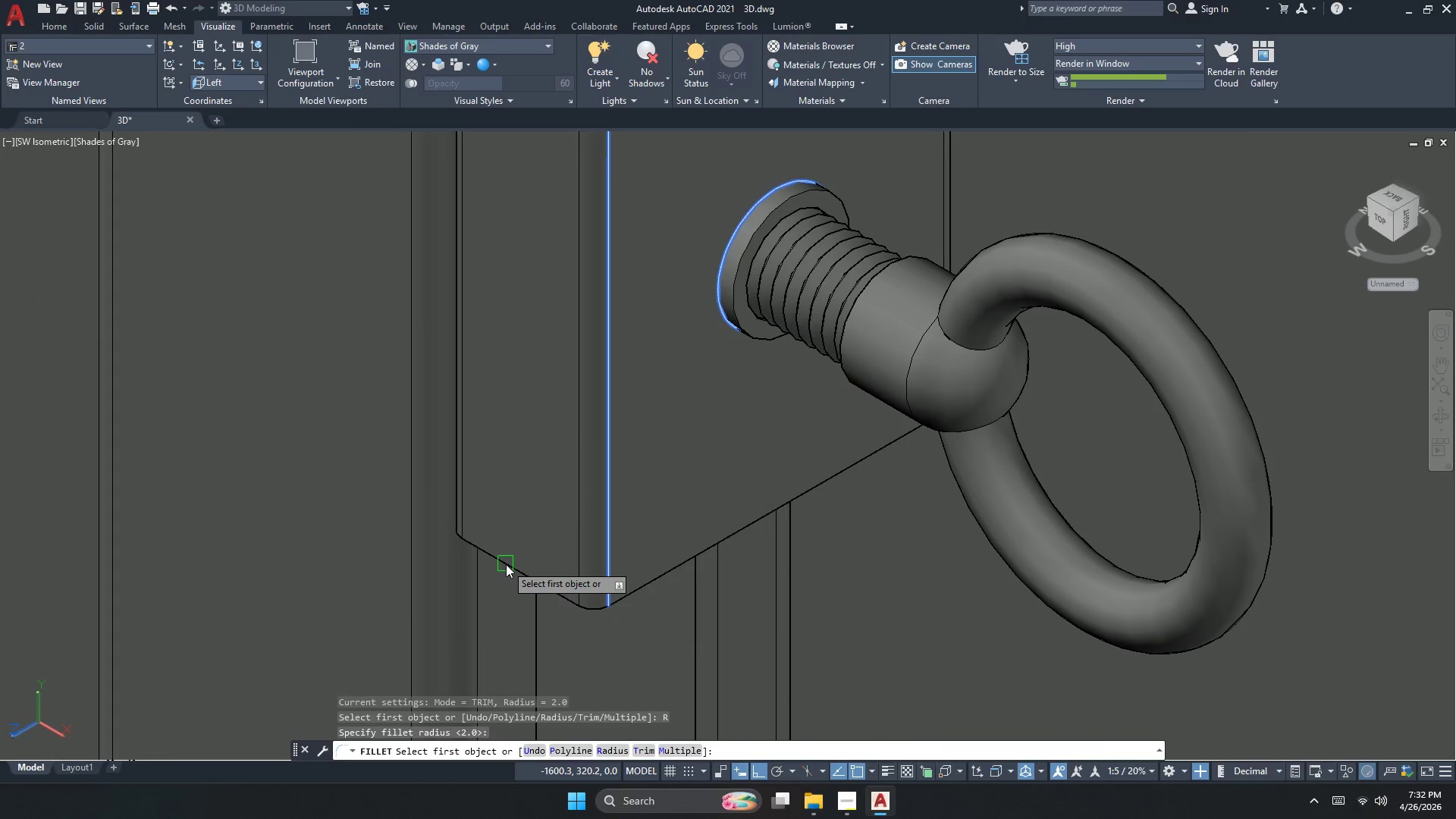 
left_click([506, 564])
 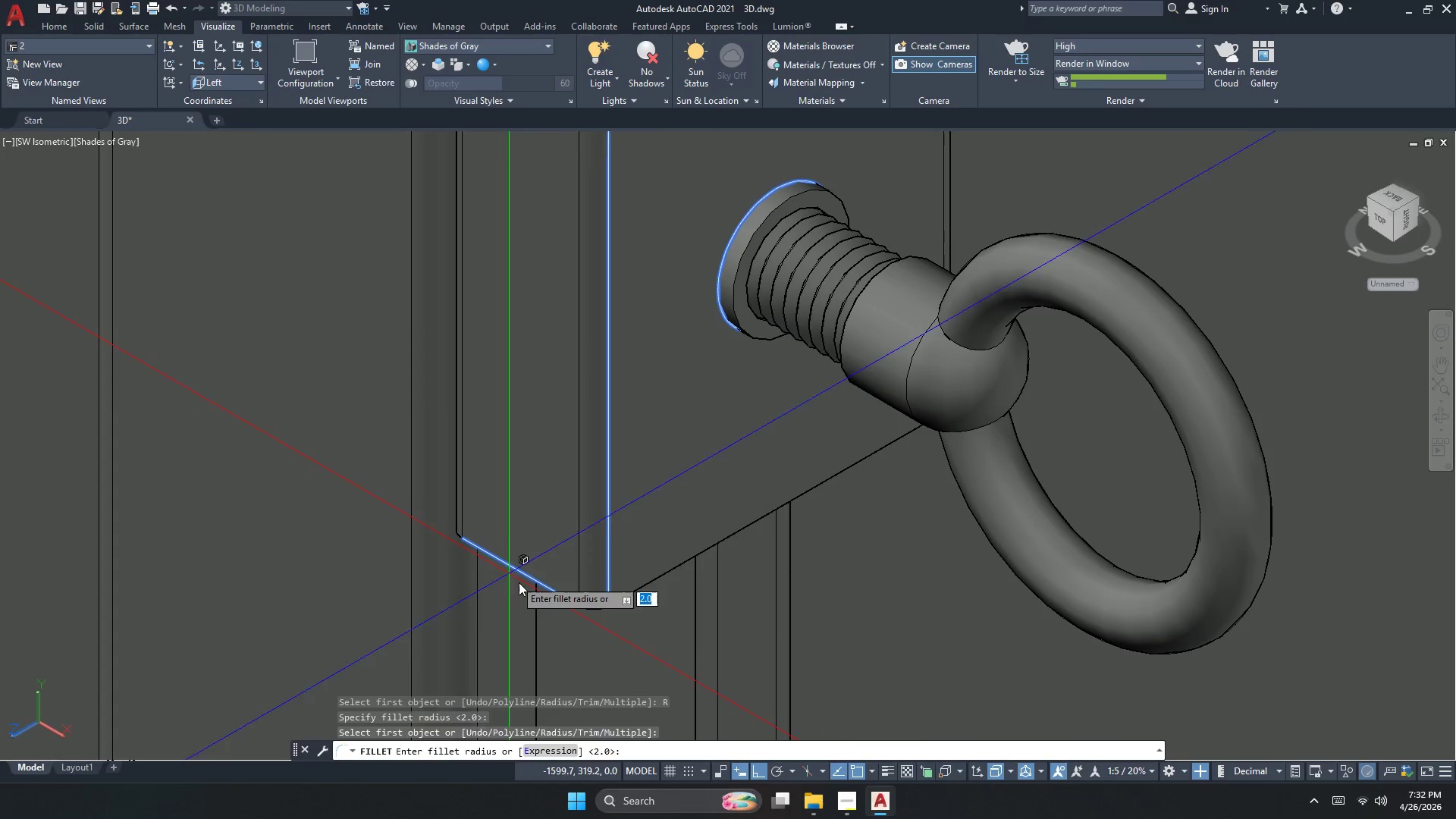 
key(Space)
 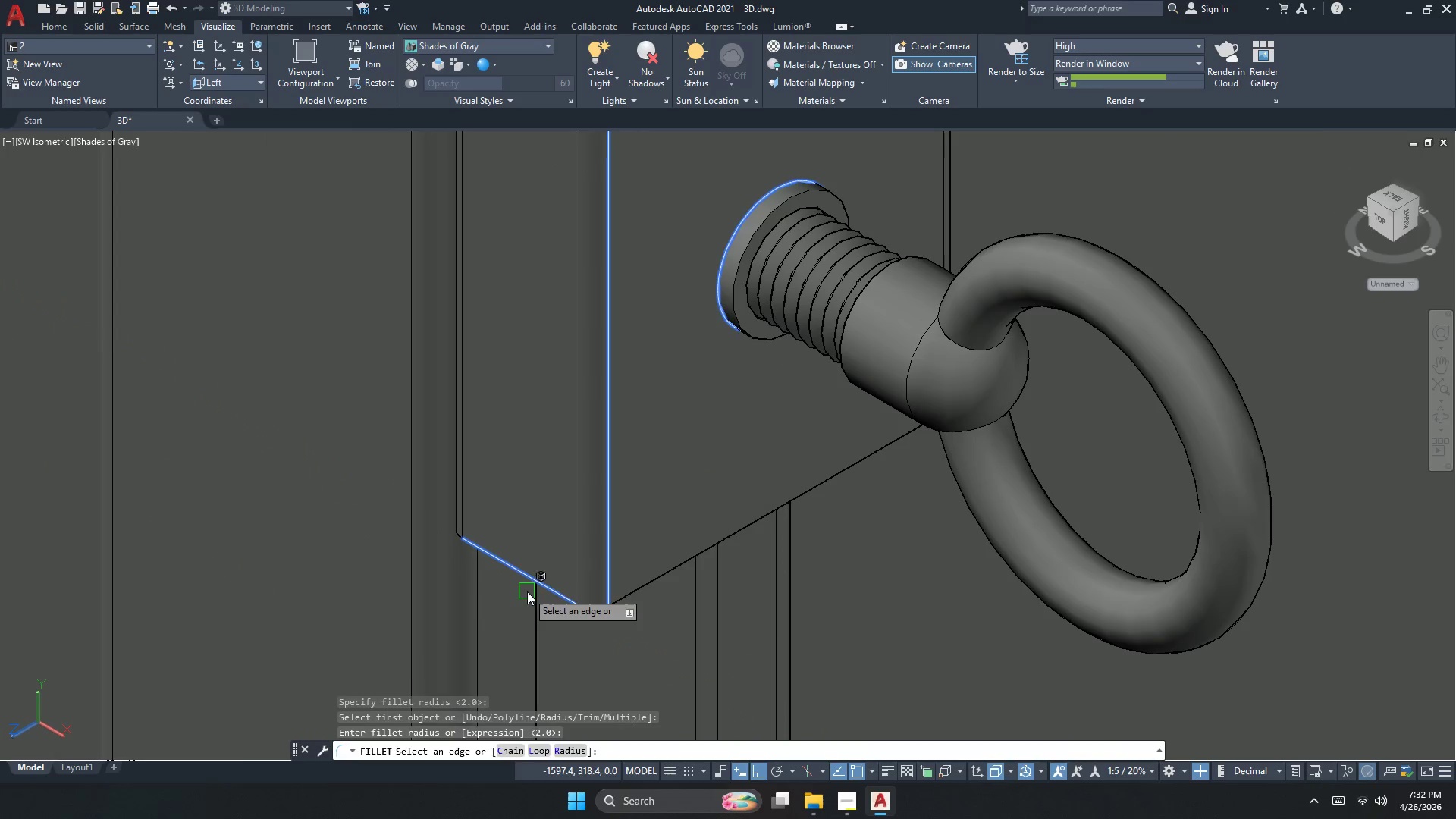 
key(Space)
 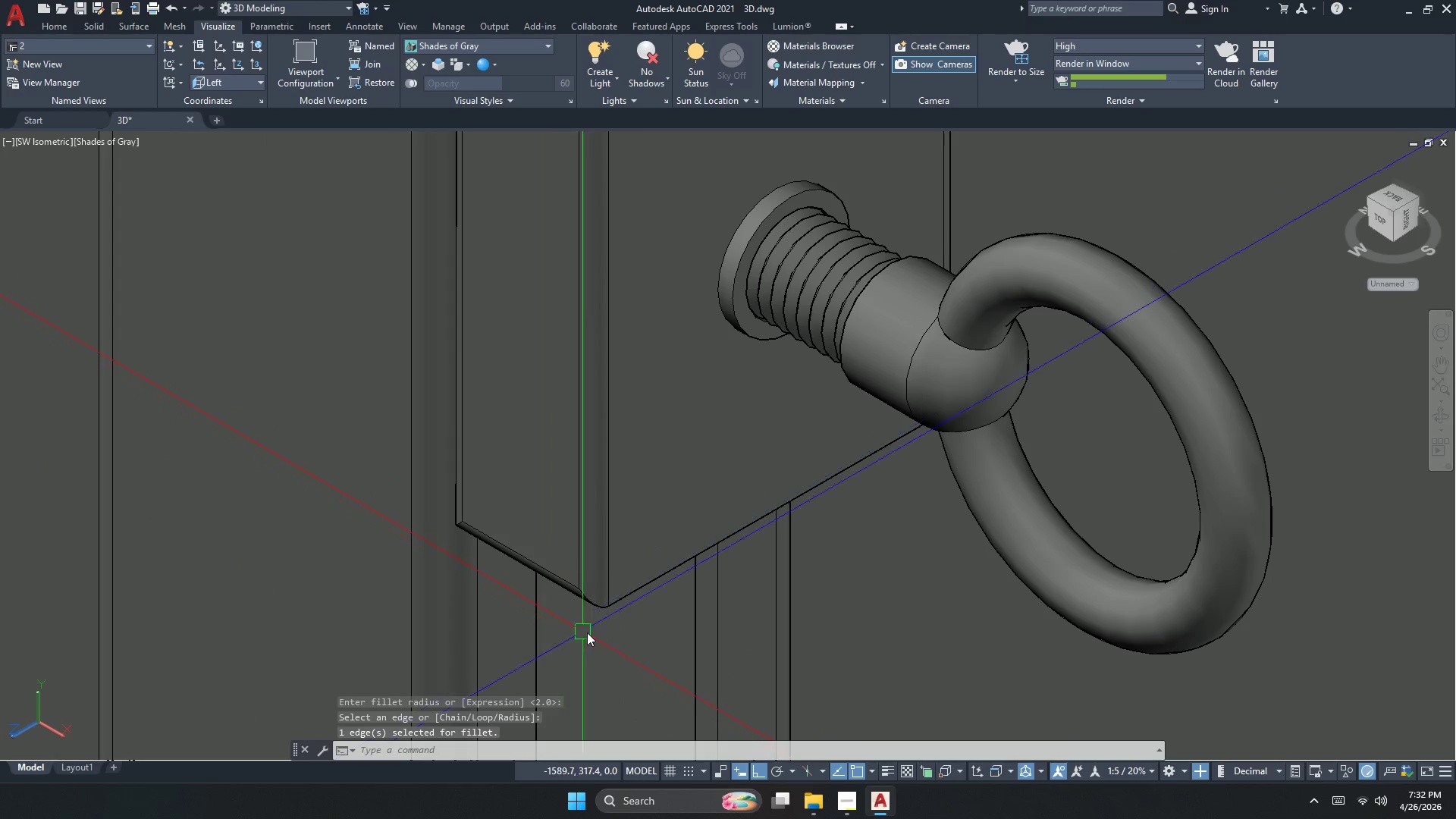 
key(Space)
 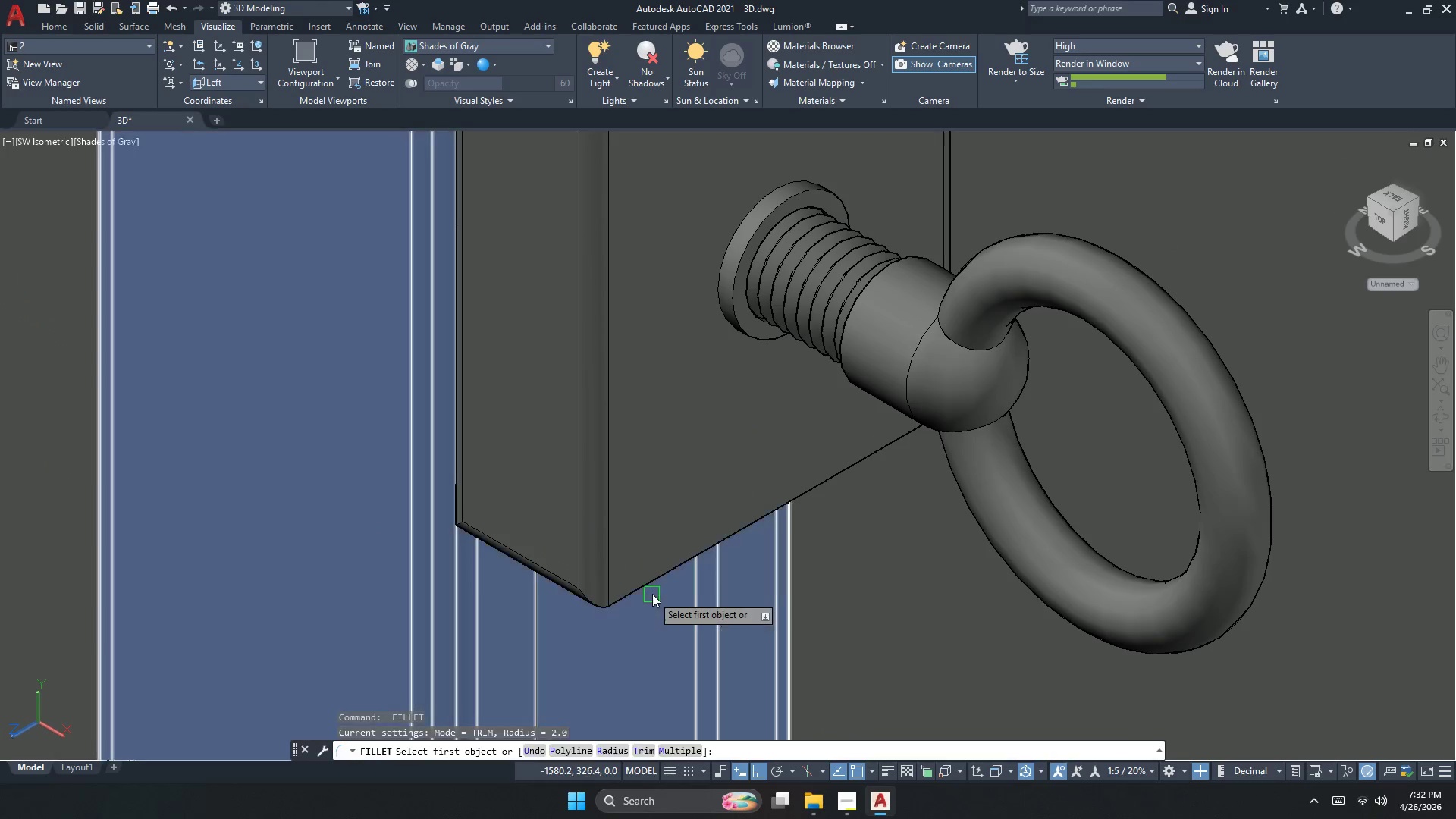 
left_click([651, 589])
 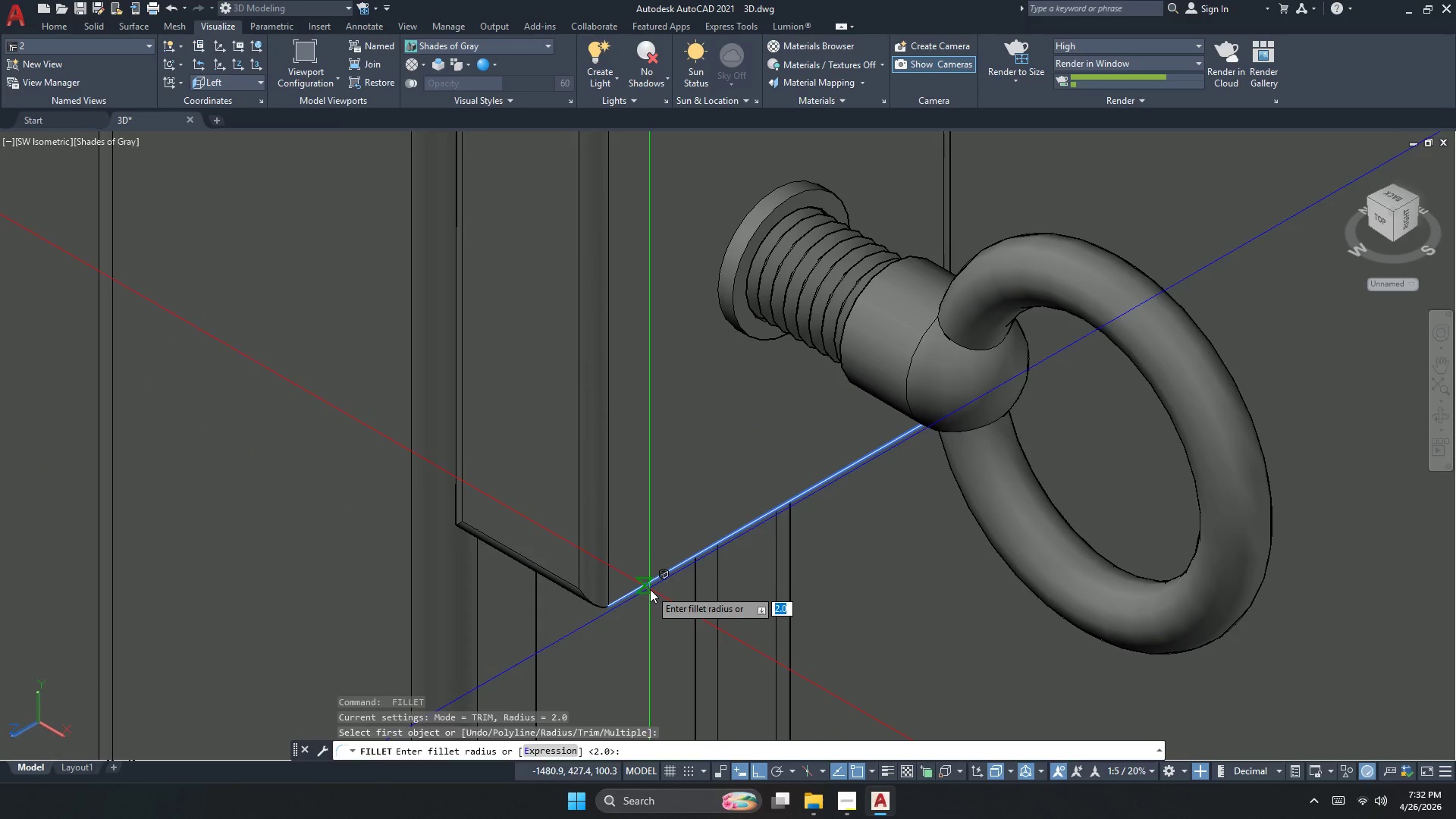 
key(Space)
 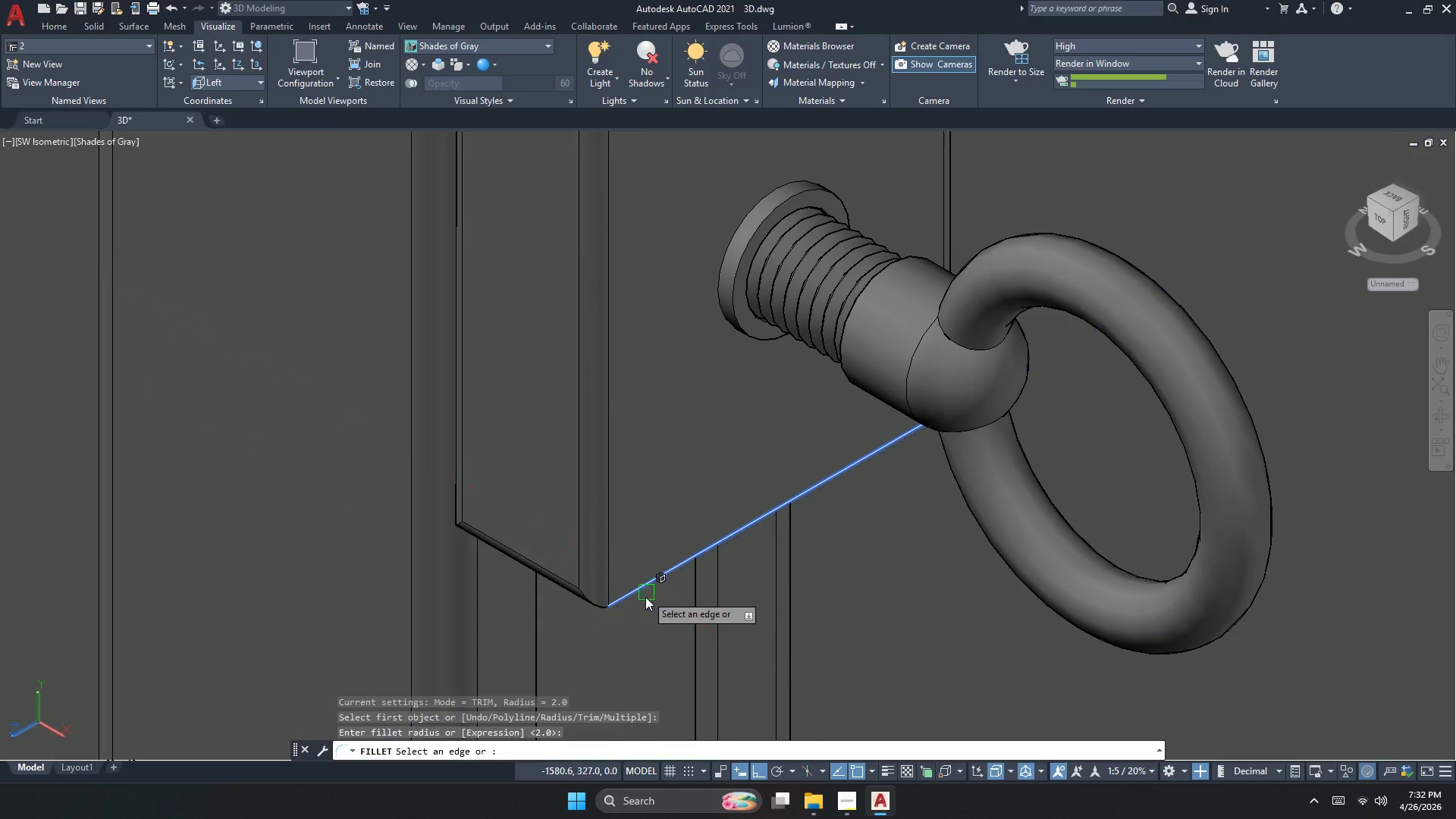 
key(Space)
 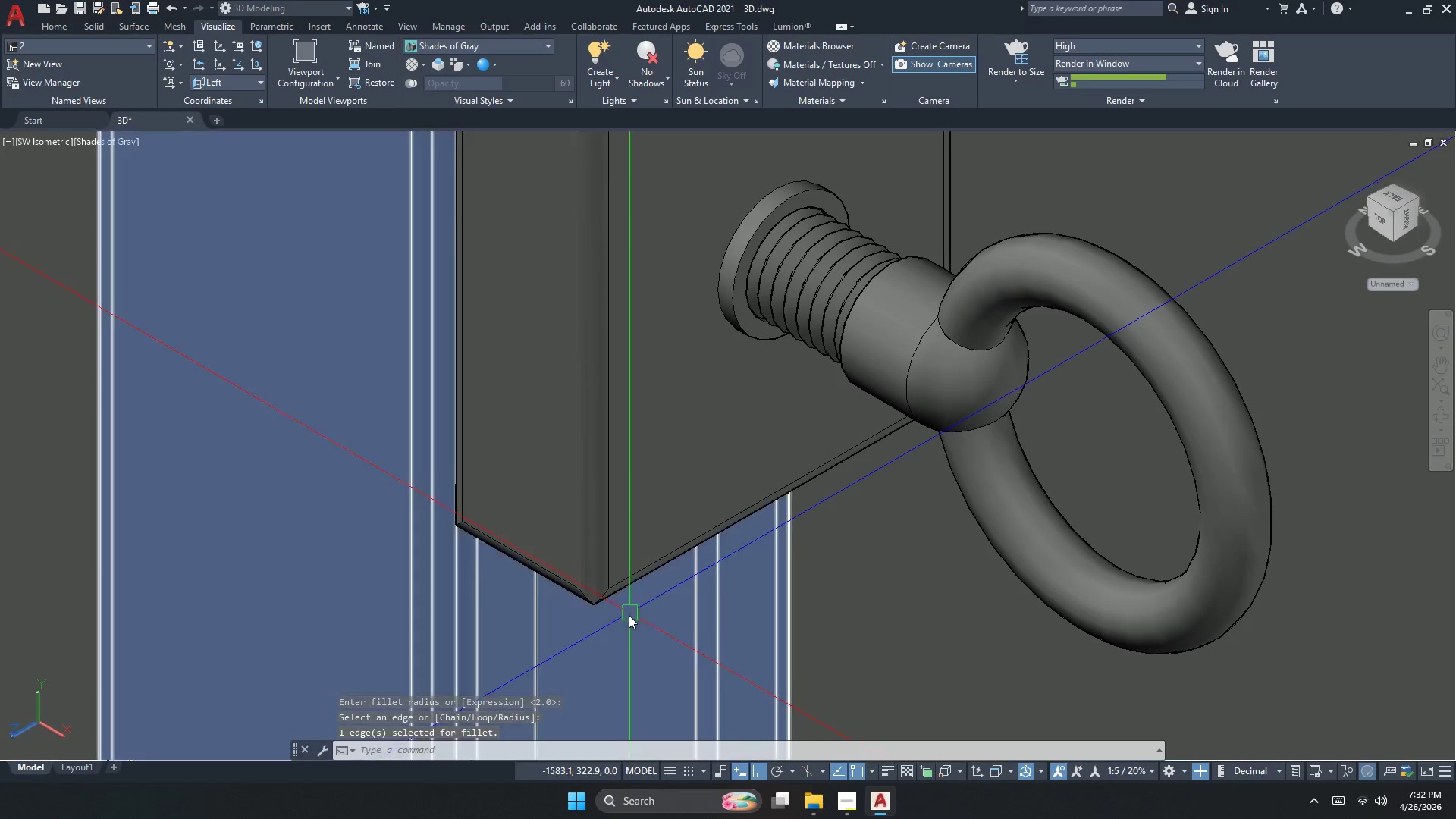 
key(Space)
 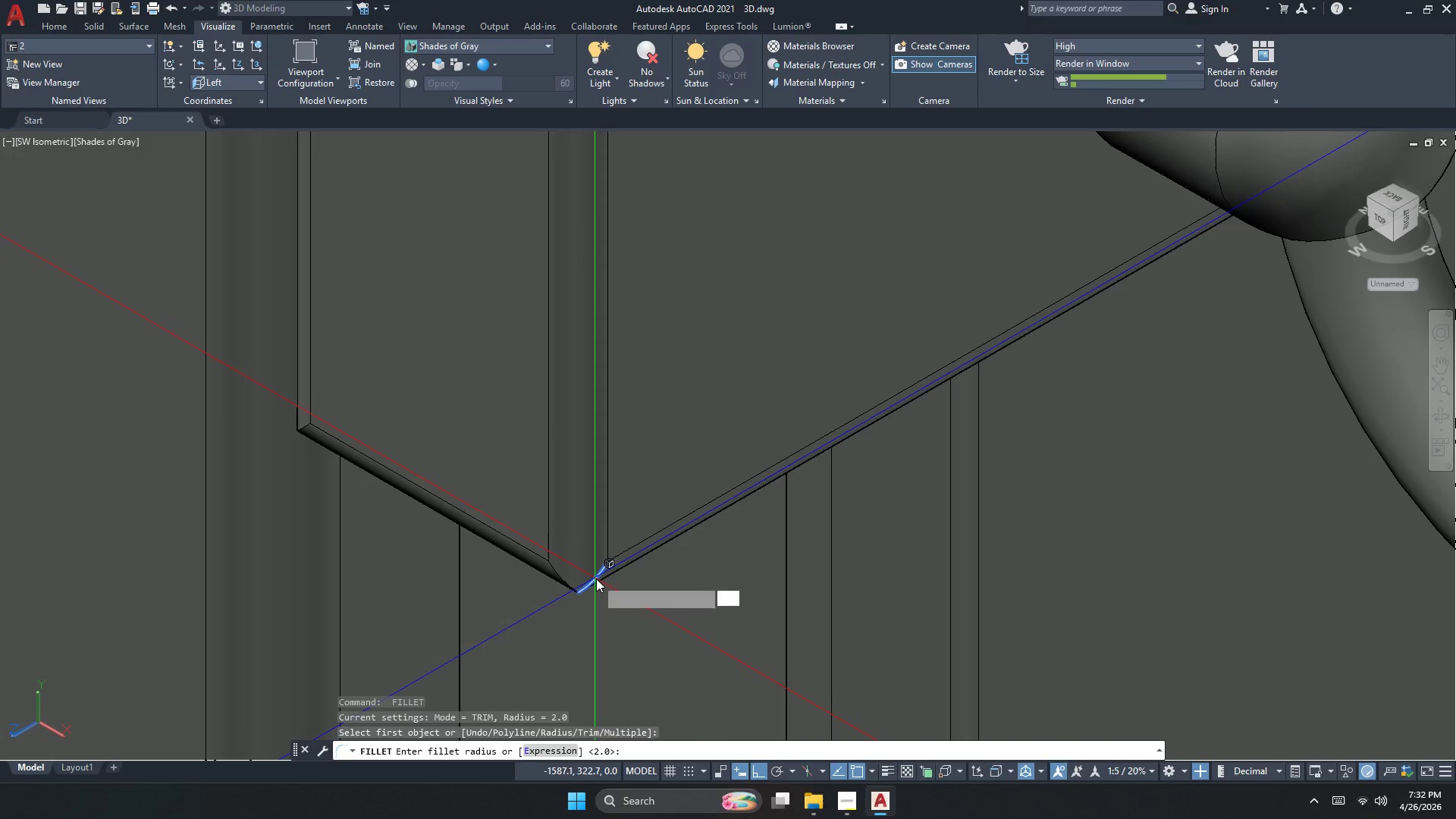 
scroll: coordinate [608, 617], scroll_direction: up, amount: 2.0
 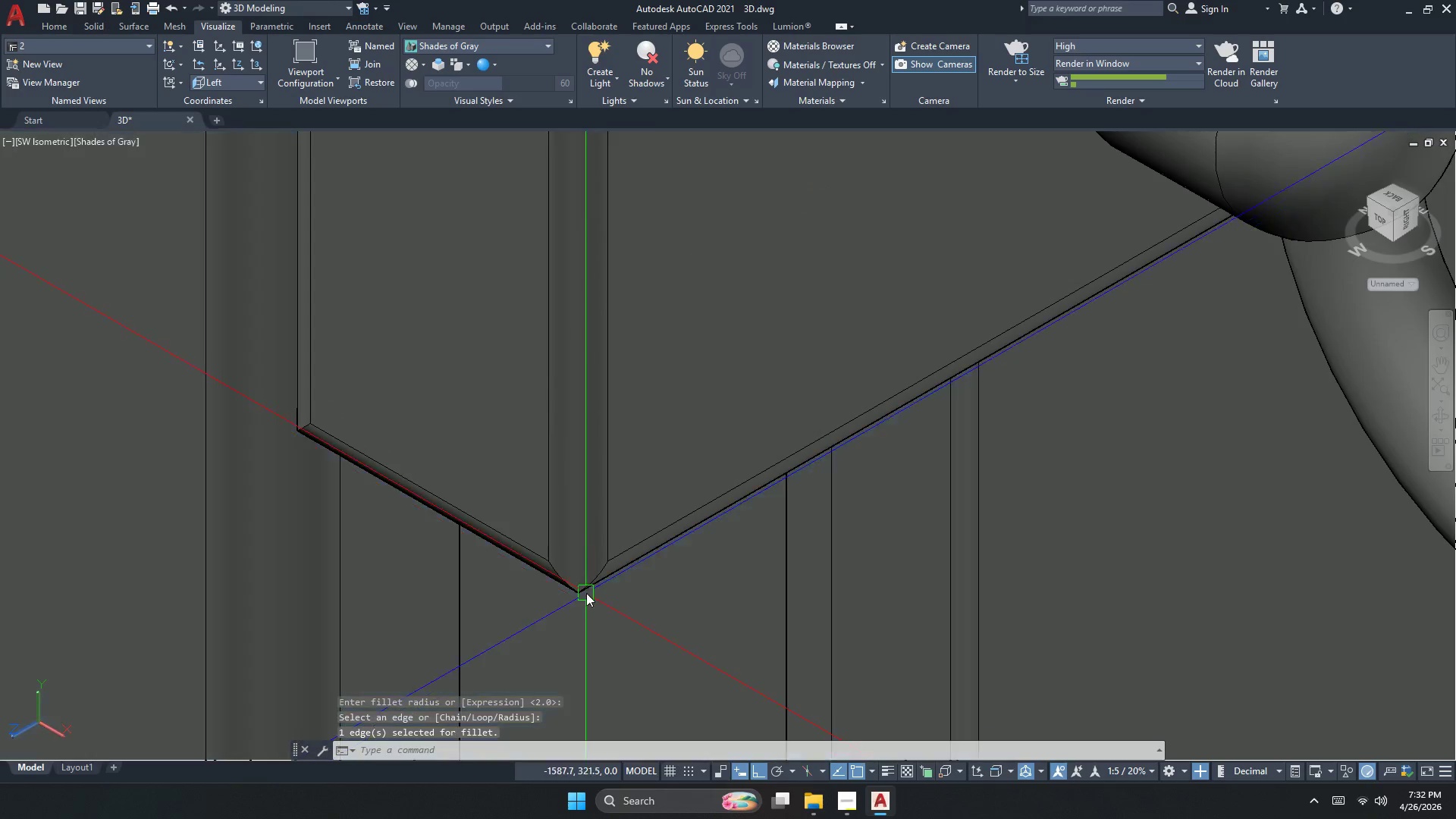 
key(Space)
 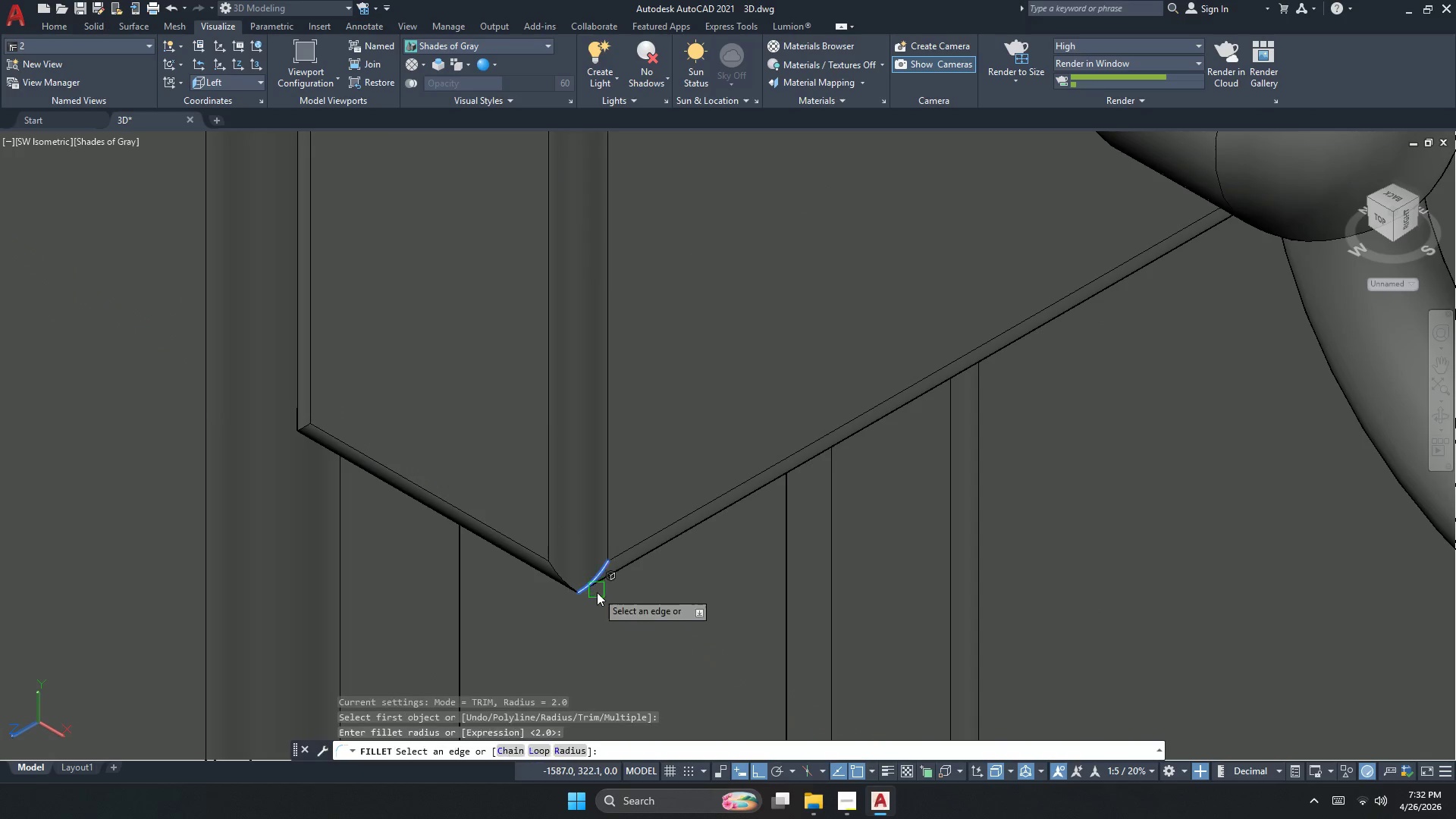 
key(Space)
 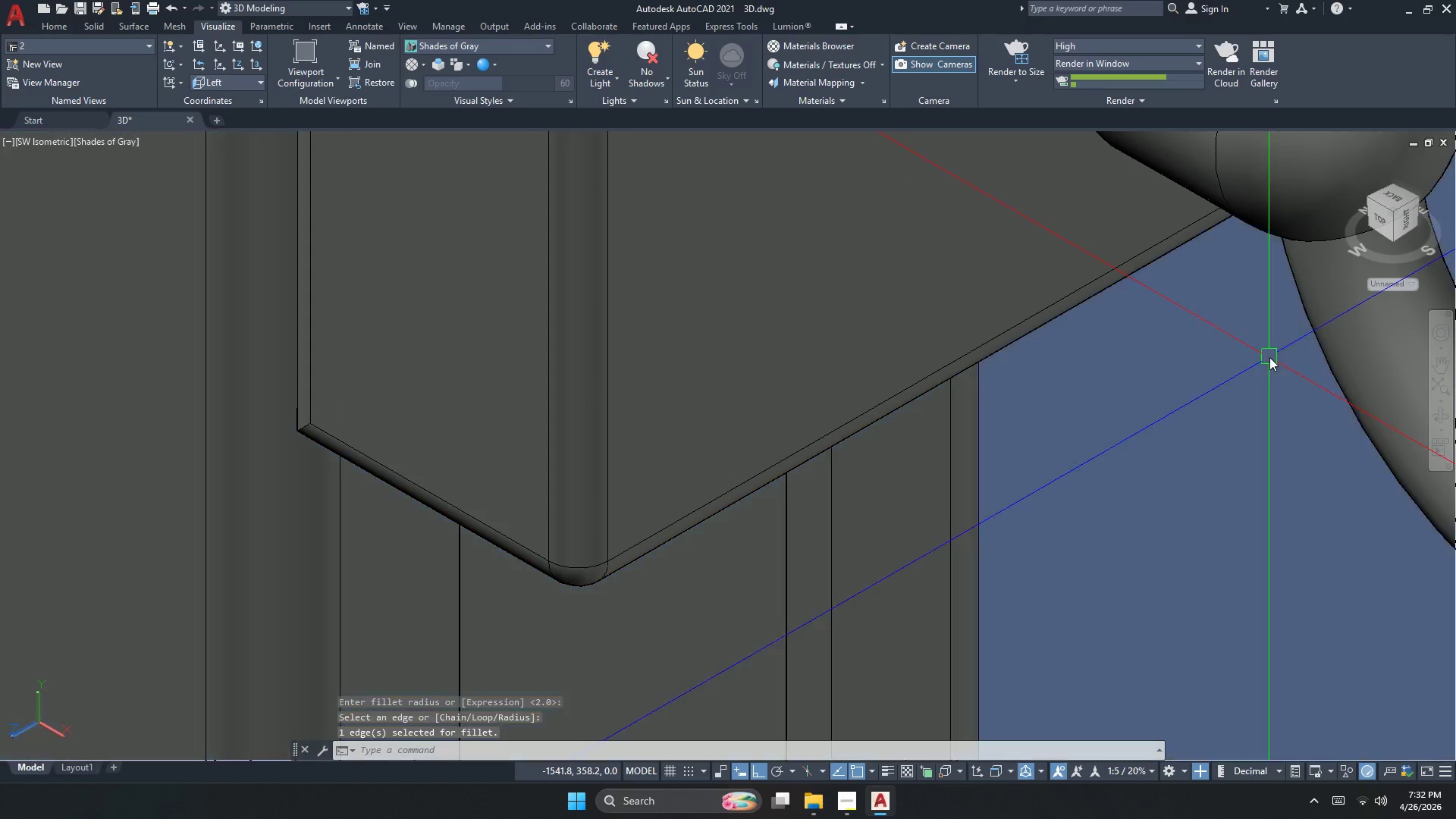 
scroll: coordinate [969, 391], scroll_direction: down, amount: 4.0
 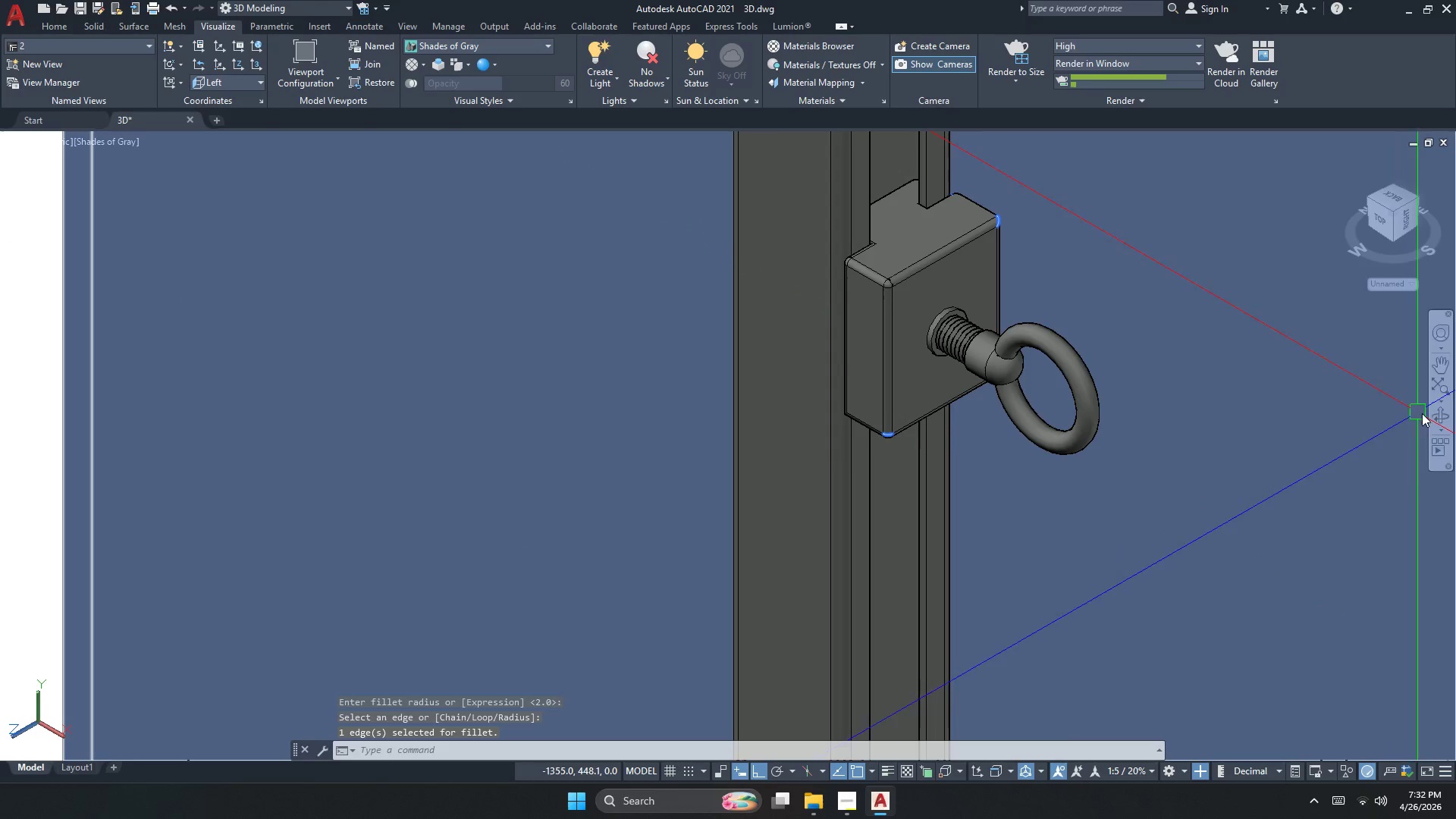 
left_click([1449, 419])
 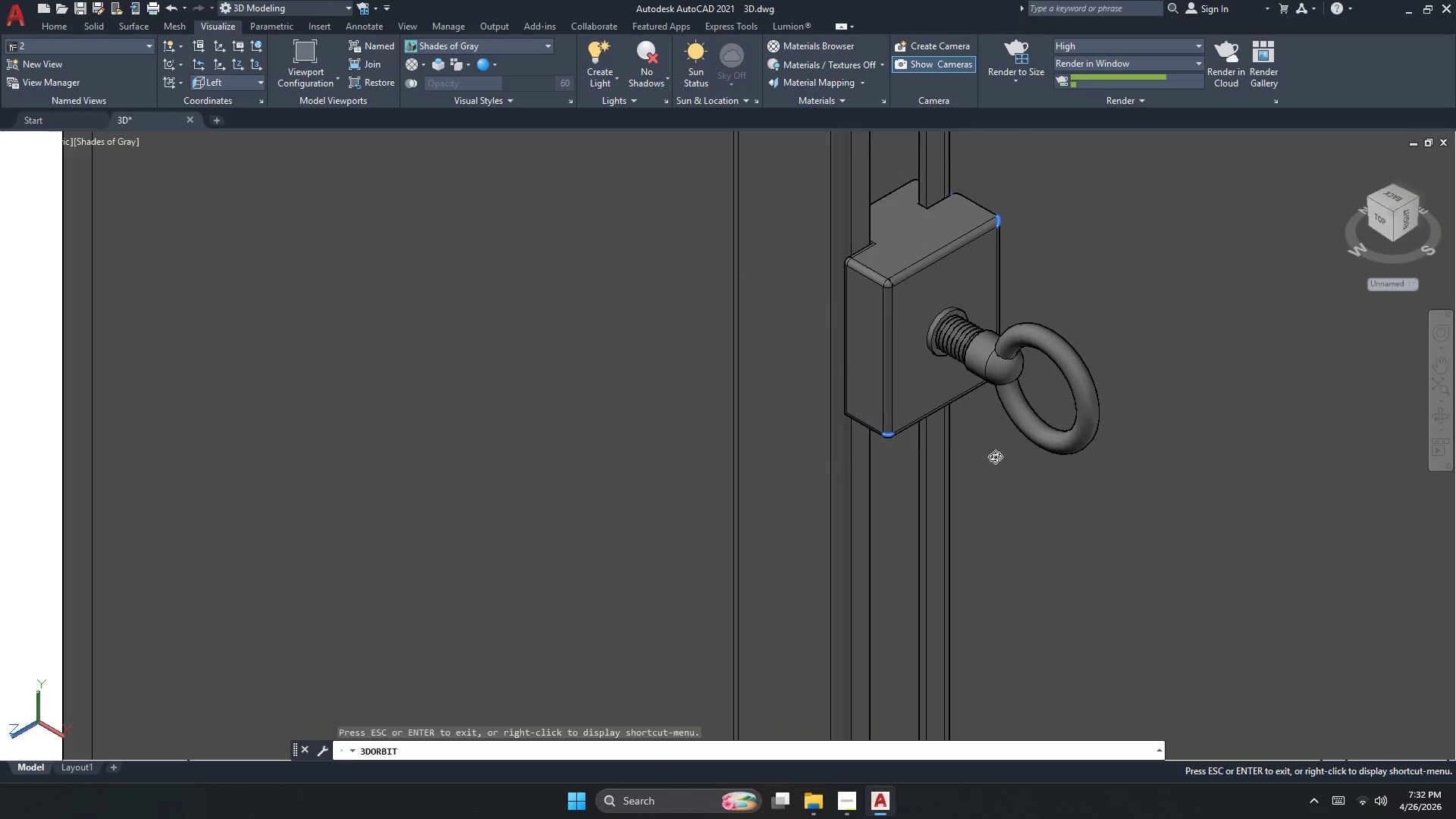 
left_click_drag(start_coordinate=[983, 456], to_coordinate=[1099, 361])
 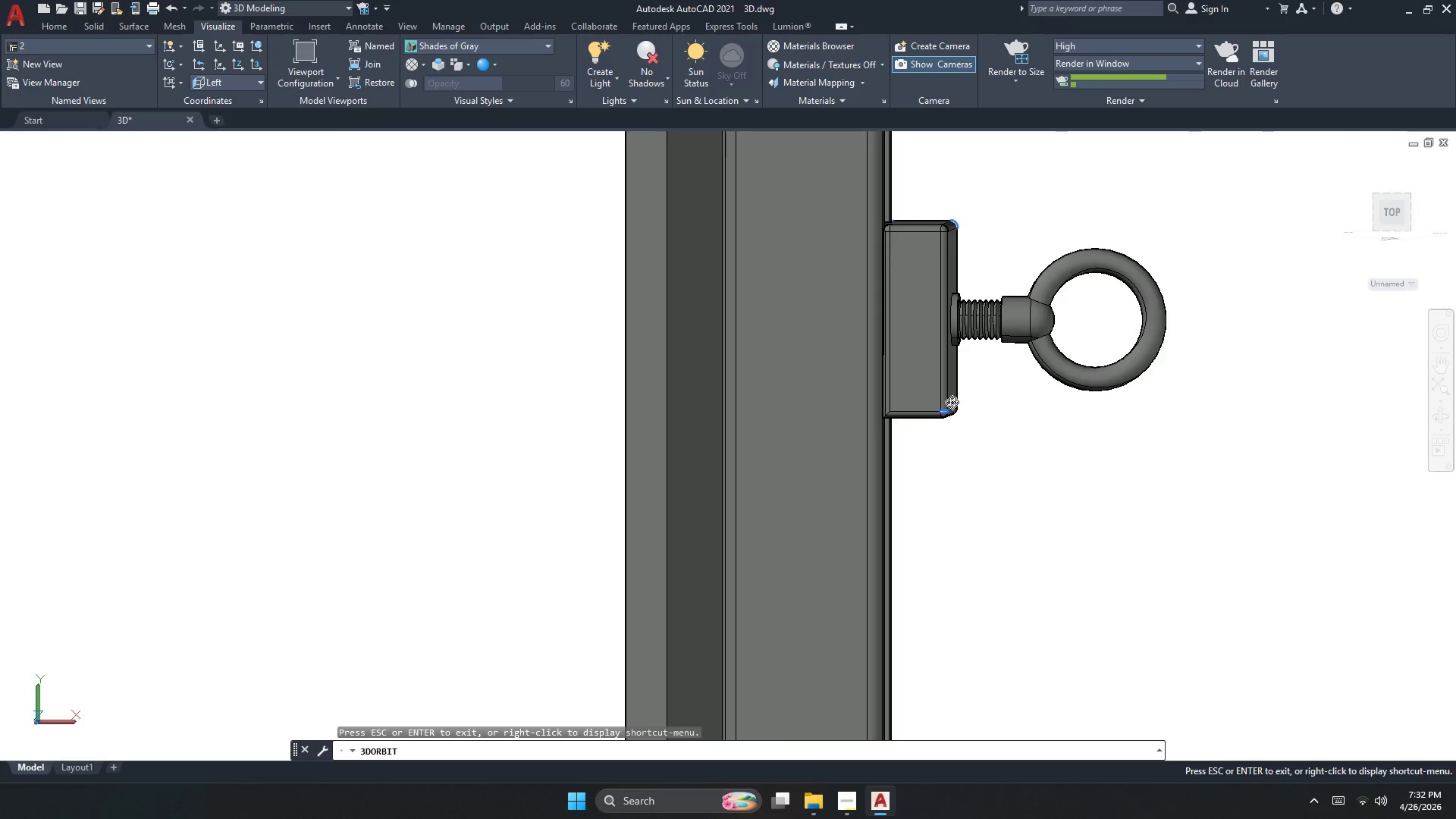 
key(Escape)
 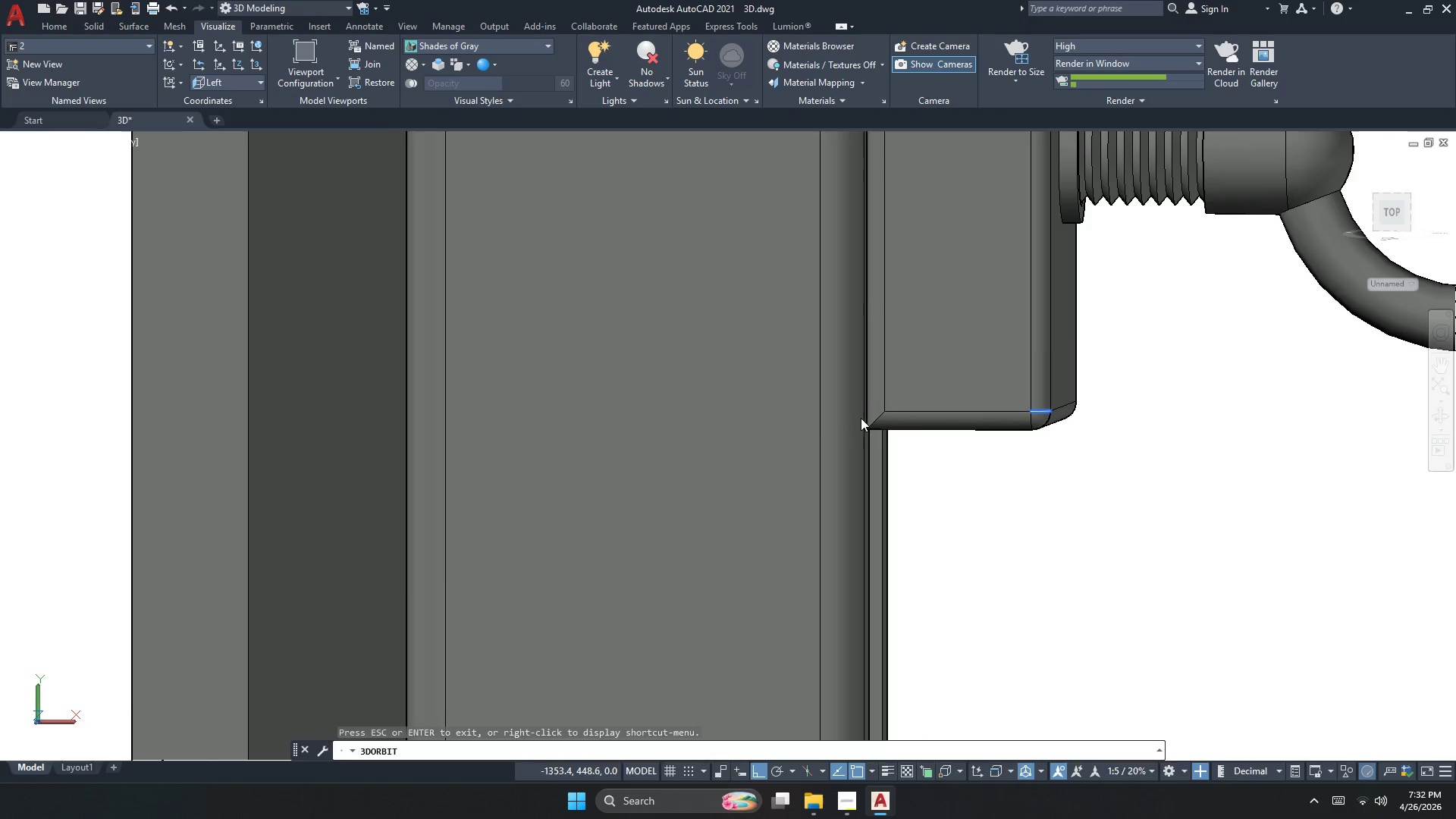 
key(Escape)
 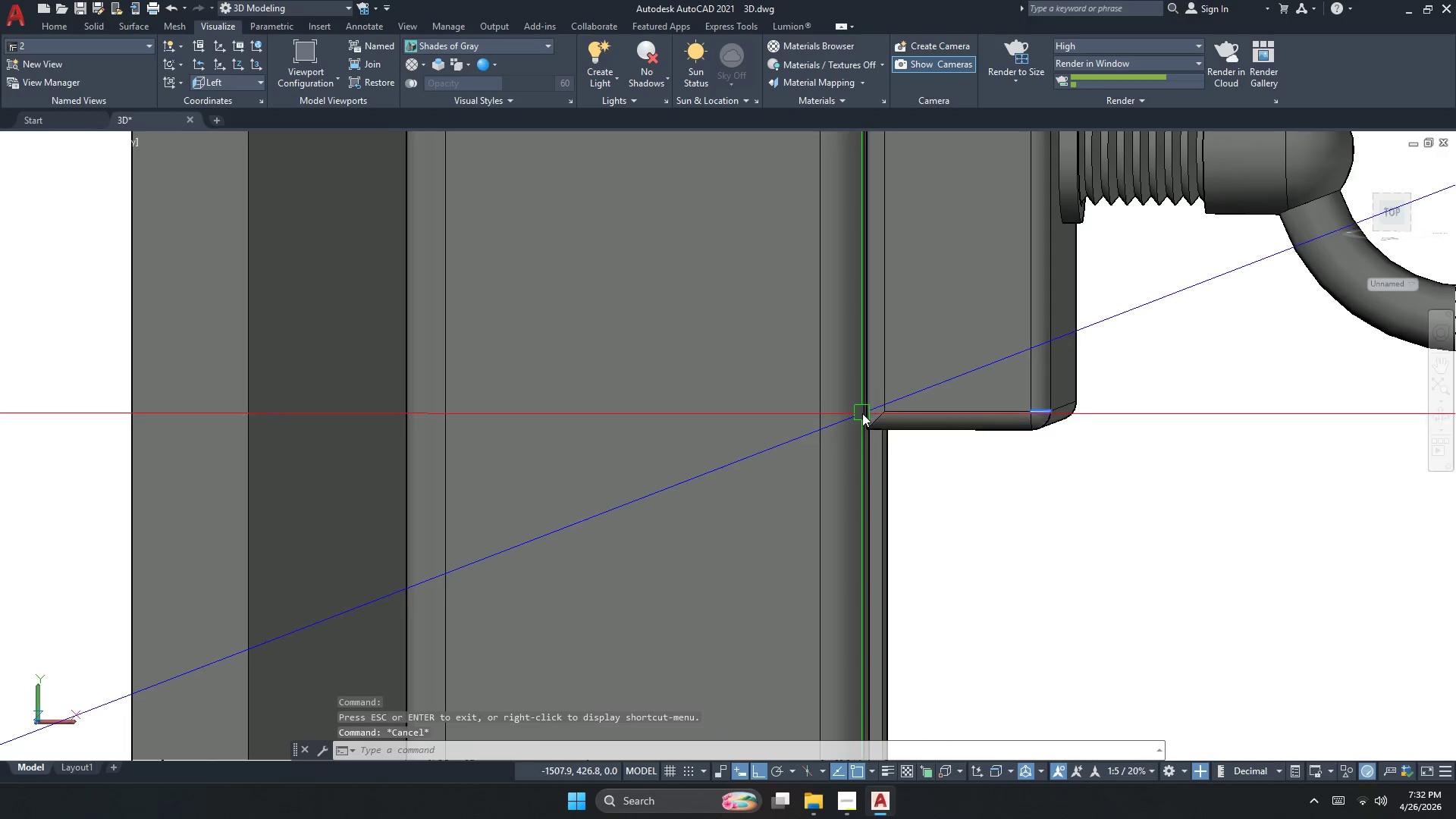 
scroll: coordinate [860, 415], scroll_direction: up, amount: 11.0
 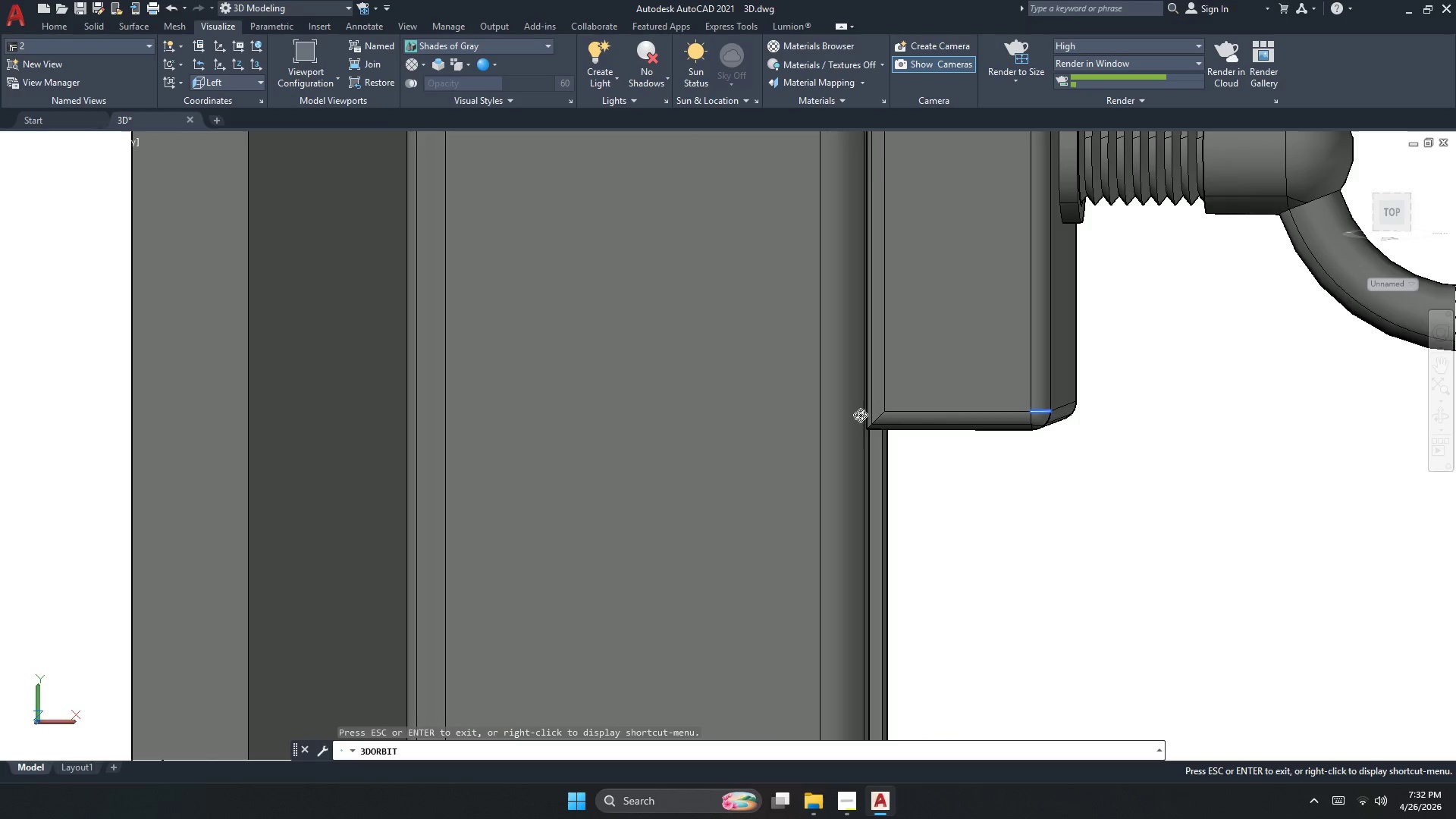 
key(F)
 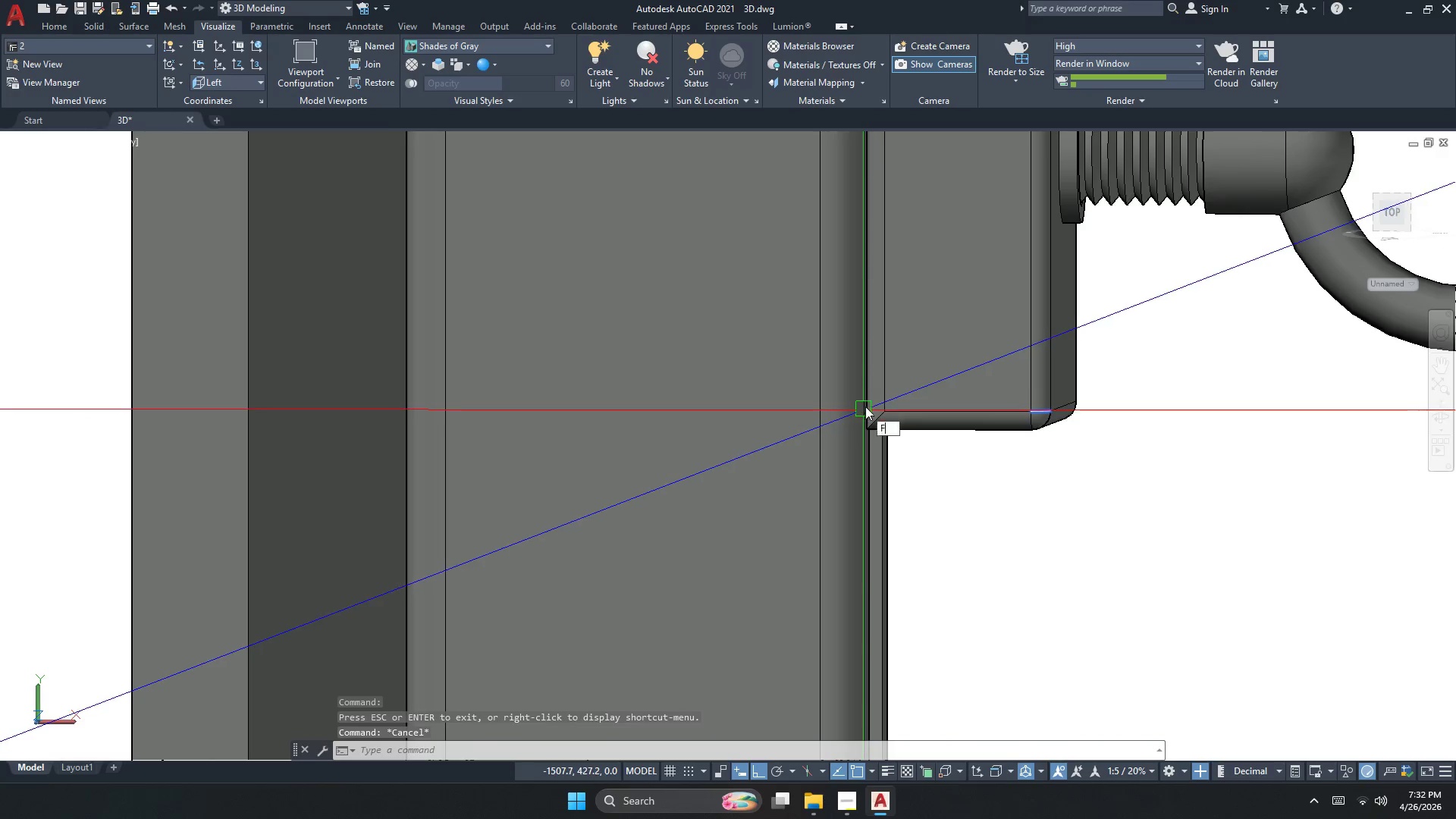 
key(Space)
 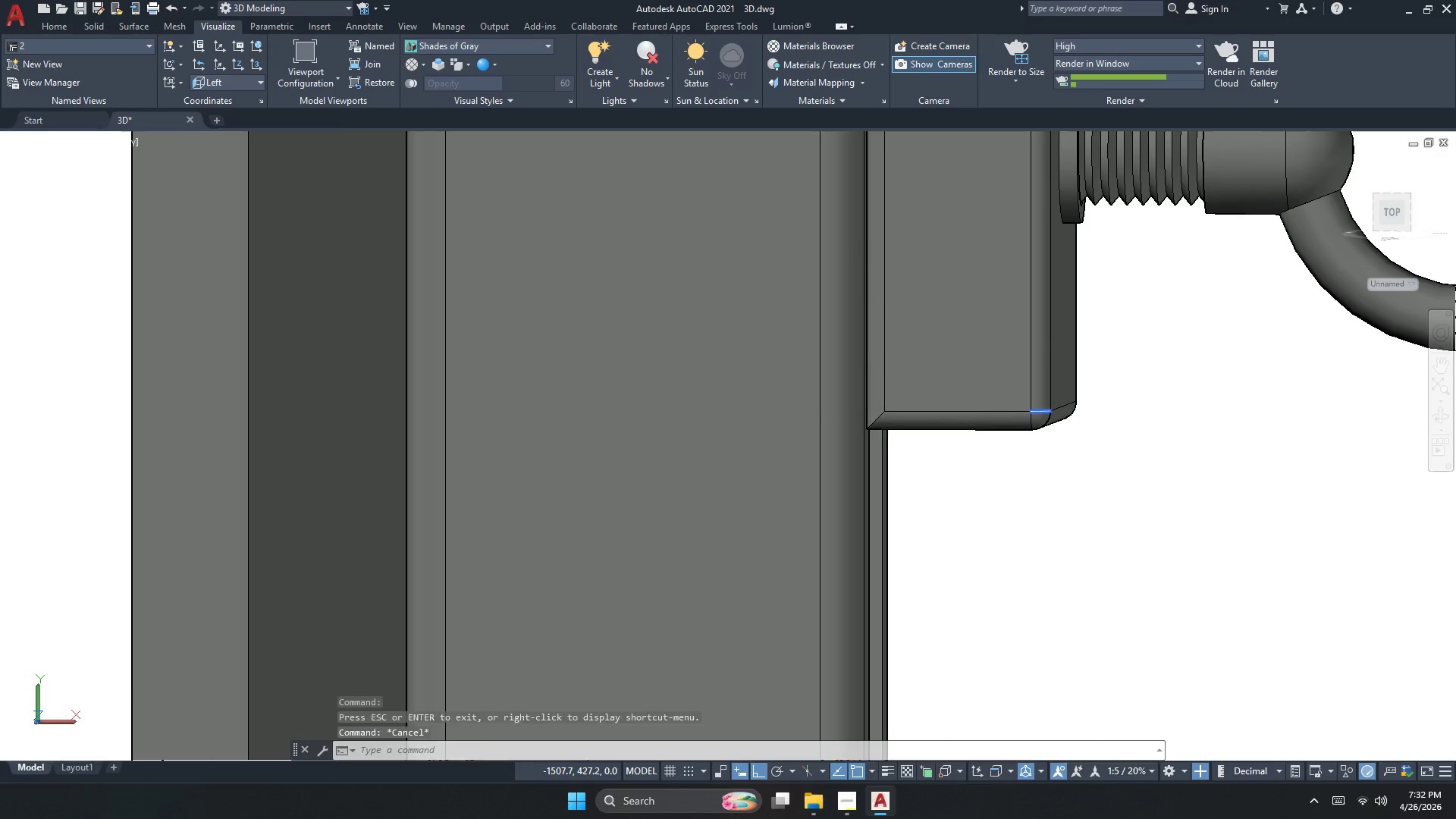 
key(R)
 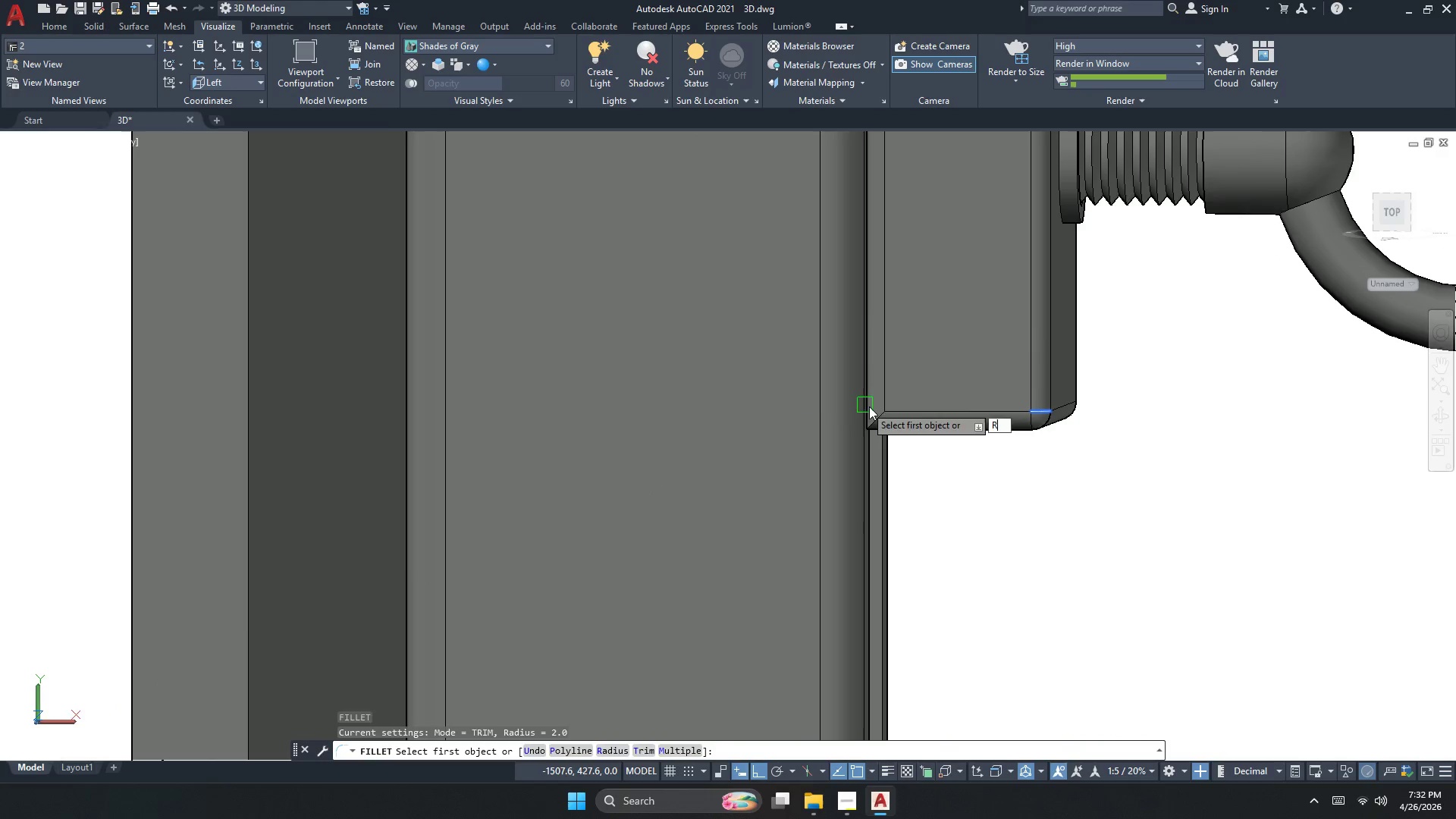 
key(Space)
 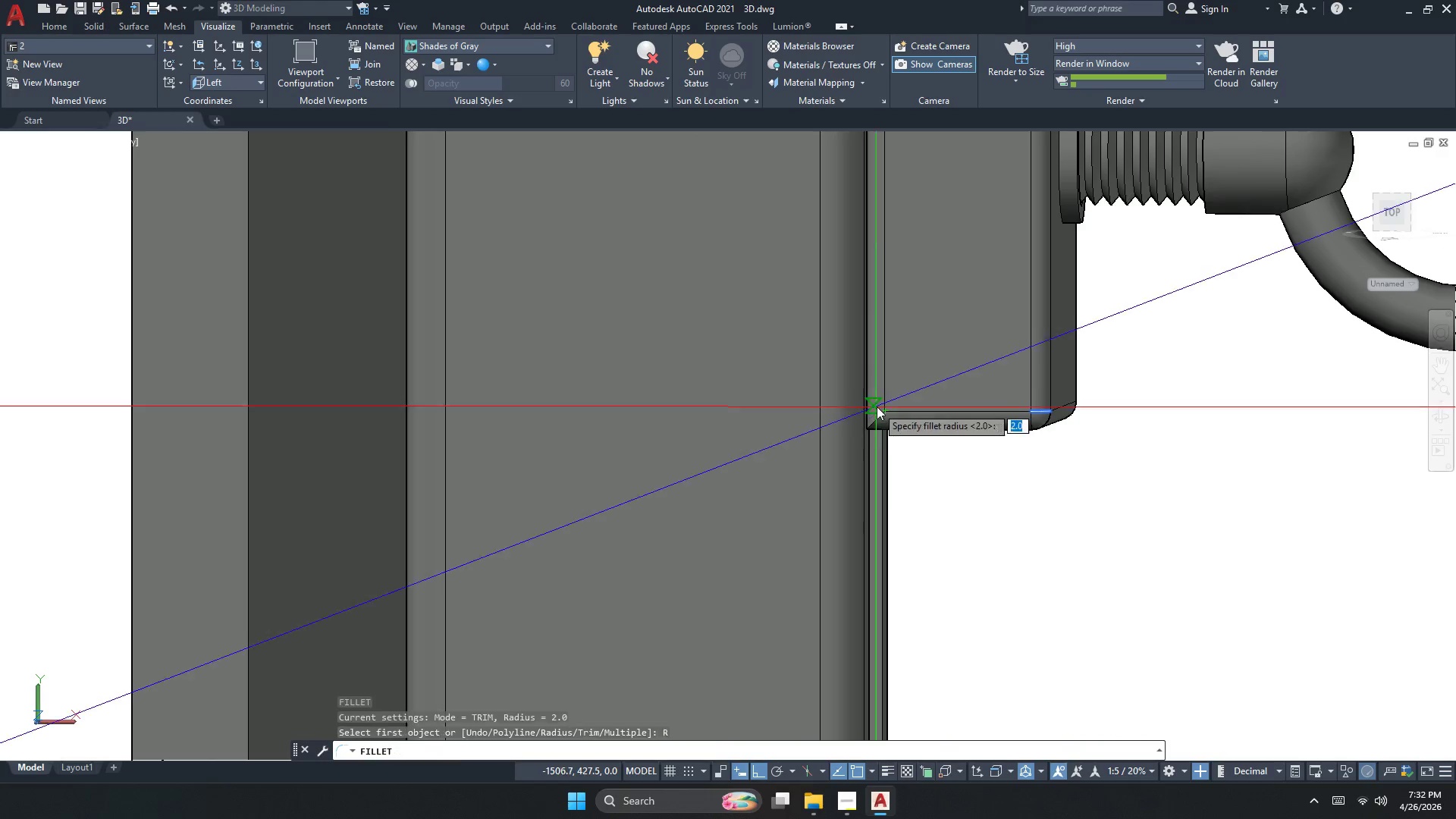 
key(Space)
 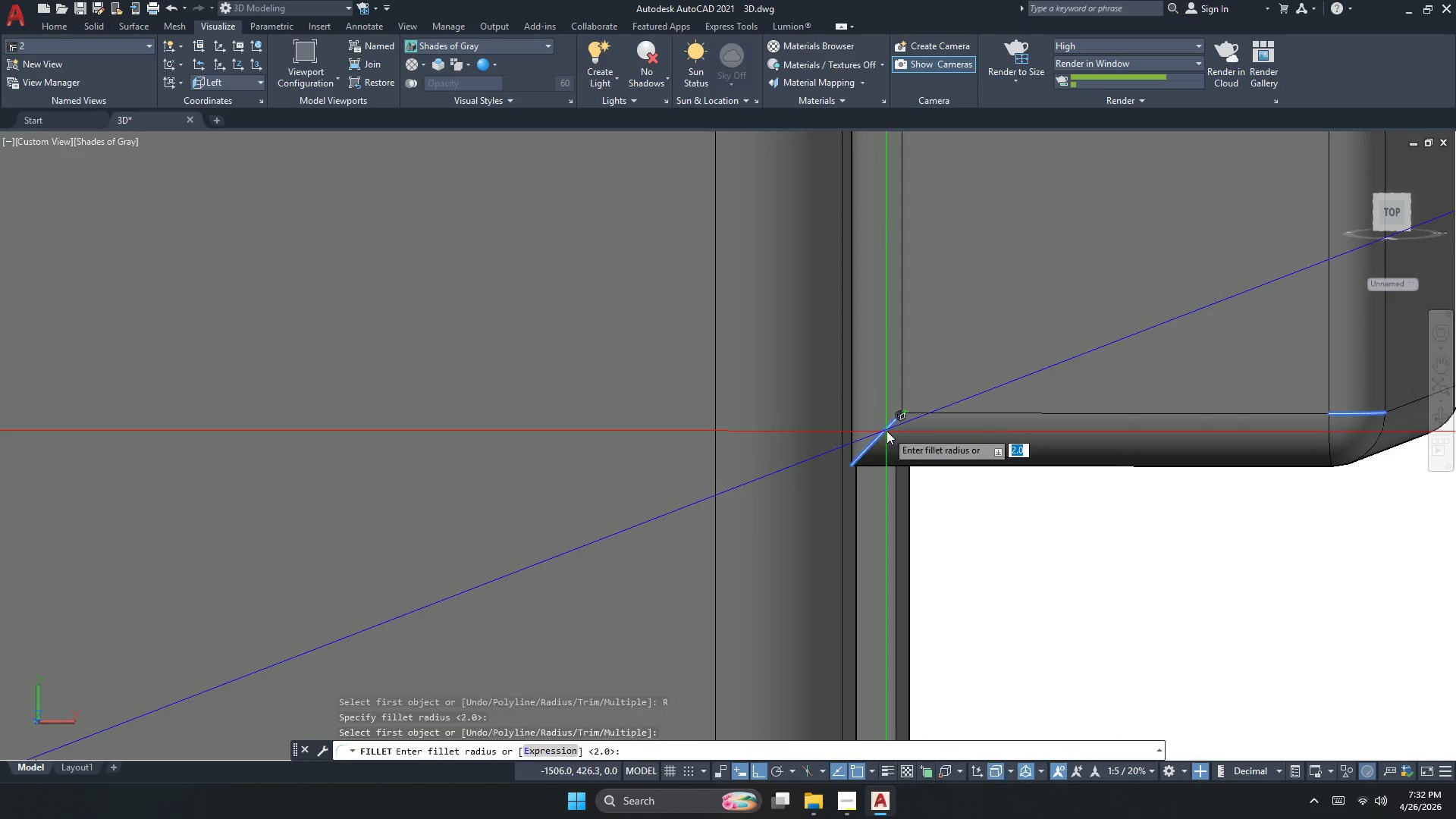 
scroll: coordinate [875, 413], scroll_direction: up, amount: 3.0
 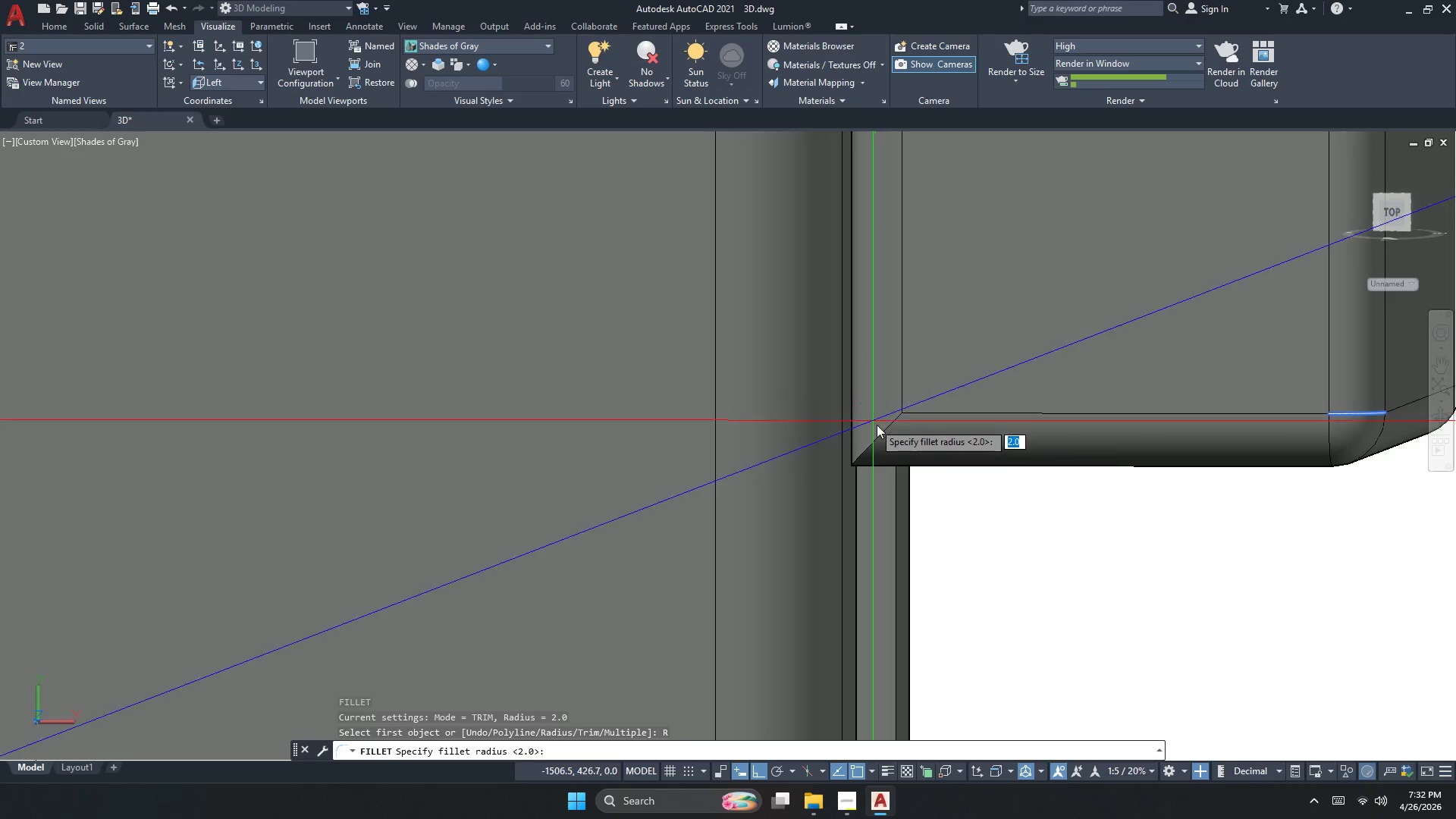 
key(Space)
 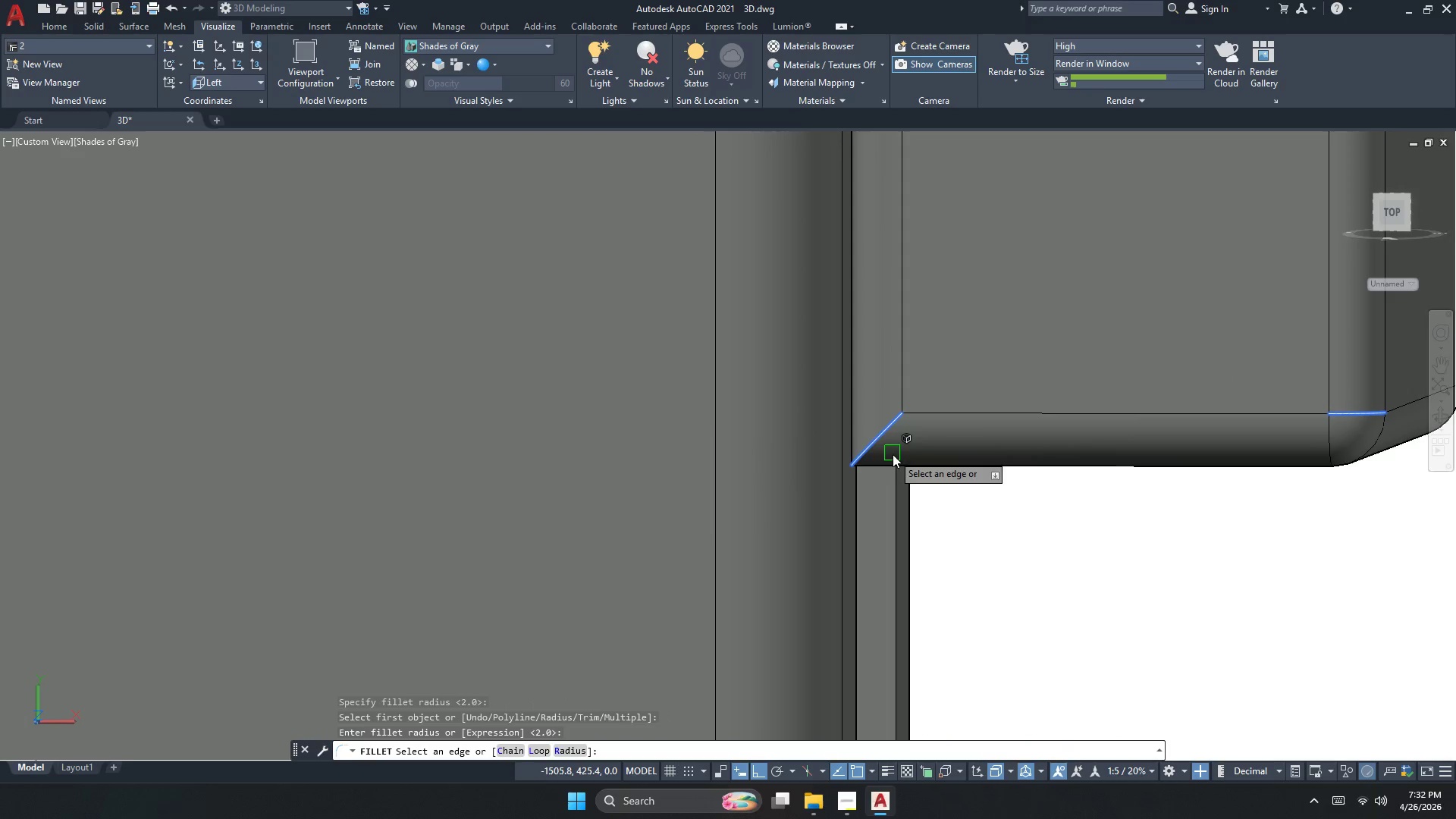 
key(Space)
 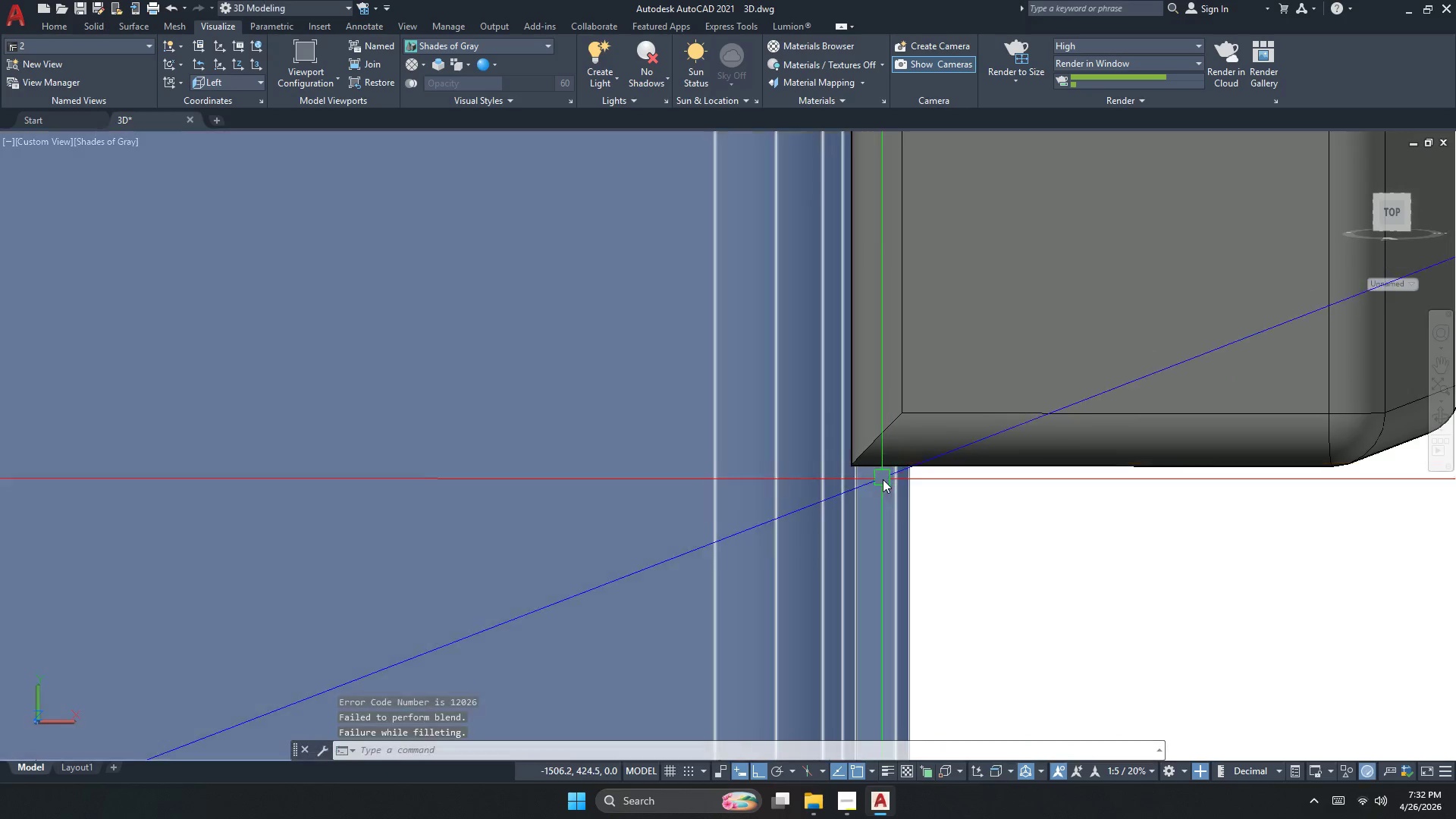 
key(Escape)
 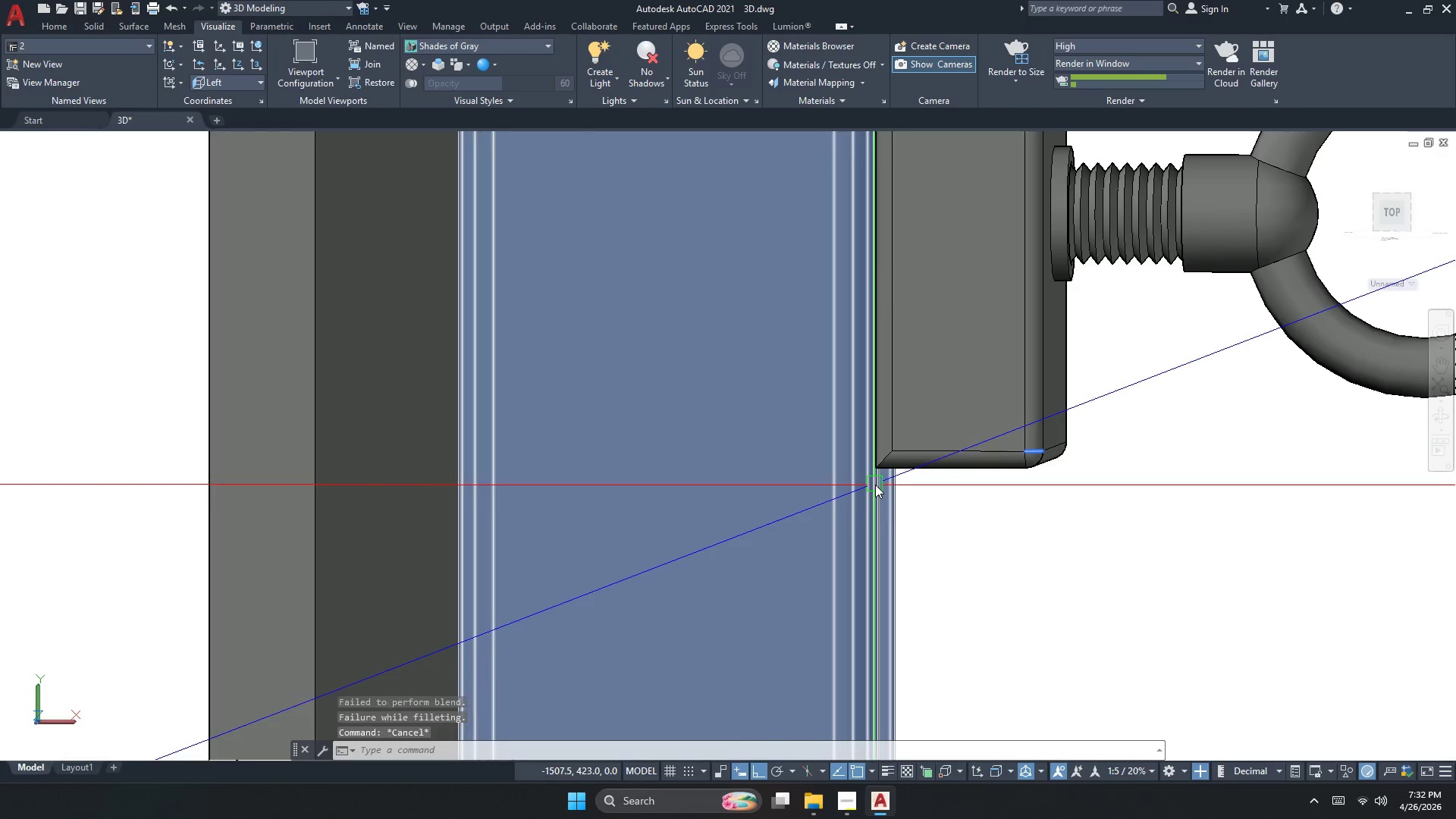 
key(Escape)
 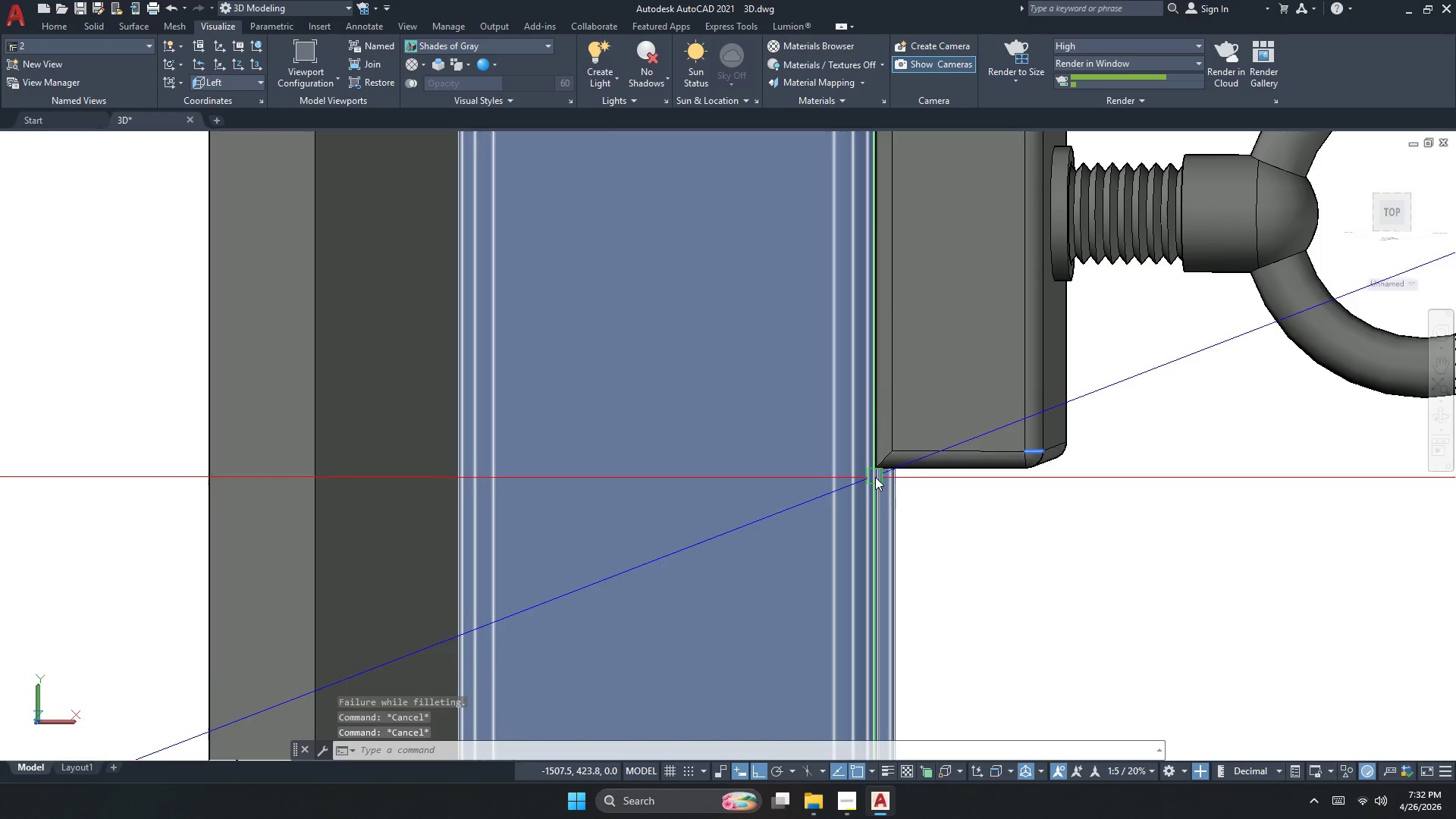 
scroll: coordinate [878, 491], scroll_direction: down, amount: 2.0
 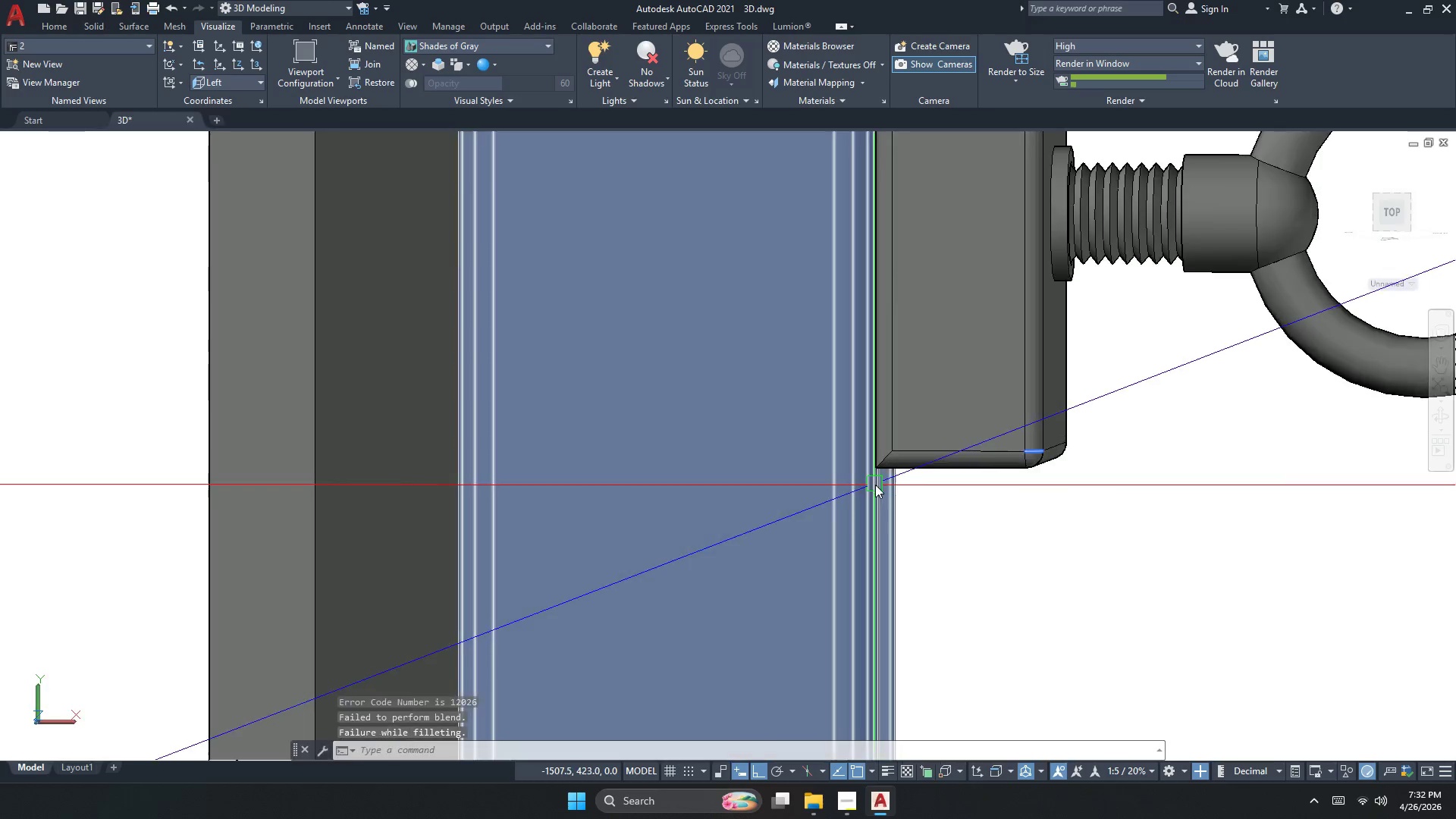 
key(F)
 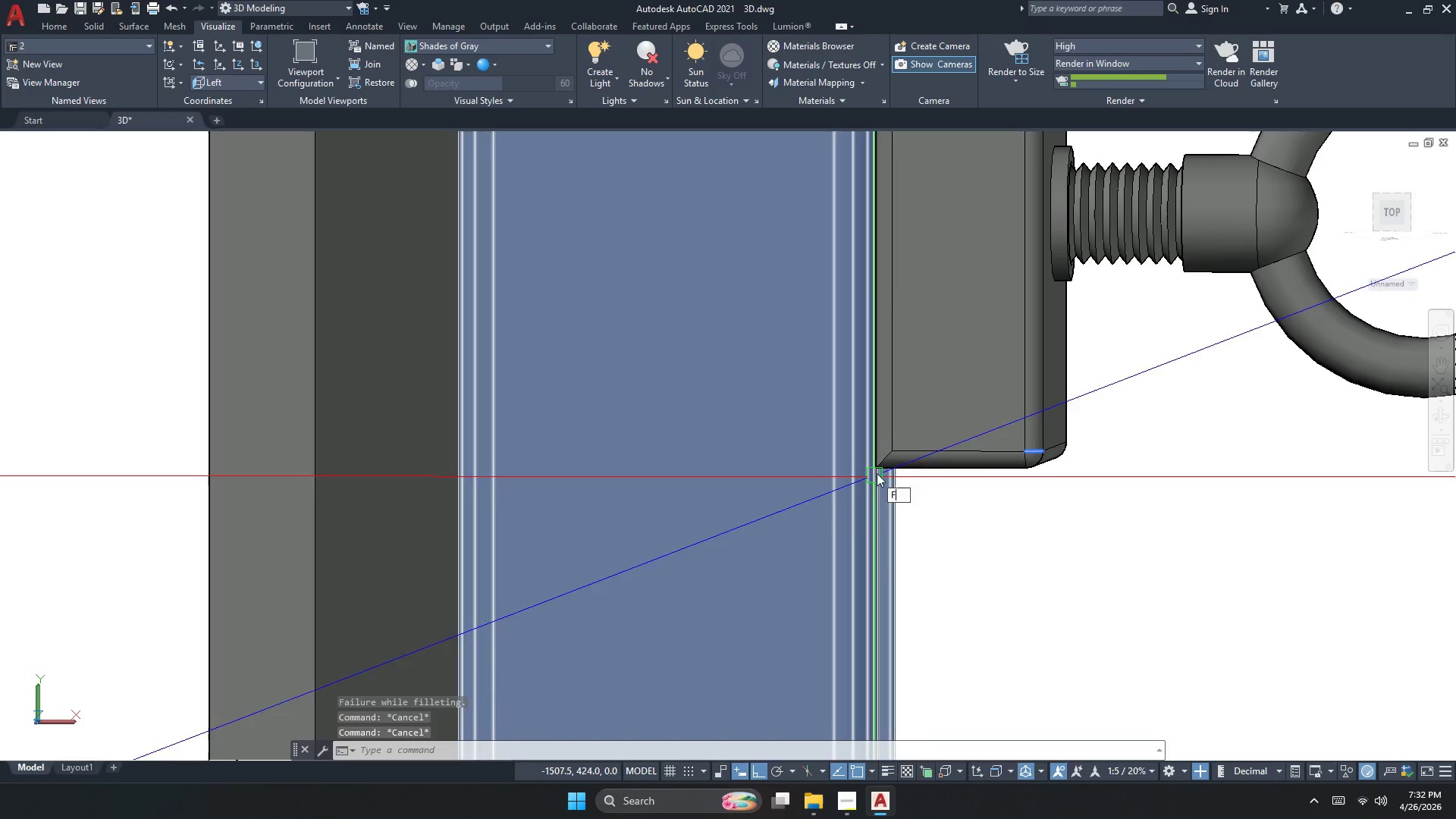 
key(Space)
 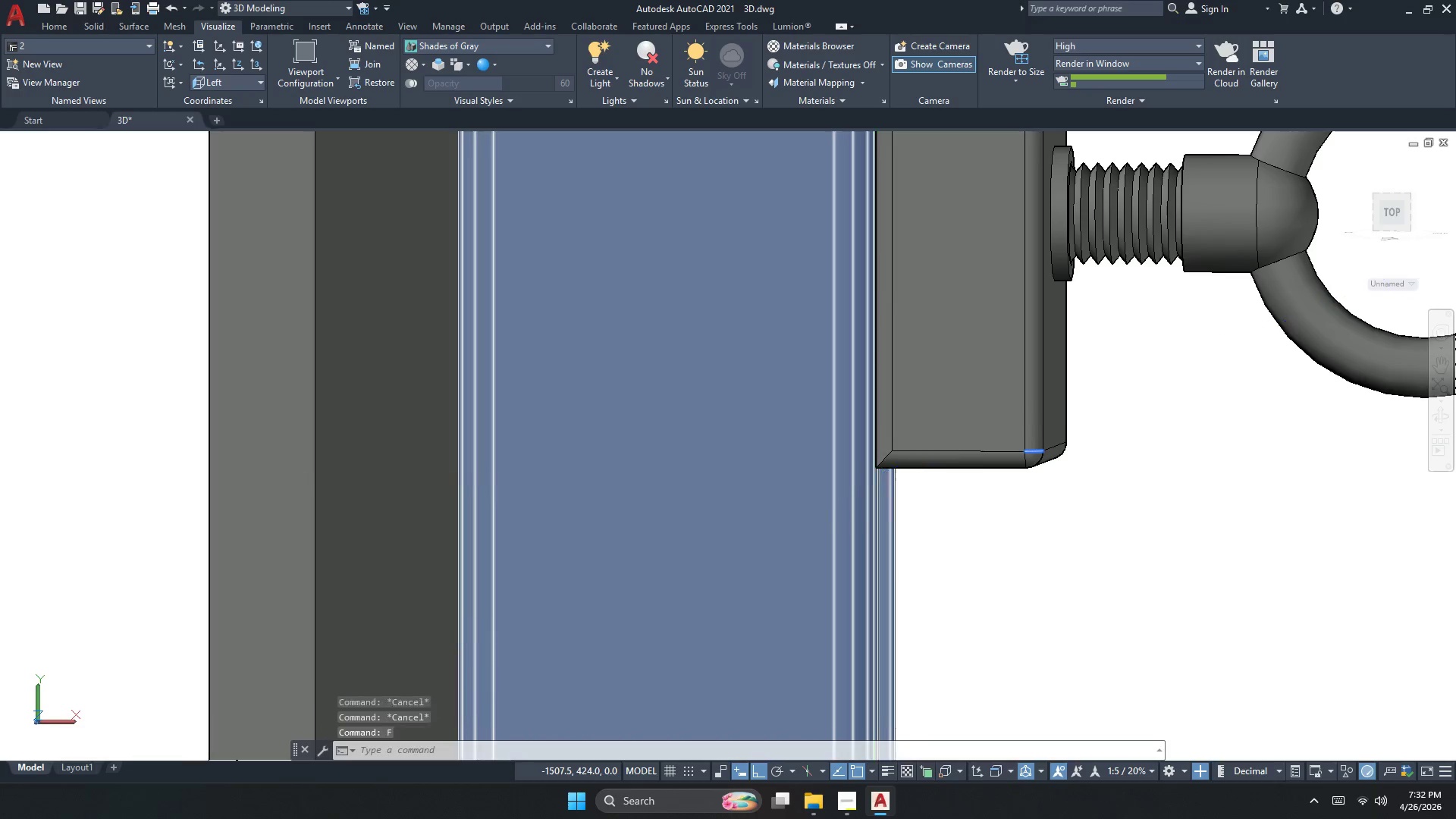 
key(R)
 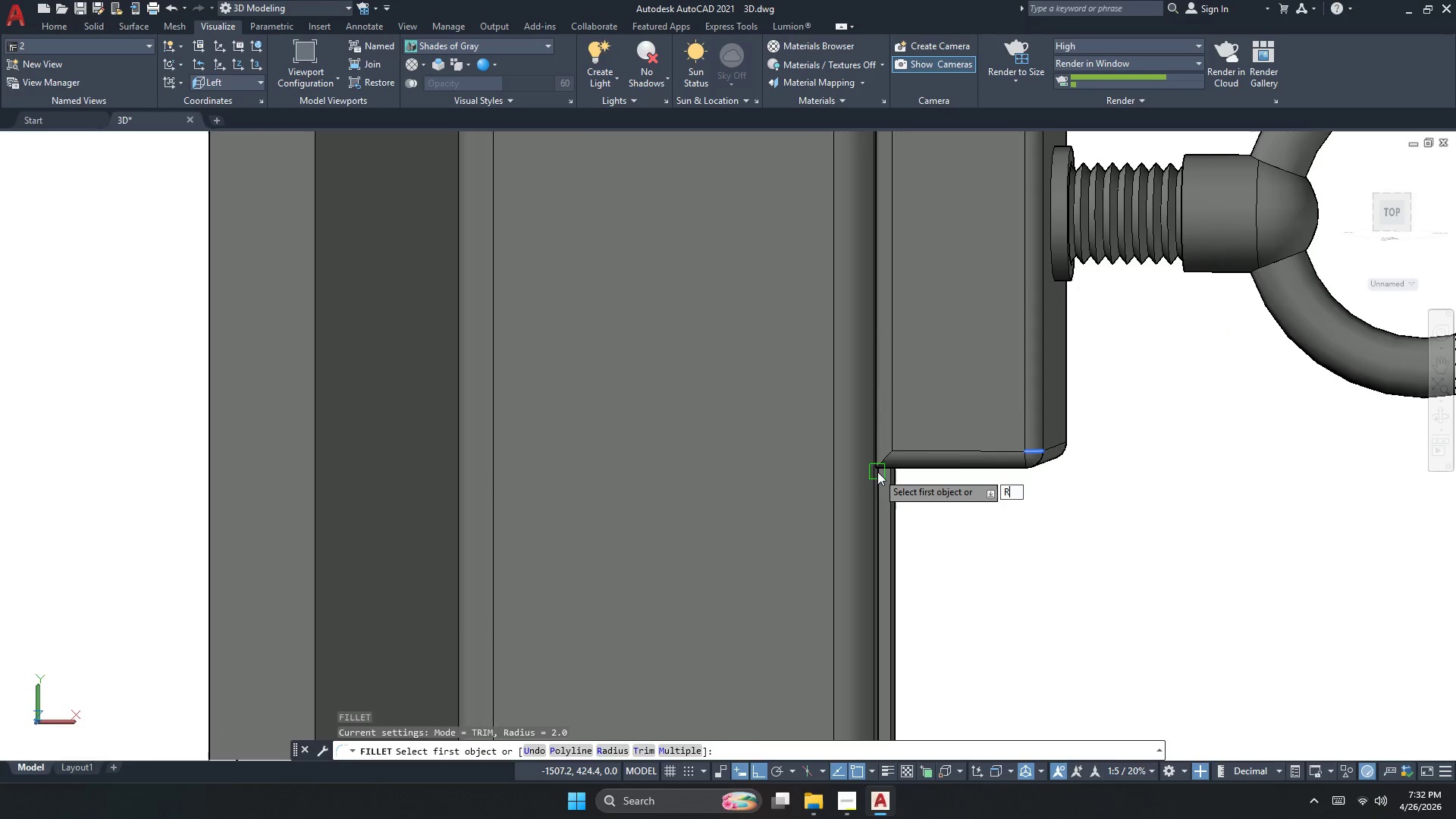 
key(Space)
 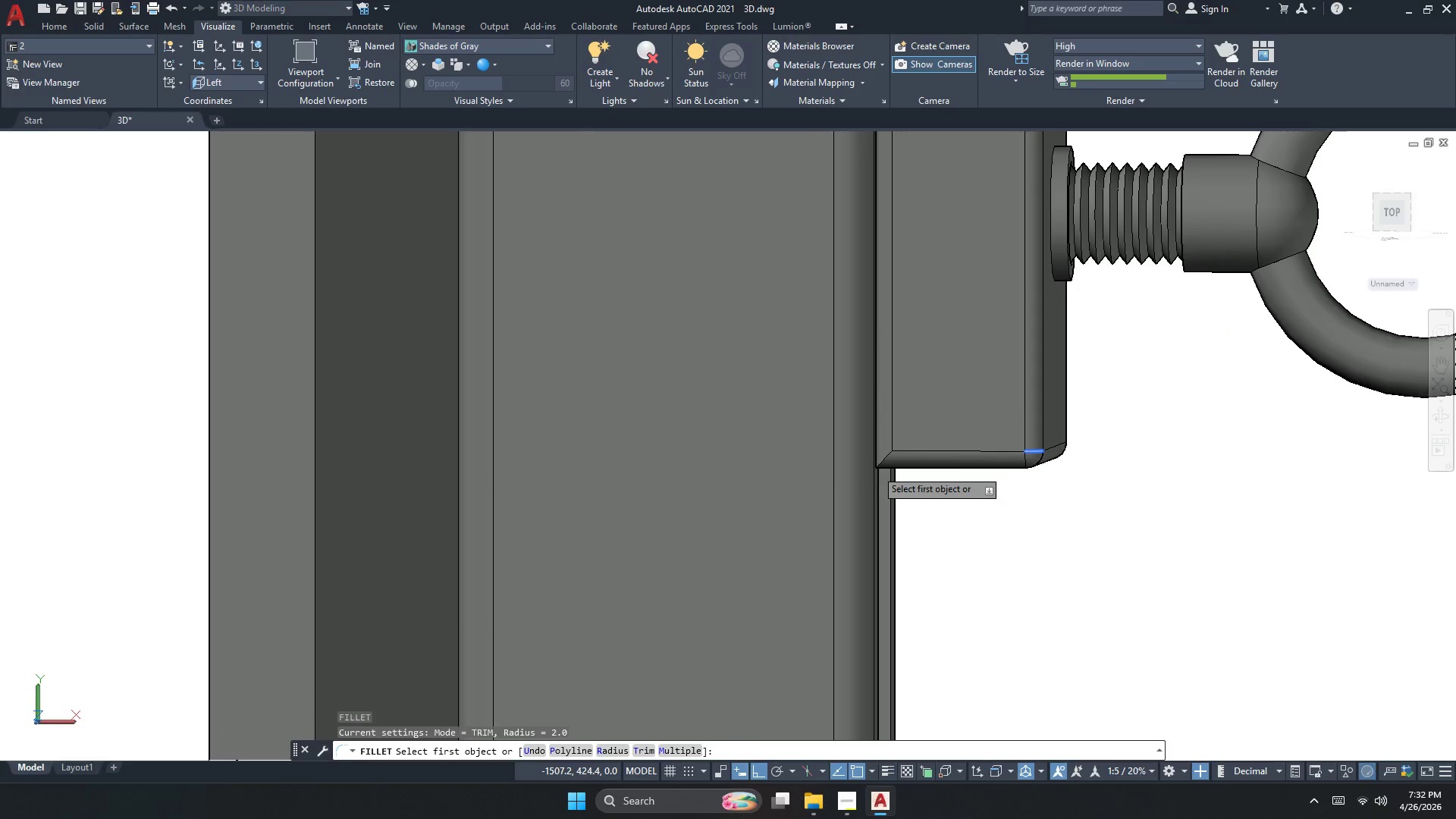 
key(Space)
 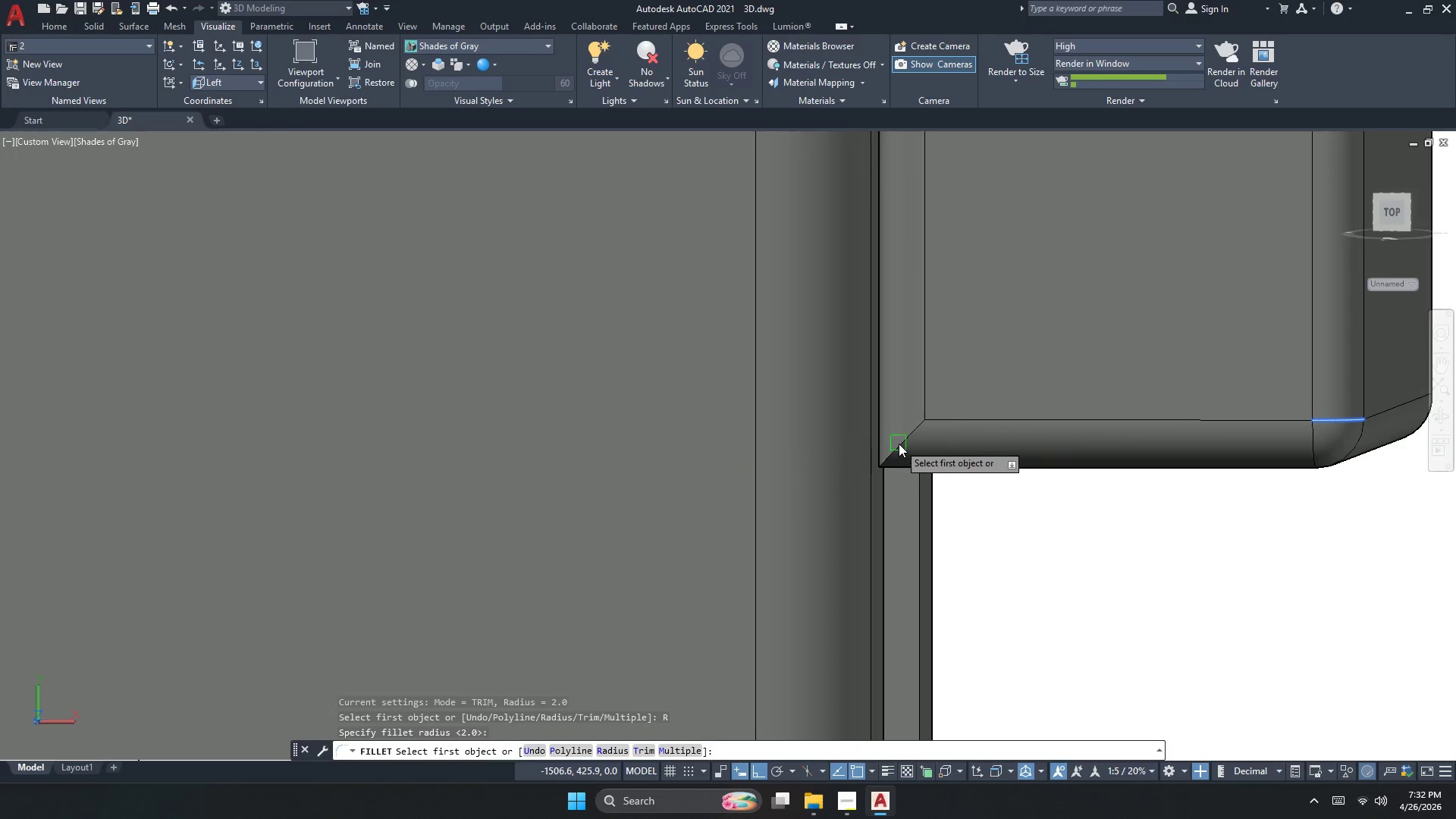 
left_click_drag(start_coordinate=[899, 443], to_coordinate=[838, 488])
 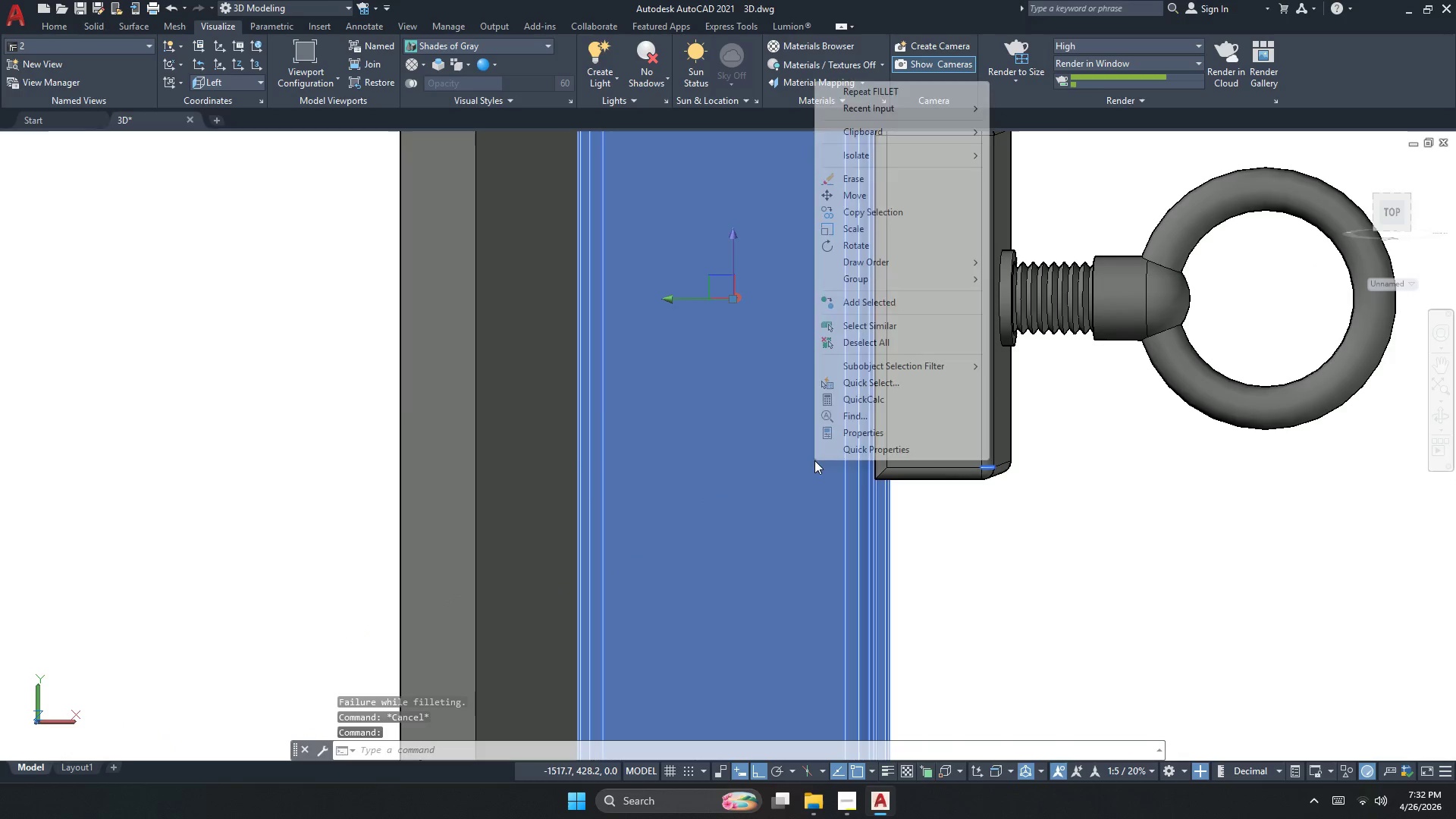 
scroll: coordinate [875, 467], scroll_direction: up, amount: 3.0
 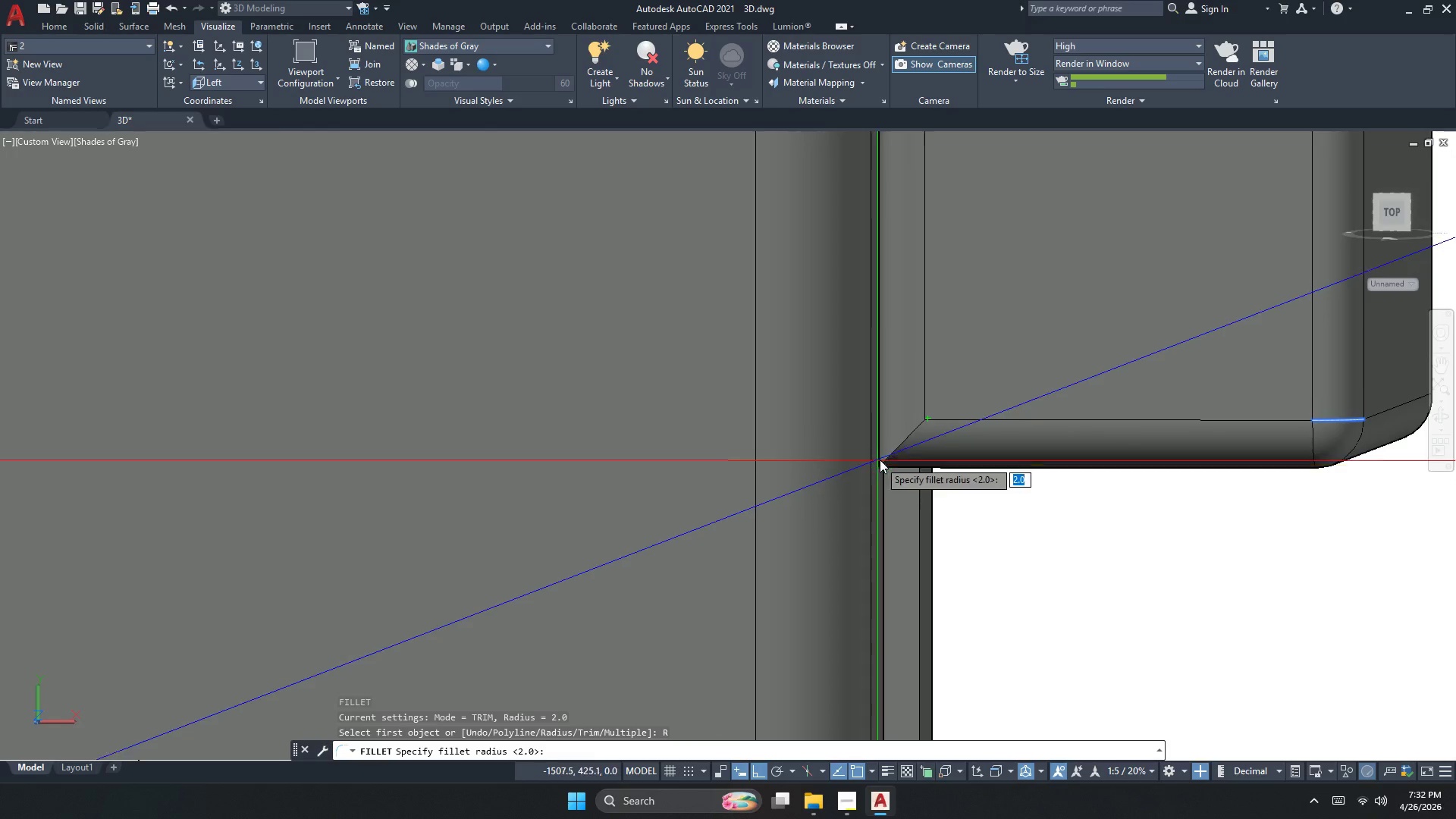 
key(Space)
 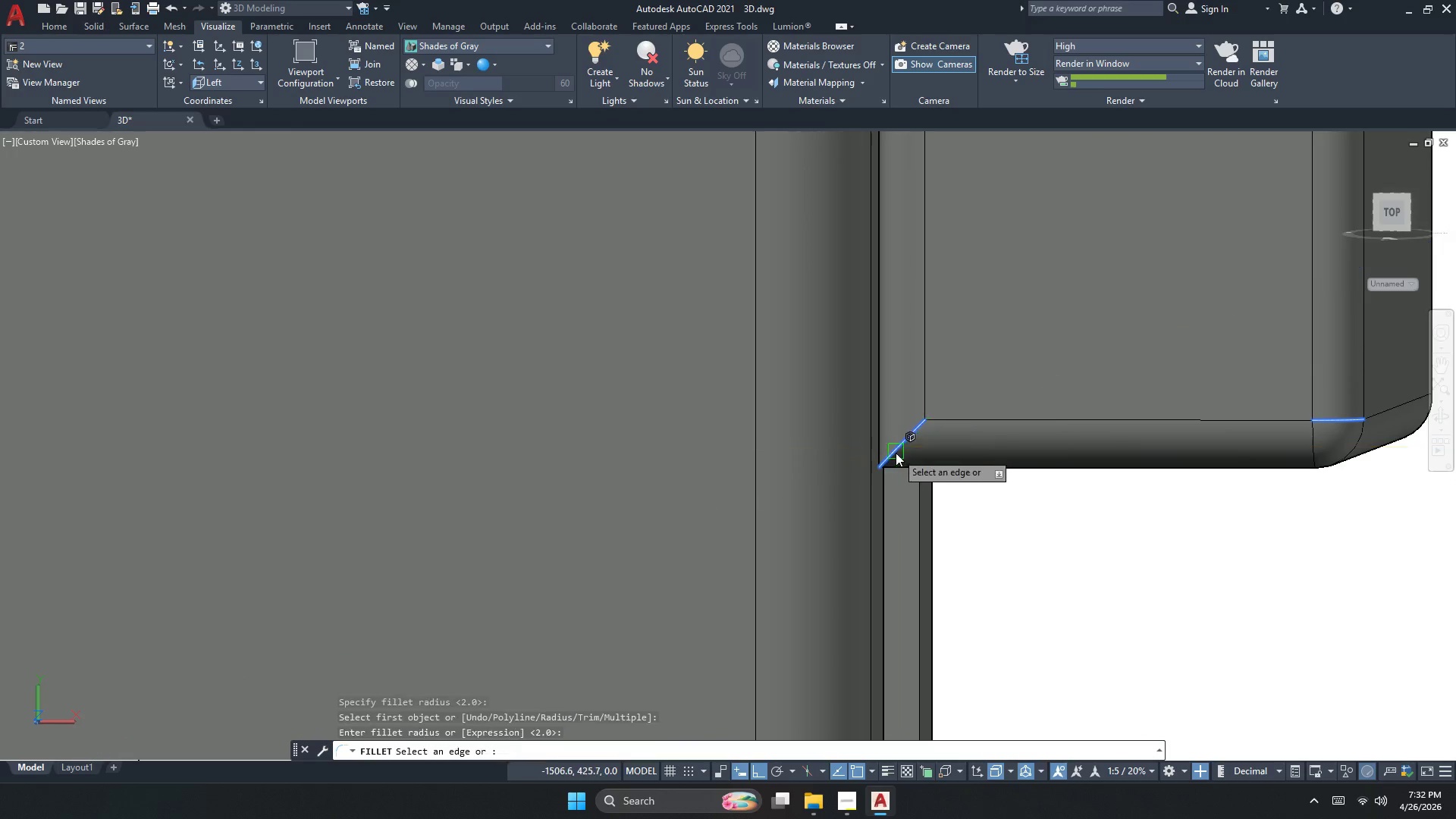 
key(Space)
 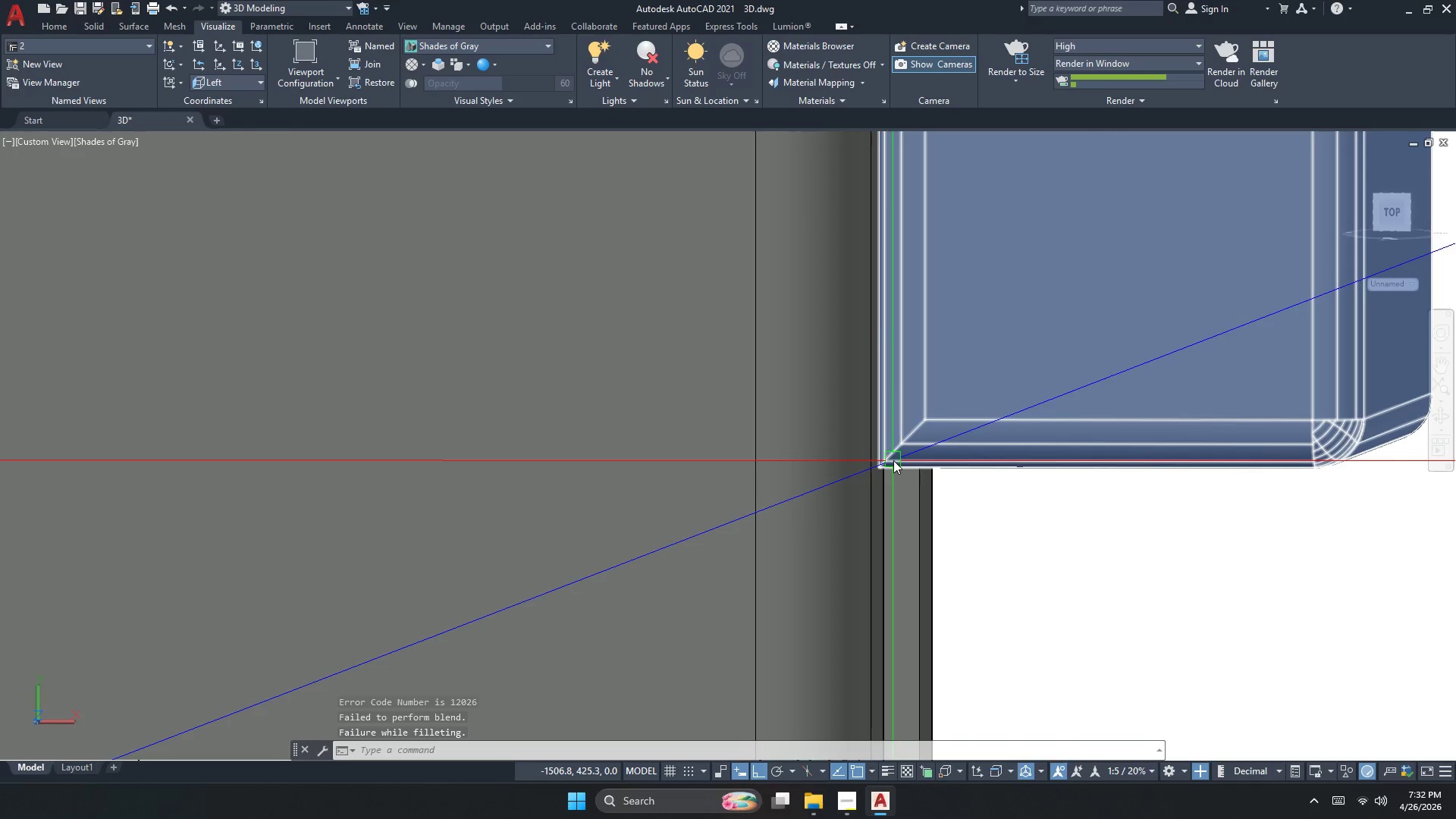 
key(Escape)
 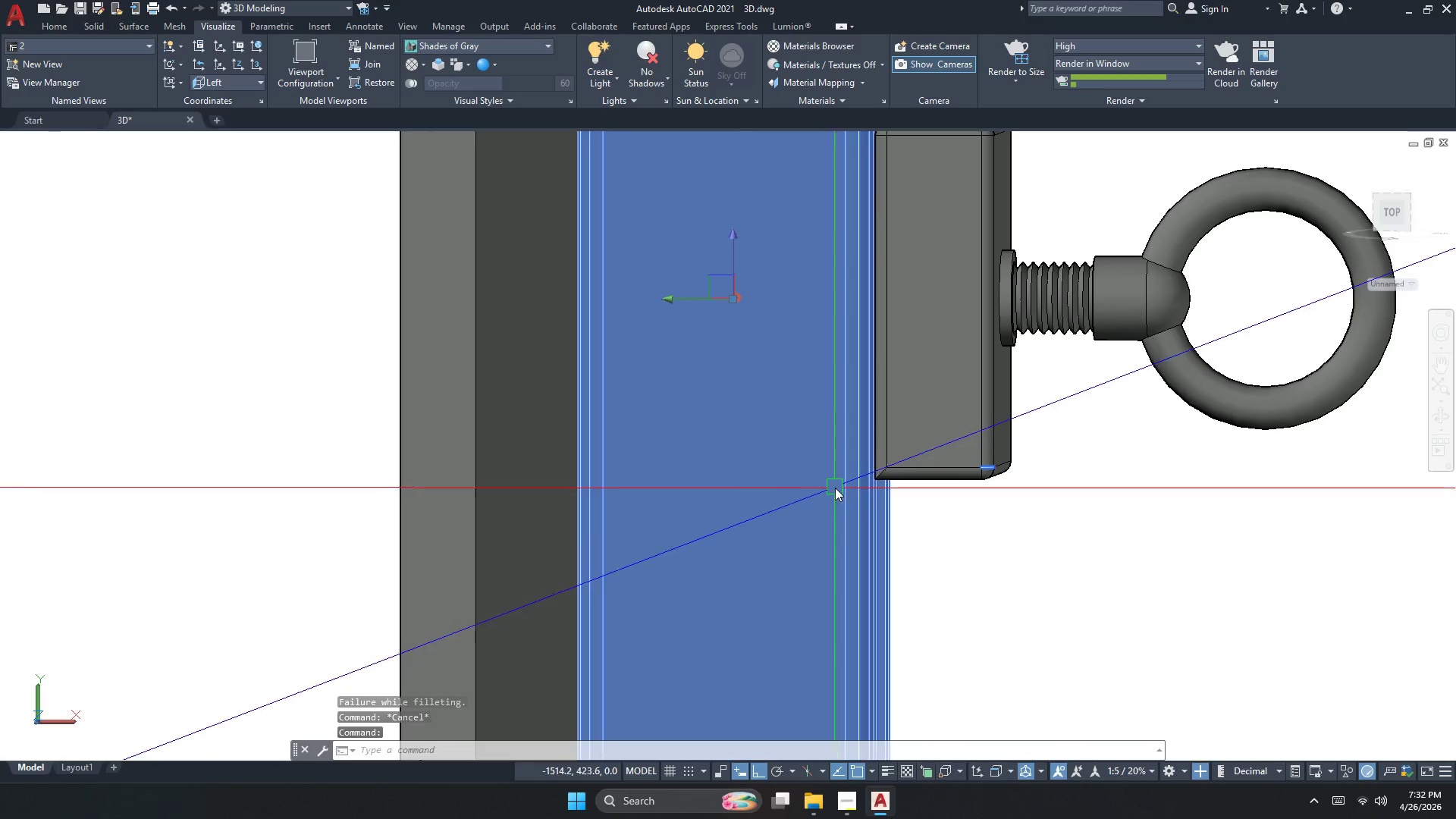 
scroll: coordinate [871, 487], scroll_direction: down, amount: 3.0
 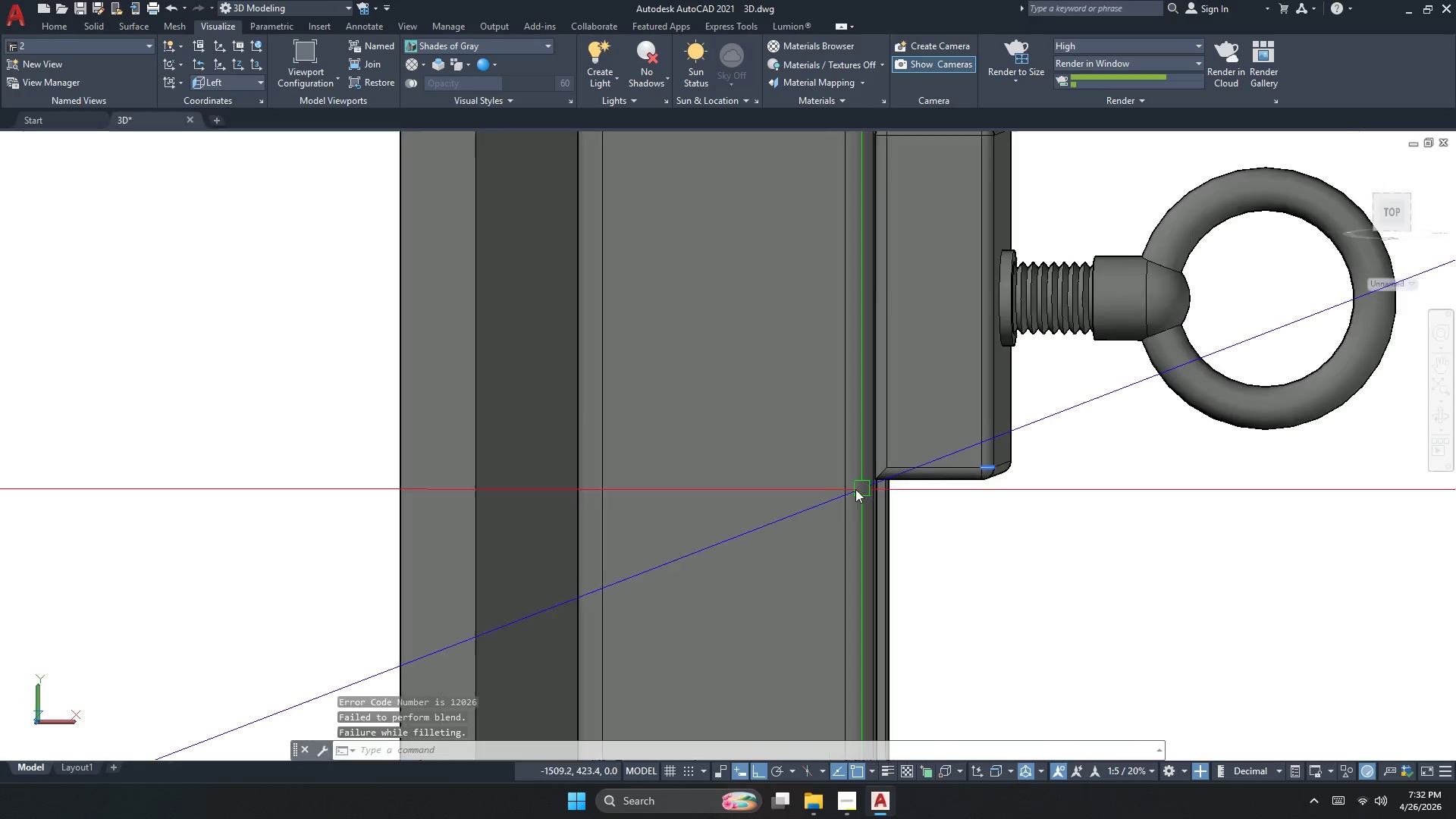 
right_click([814, 460])
 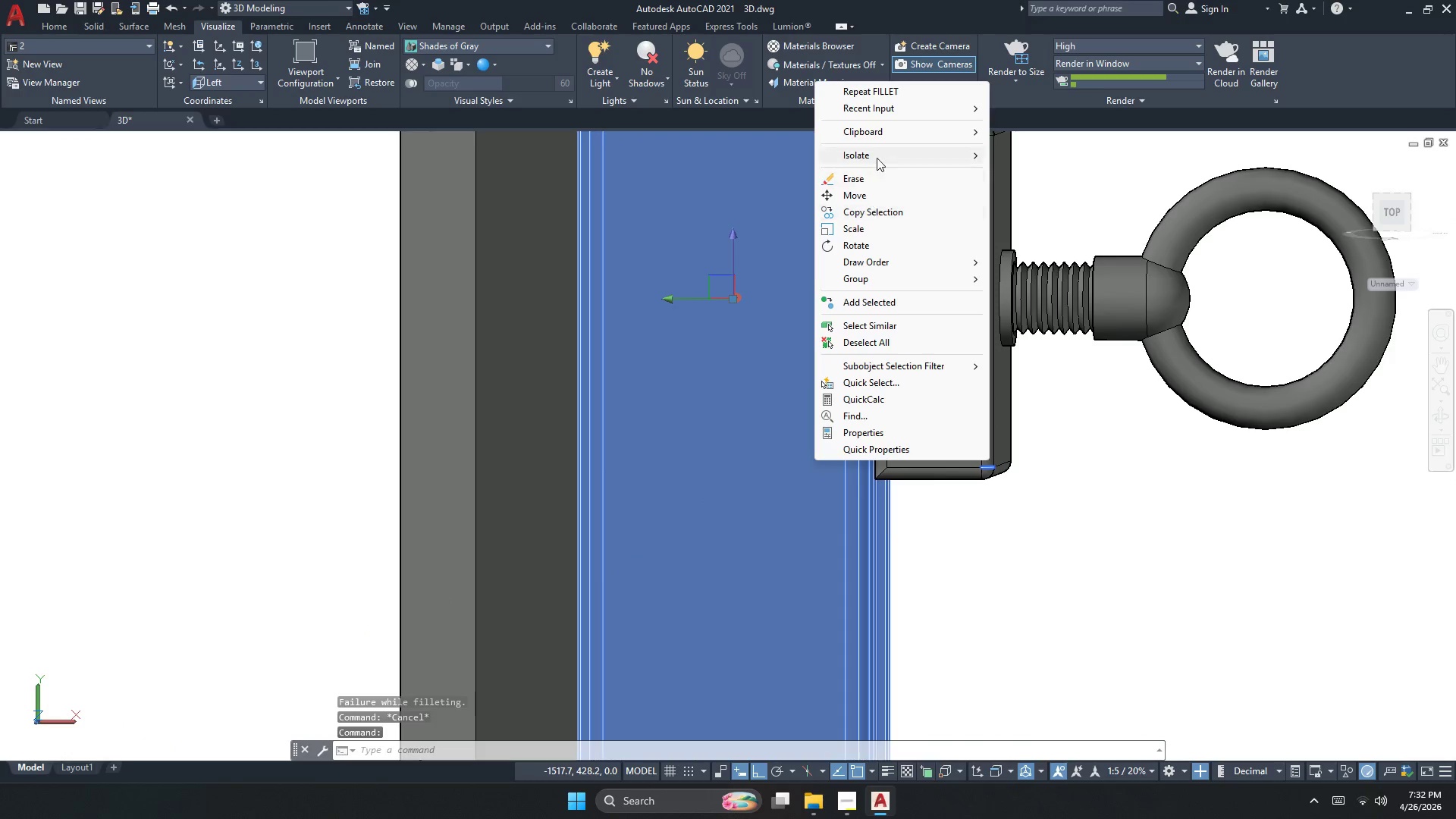 
left_click([876, 155])
 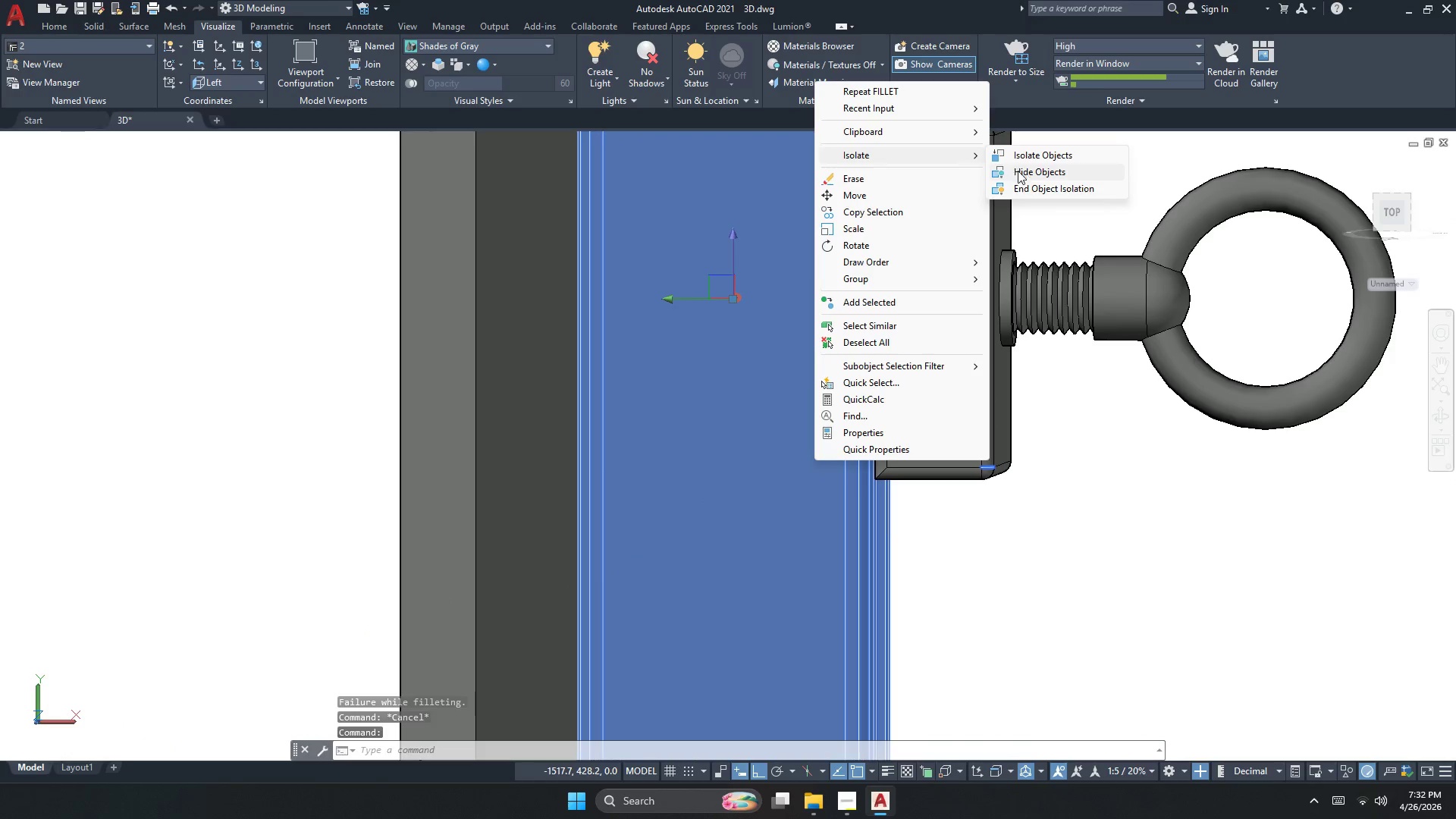 
left_click([1021, 173])
 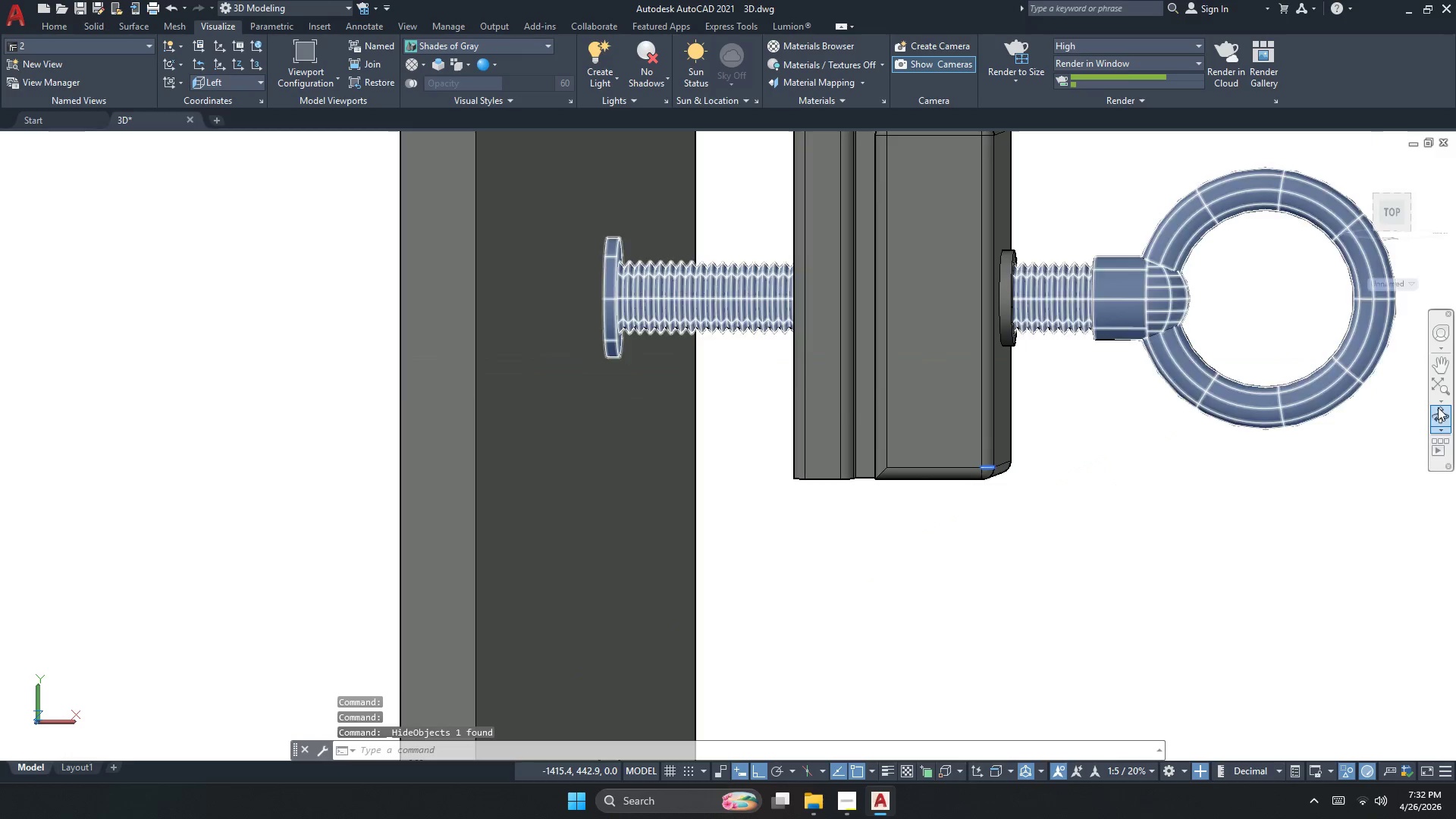 
left_click([1443, 416])
 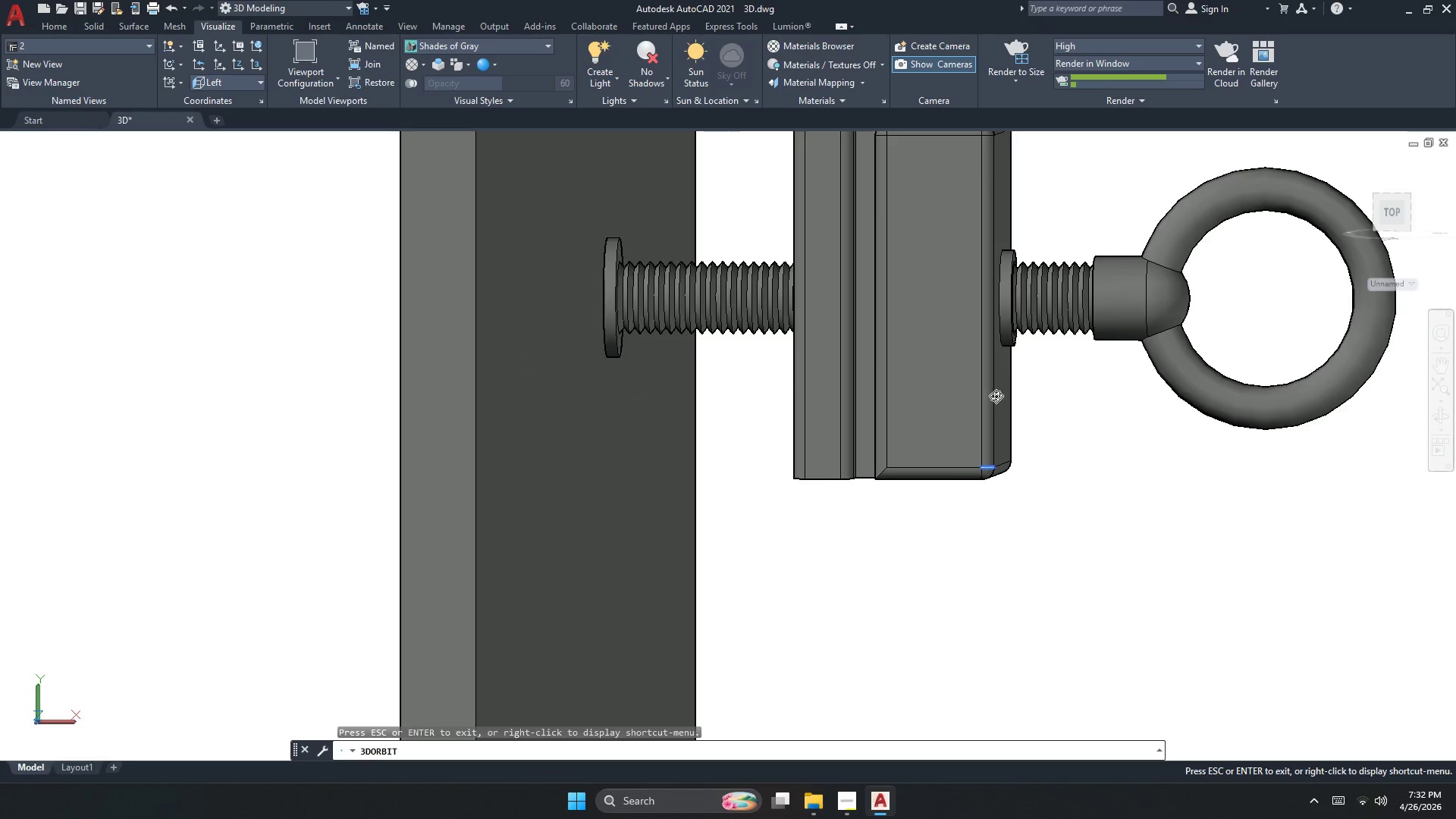 
left_click_drag(start_coordinate=[826, 400], to_coordinate=[849, 444])
 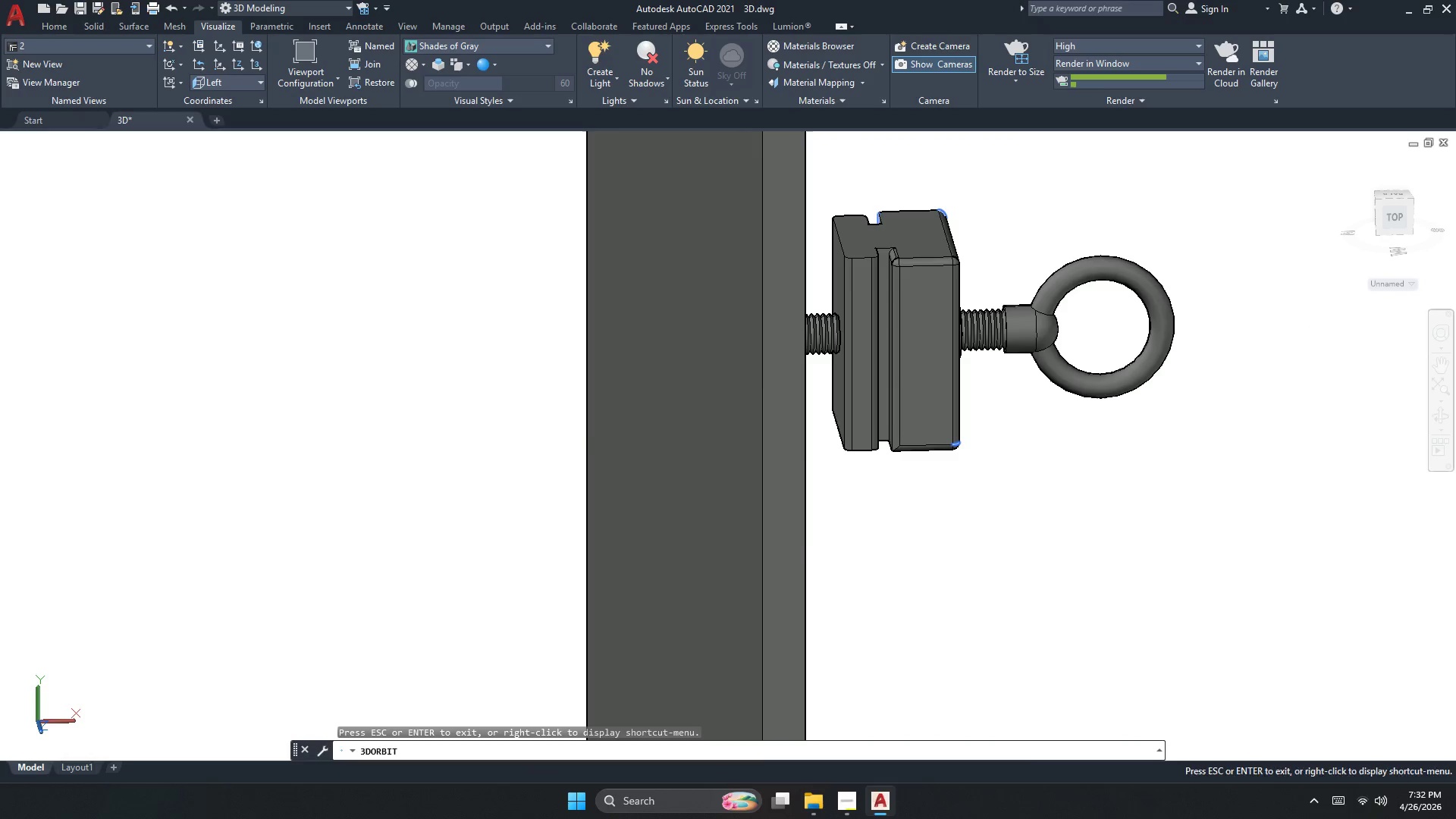 
scroll: coordinate [849, 368], scroll_direction: down, amount: 6.0
 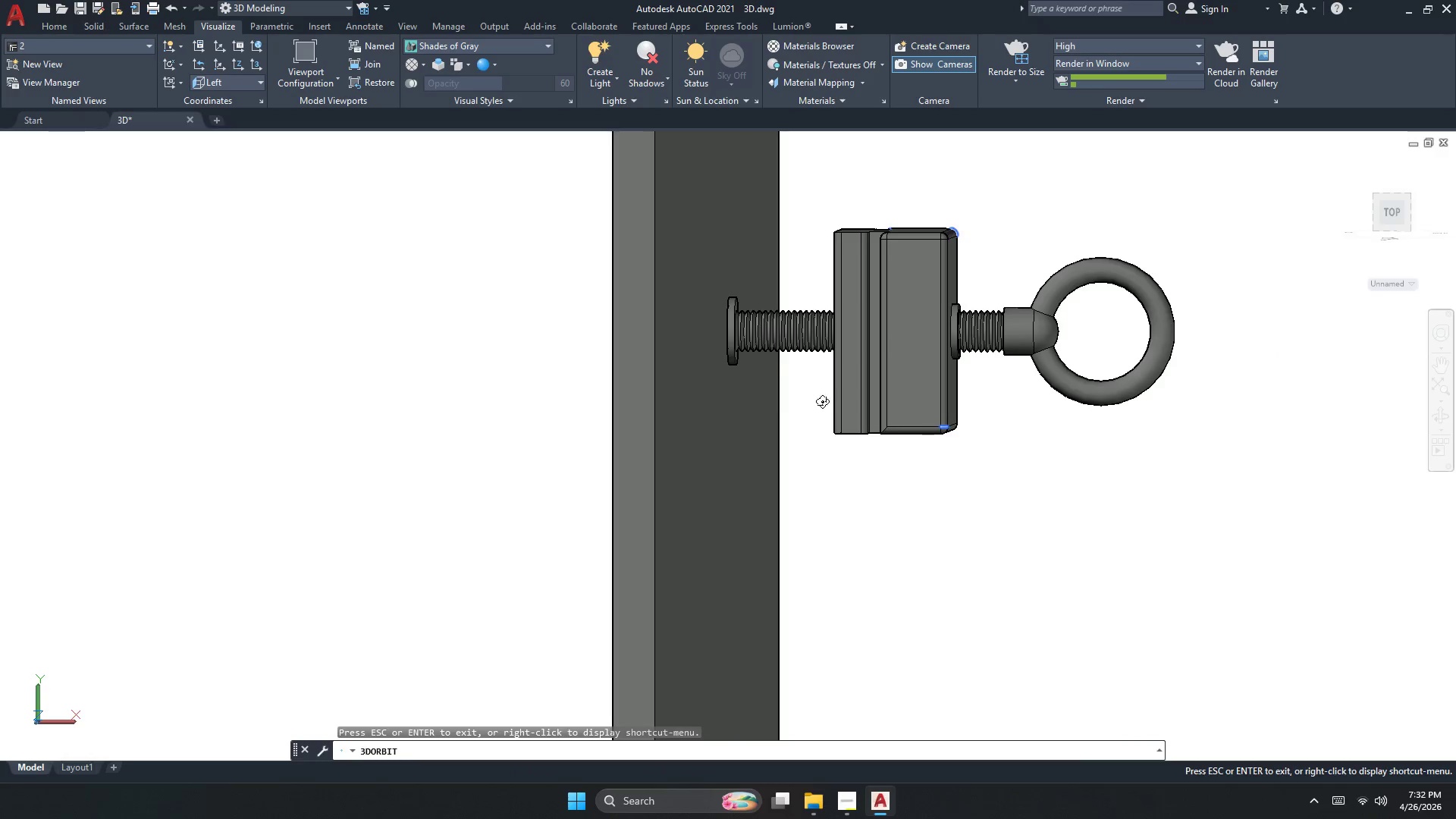 
key(Escape)
 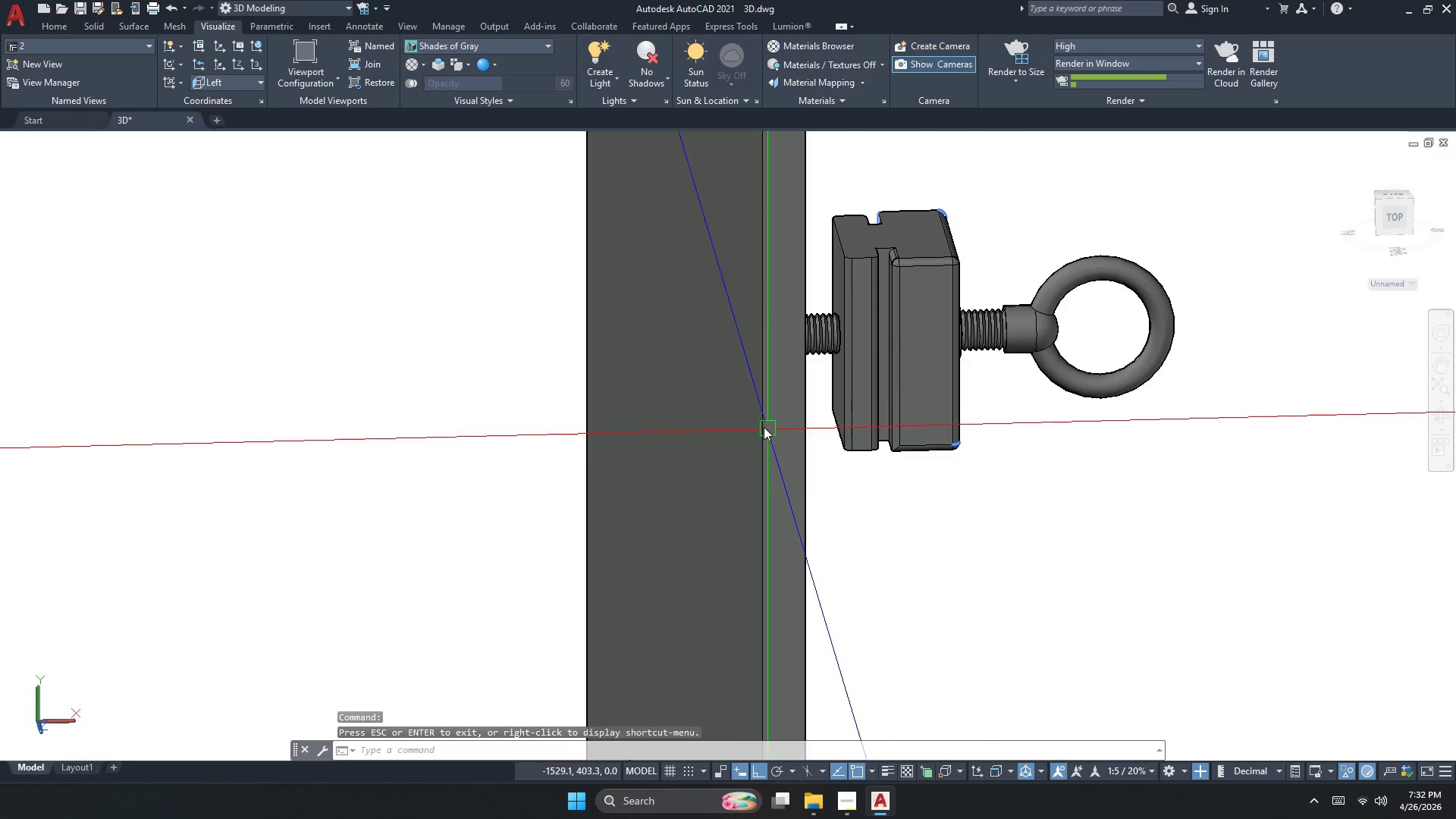 
left_click([754, 422])
 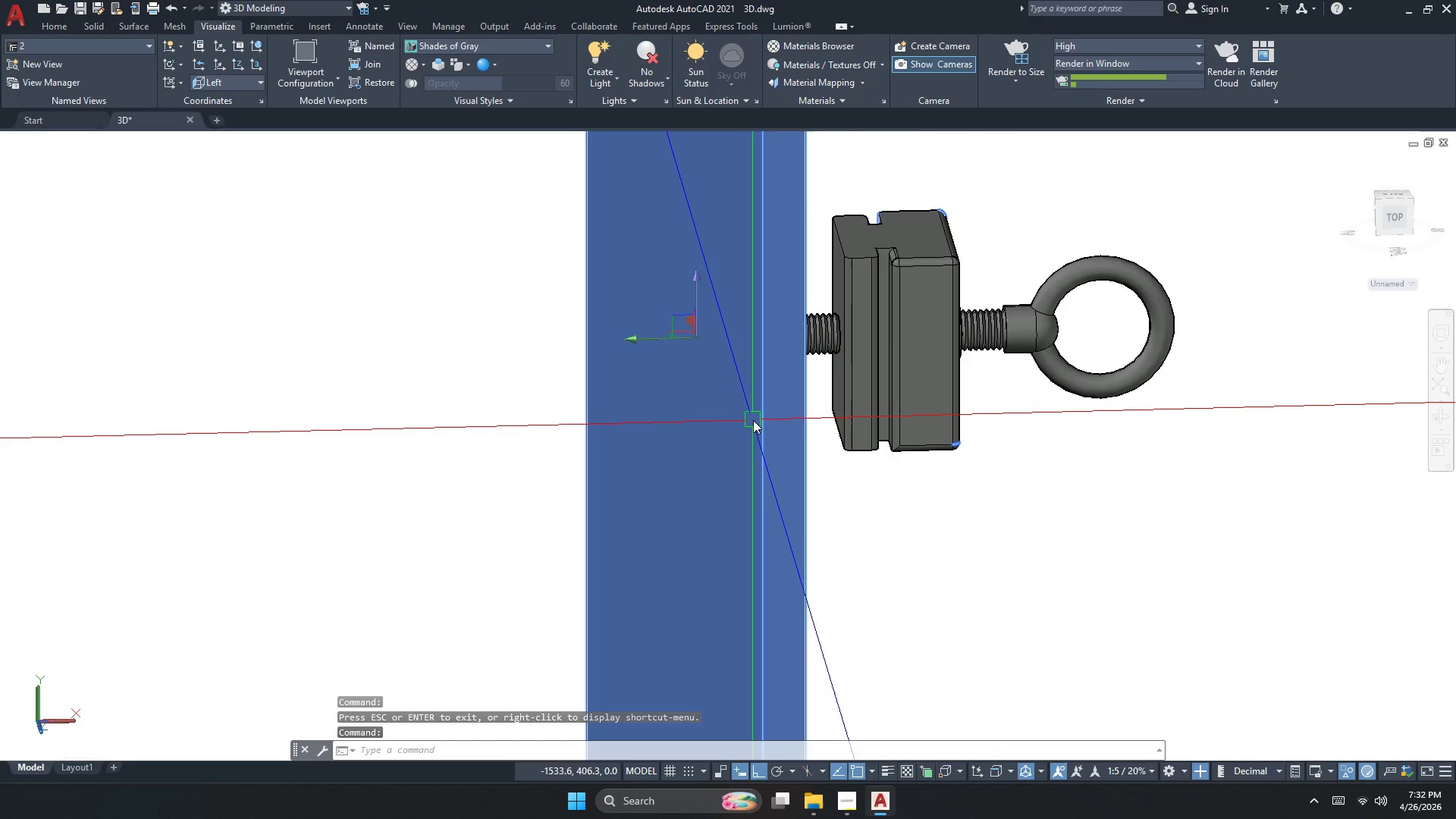 
right_click([753, 420])
 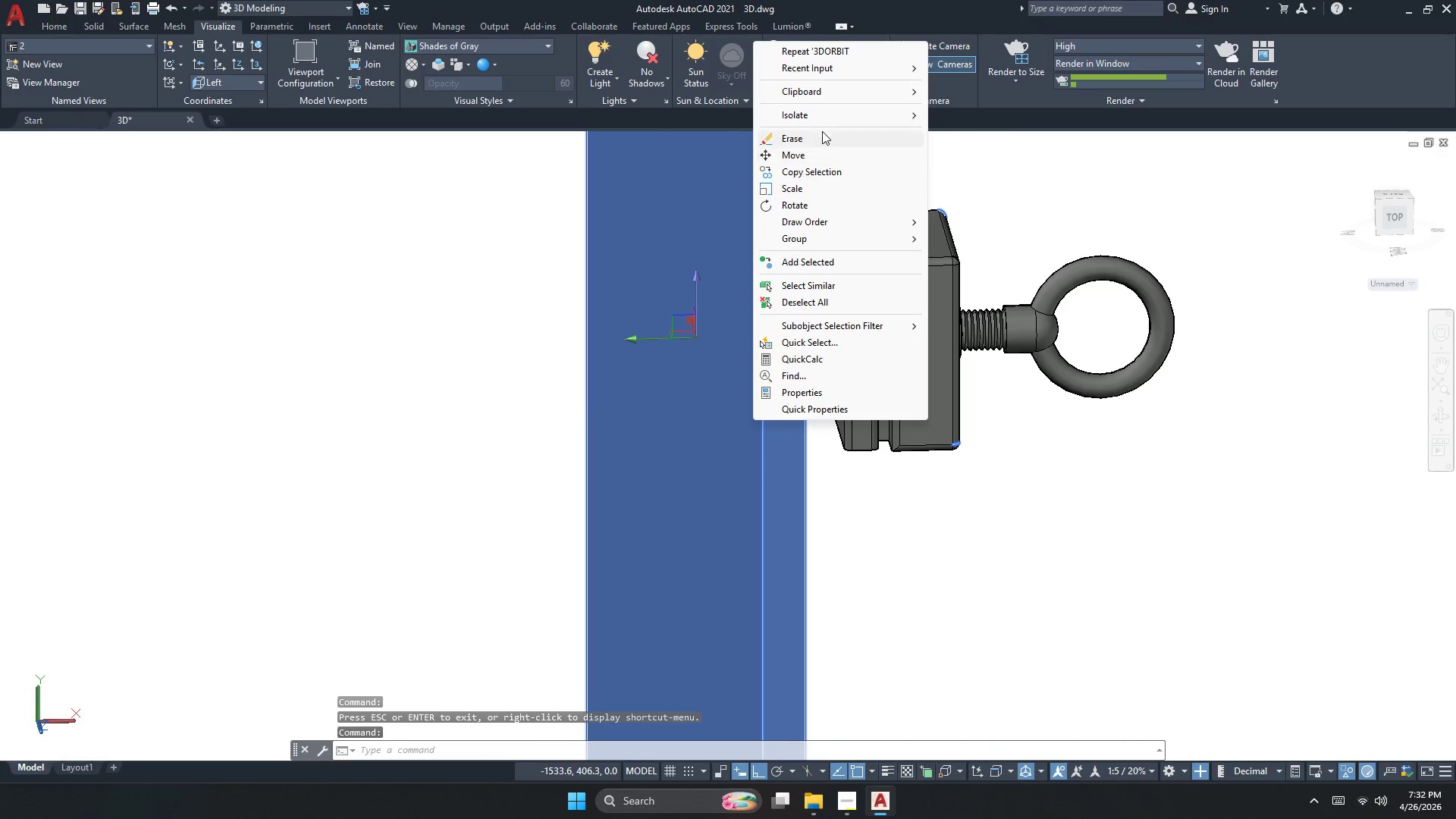 
left_click([826, 113])
 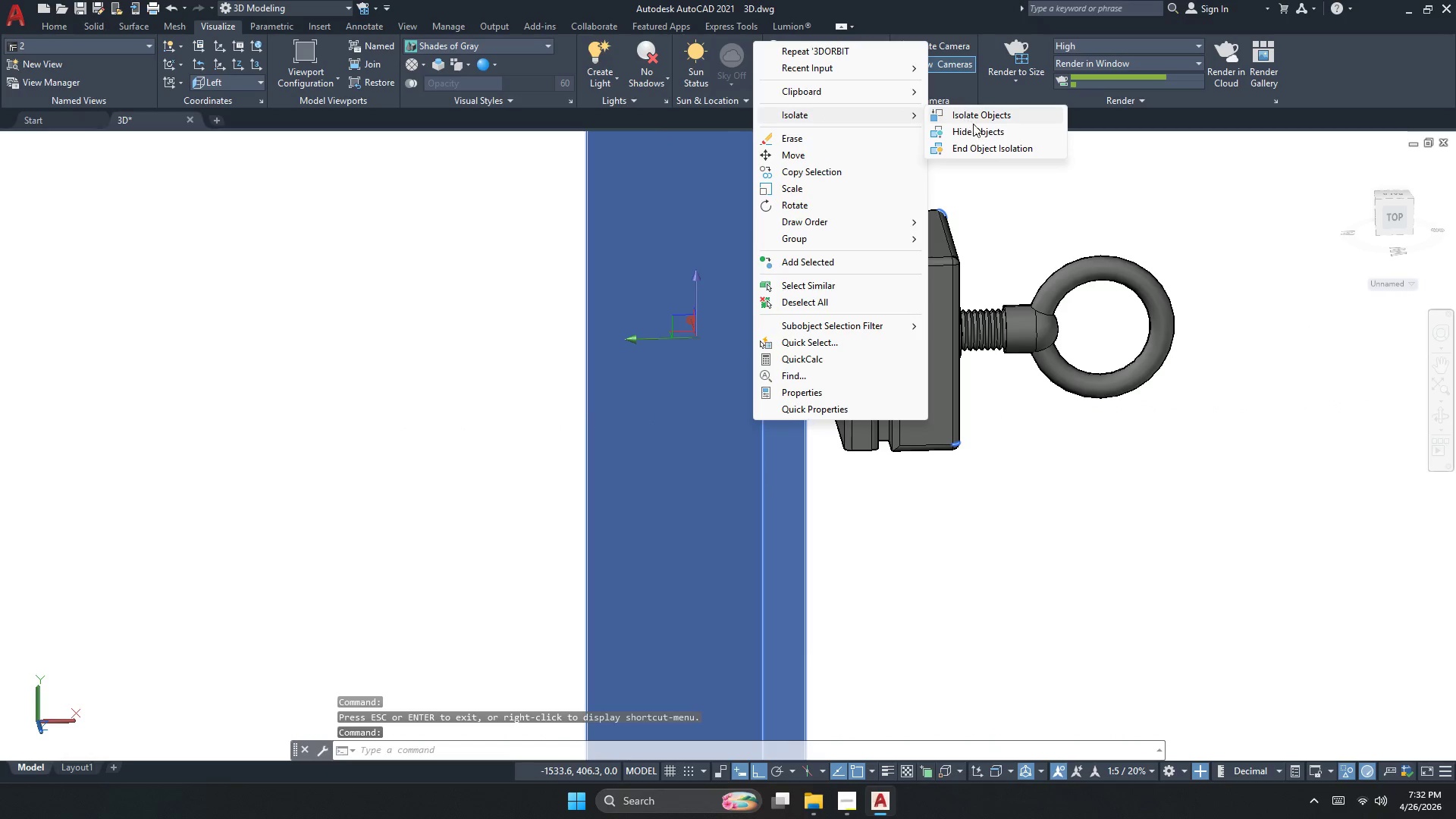 
left_click([973, 130])
 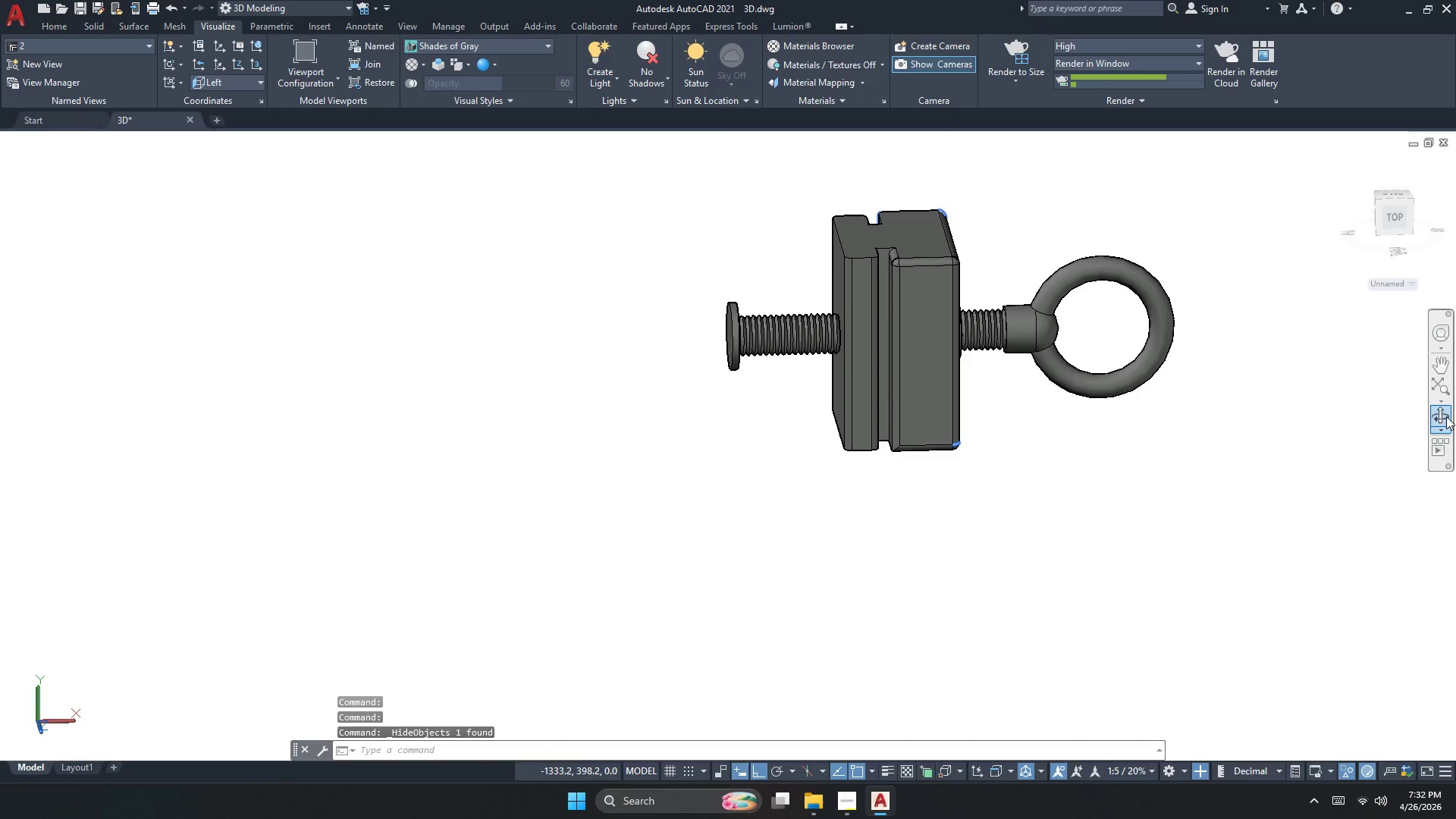 
left_click_drag(start_coordinate=[799, 384], to_coordinate=[856, 446])
 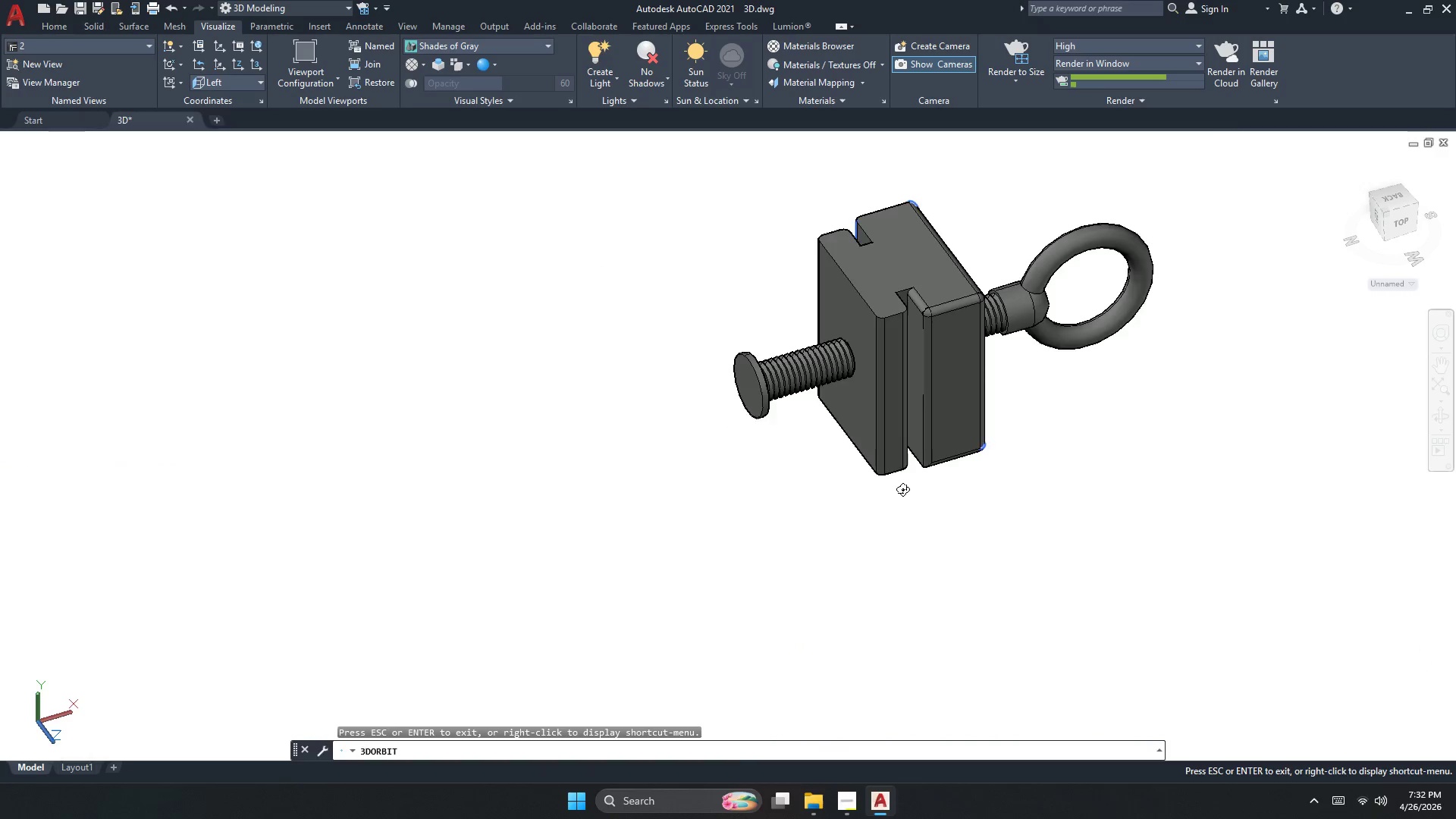 
left_click_drag(start_coordinate=[930, 455], to_coordinate=[966, 280])
 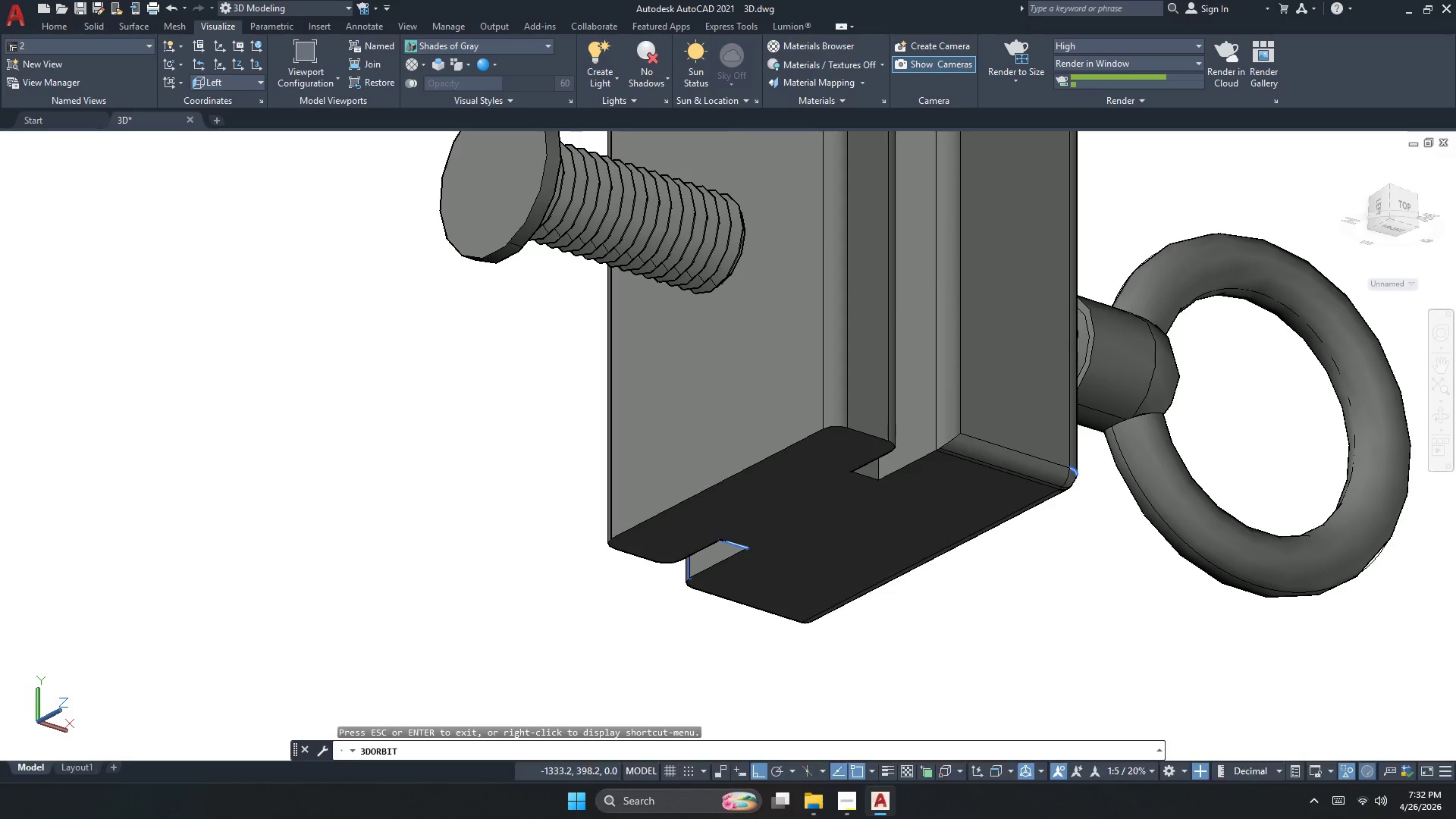 
scroll: coordinate [932, 457], scroll_direction: up, amount: 10.0
 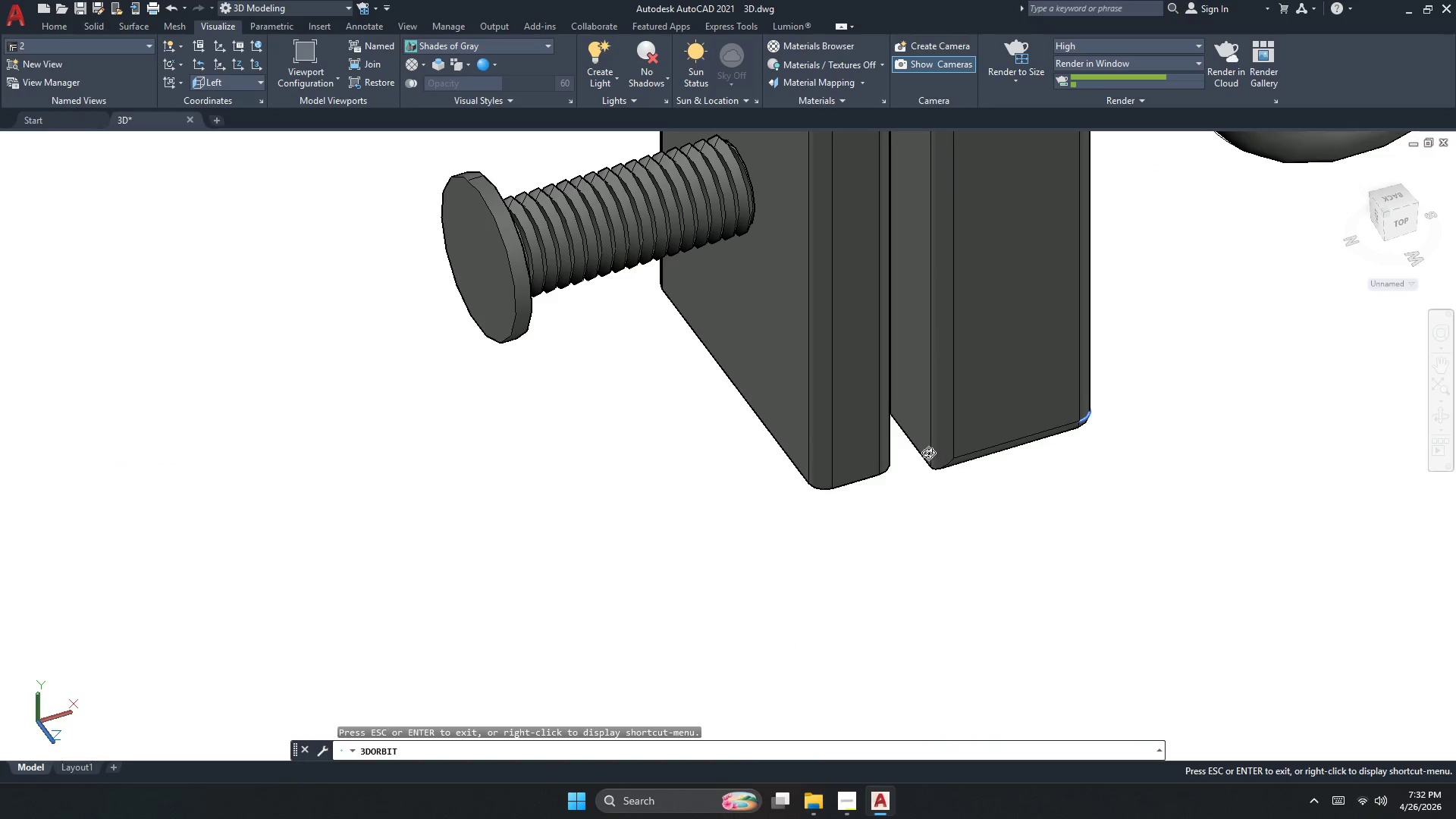 
key(Escape)
 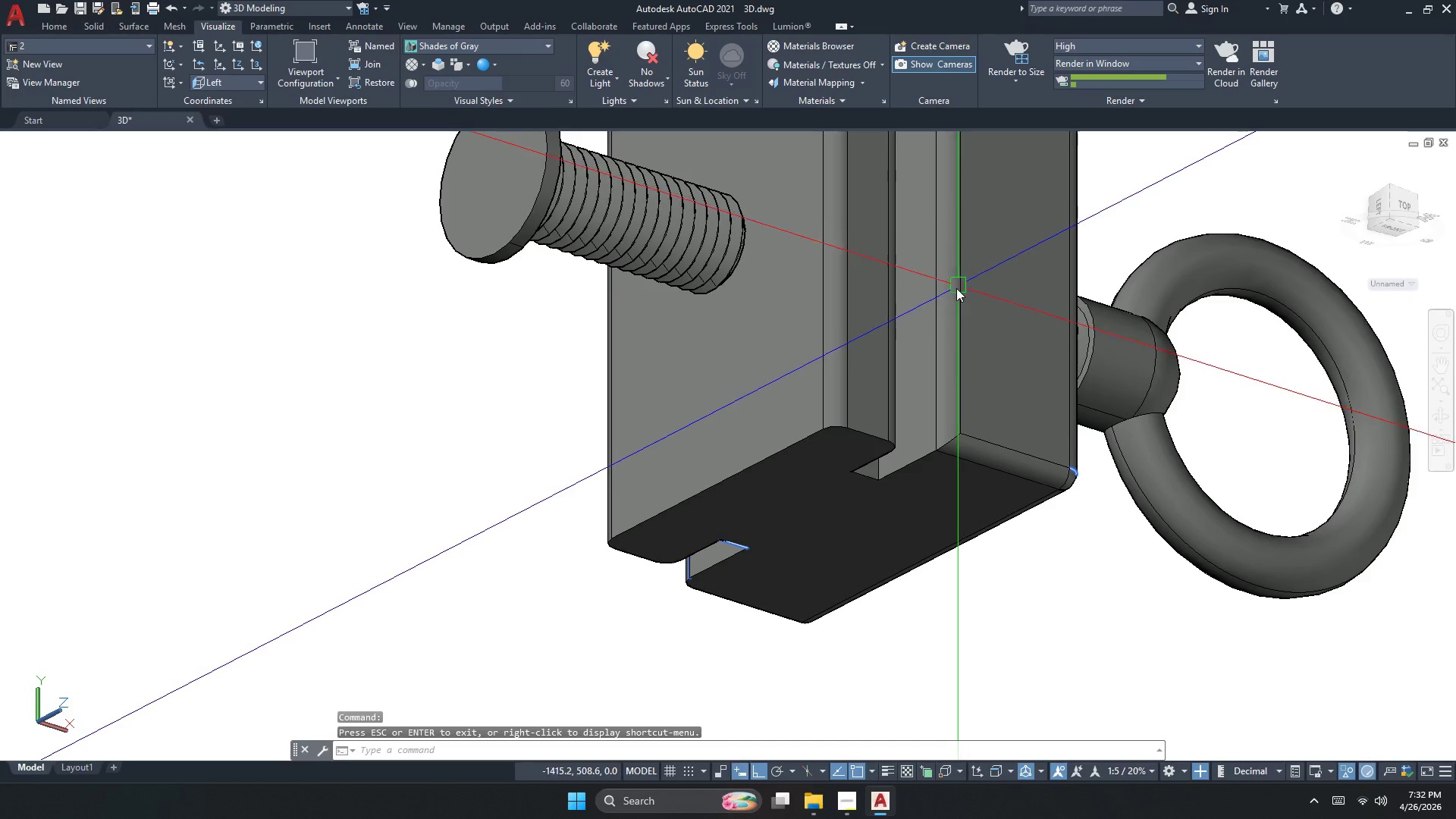 
key(Escape)
 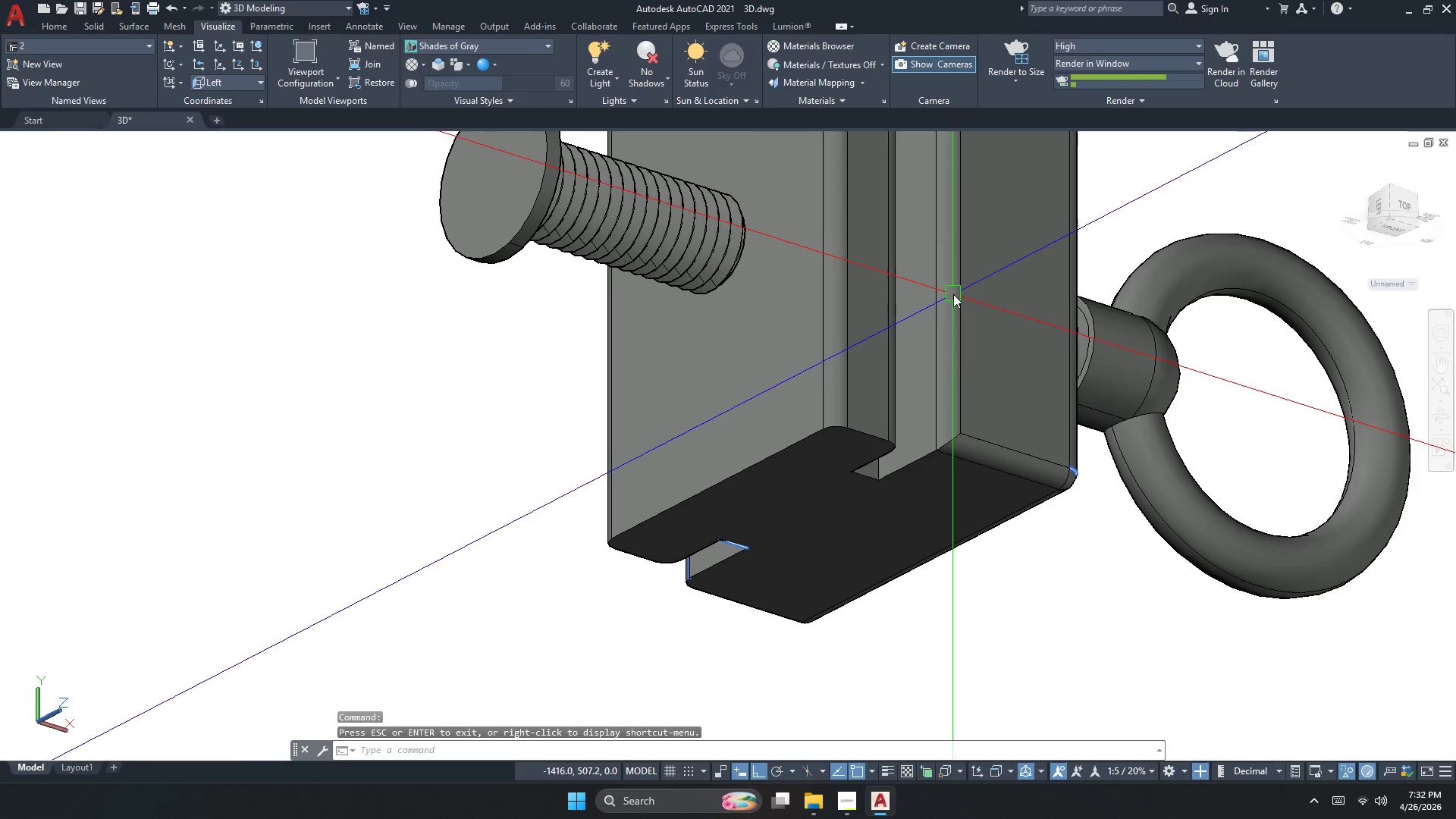 
key(Escape)
 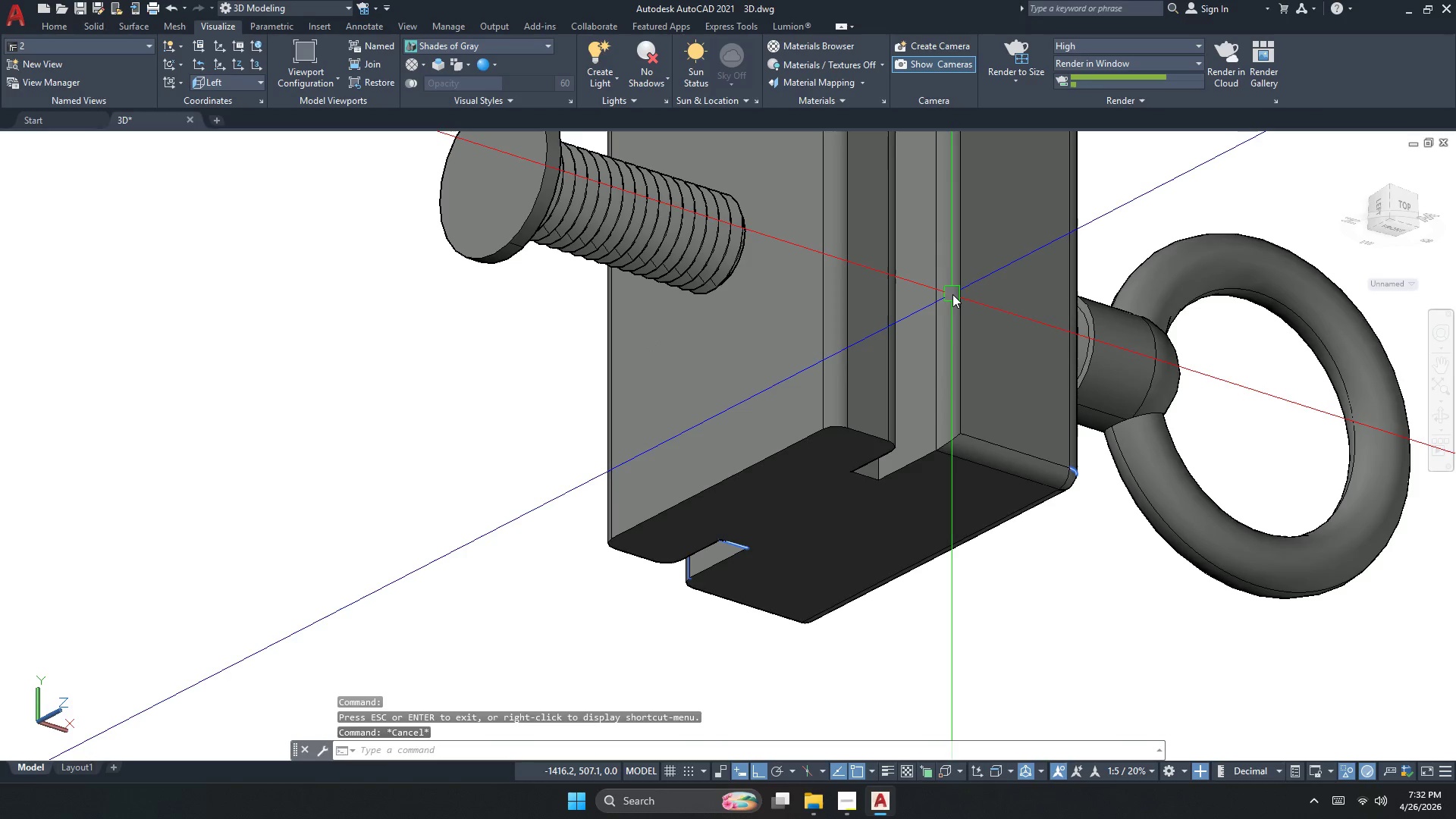 
key(F)
 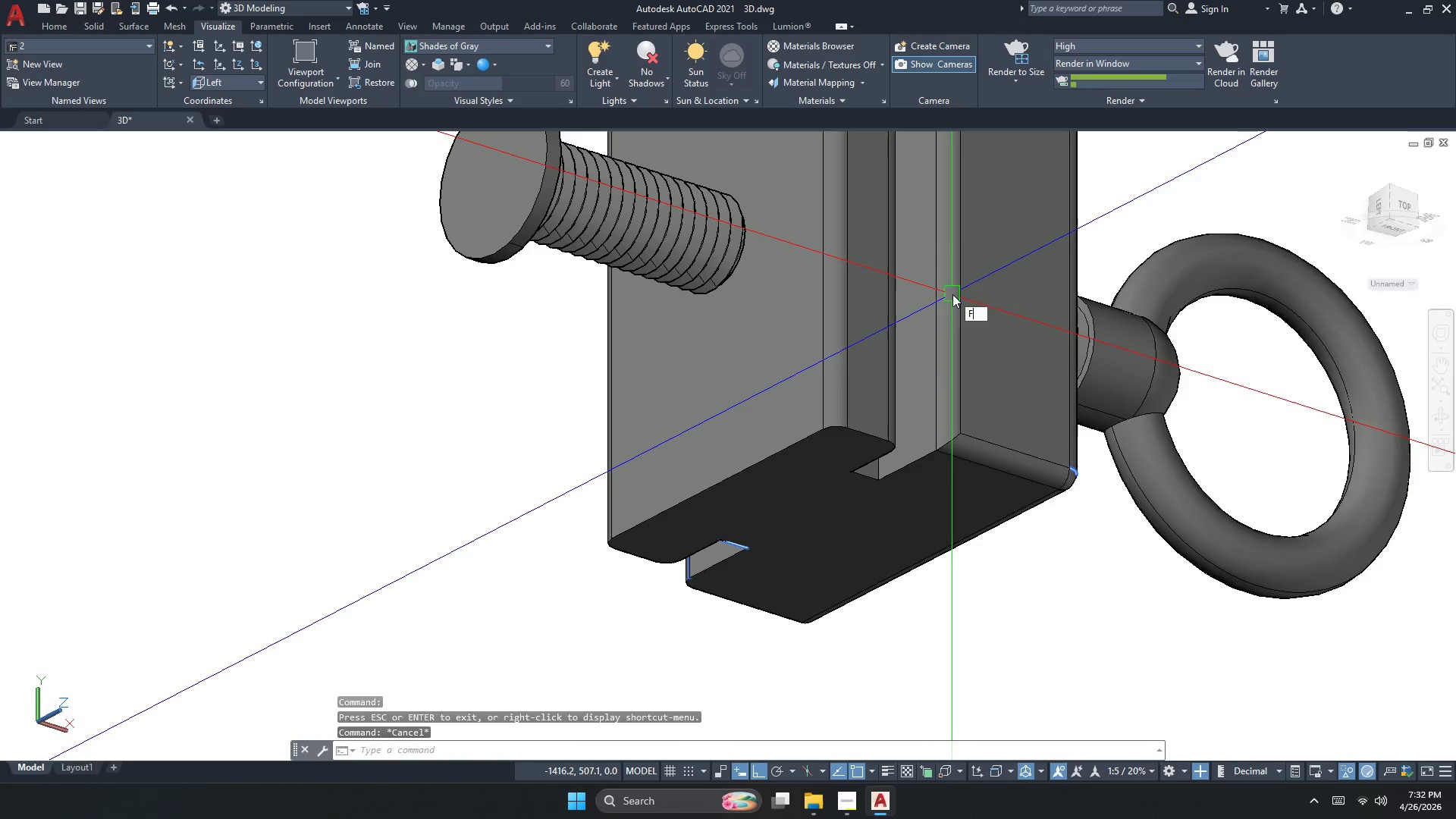 
key(Space)
 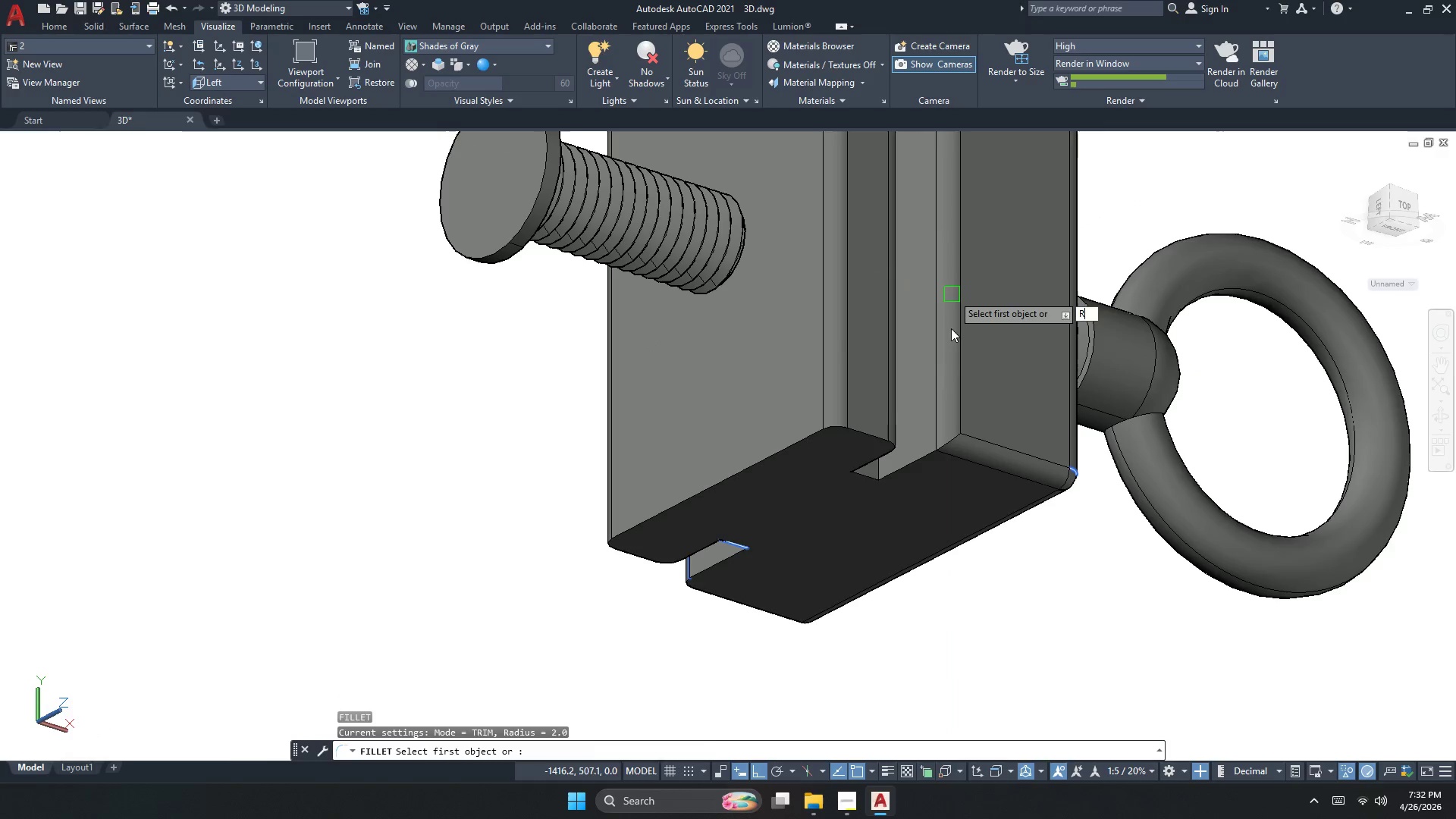 
key(Space)
 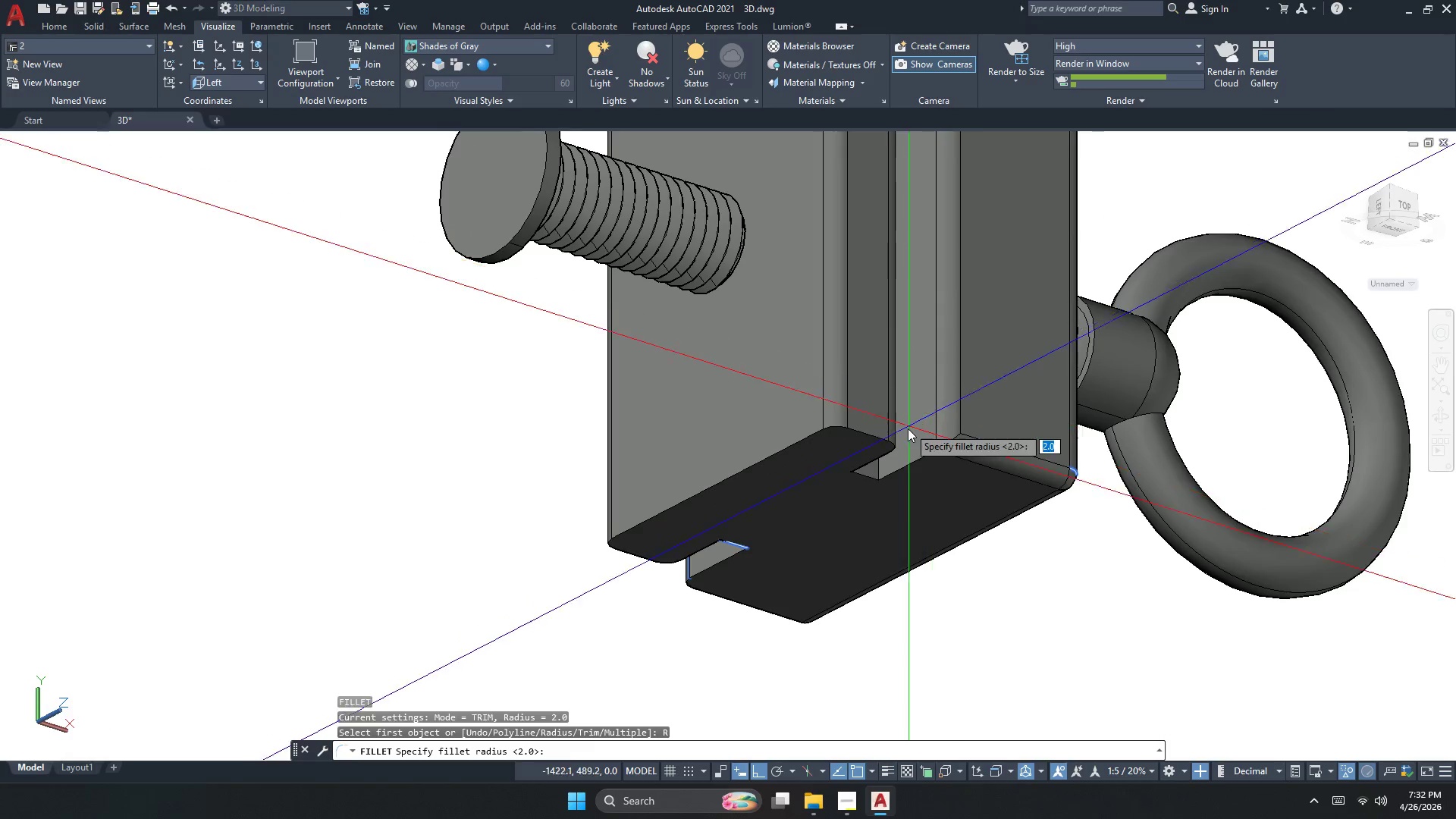 
key(Space)
 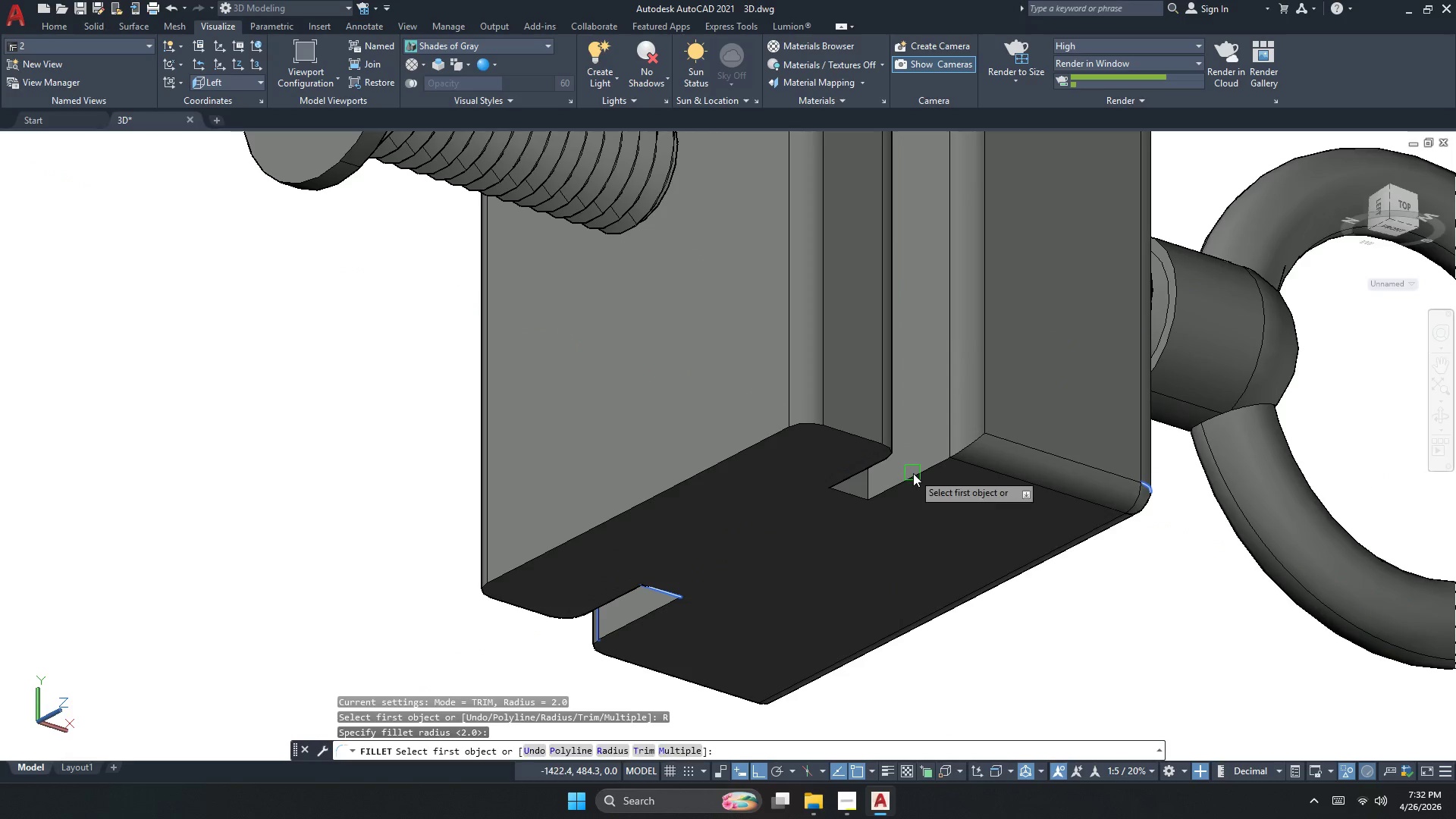 
left_click([913, 473])
 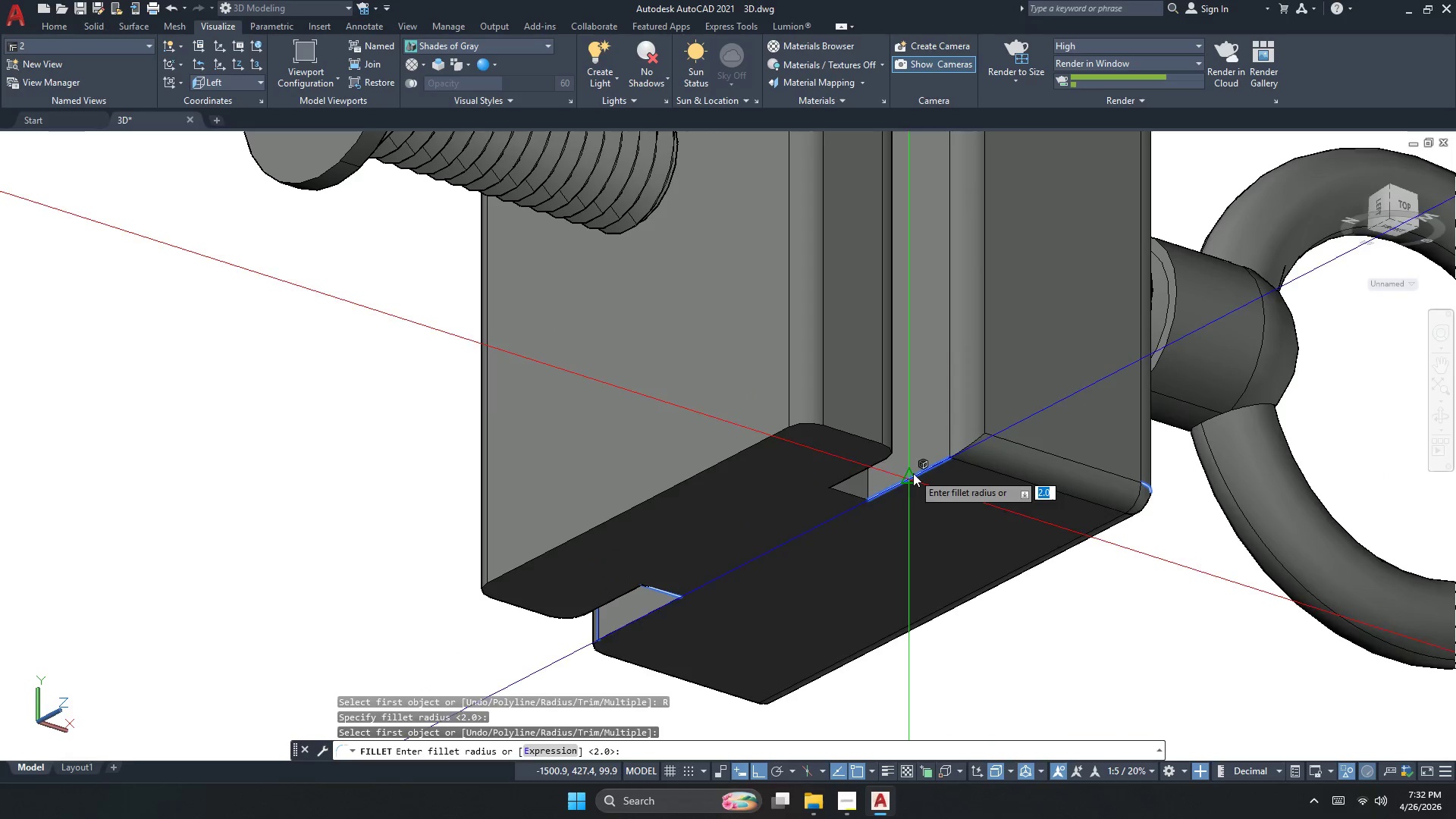 
scroll: coordinate [903, 435], scroll_direction: up, amount: 1.0
 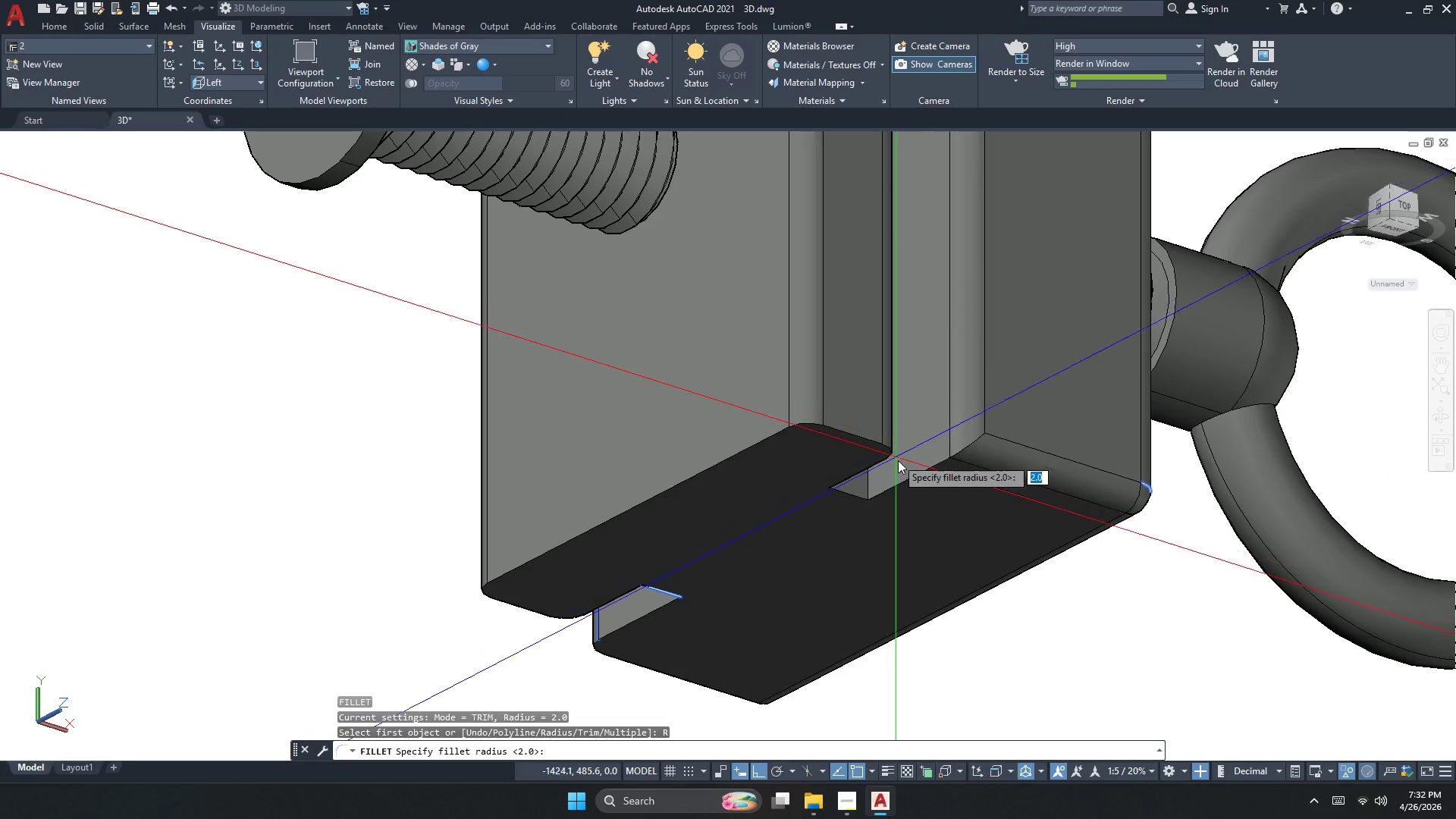 
key(Space)
 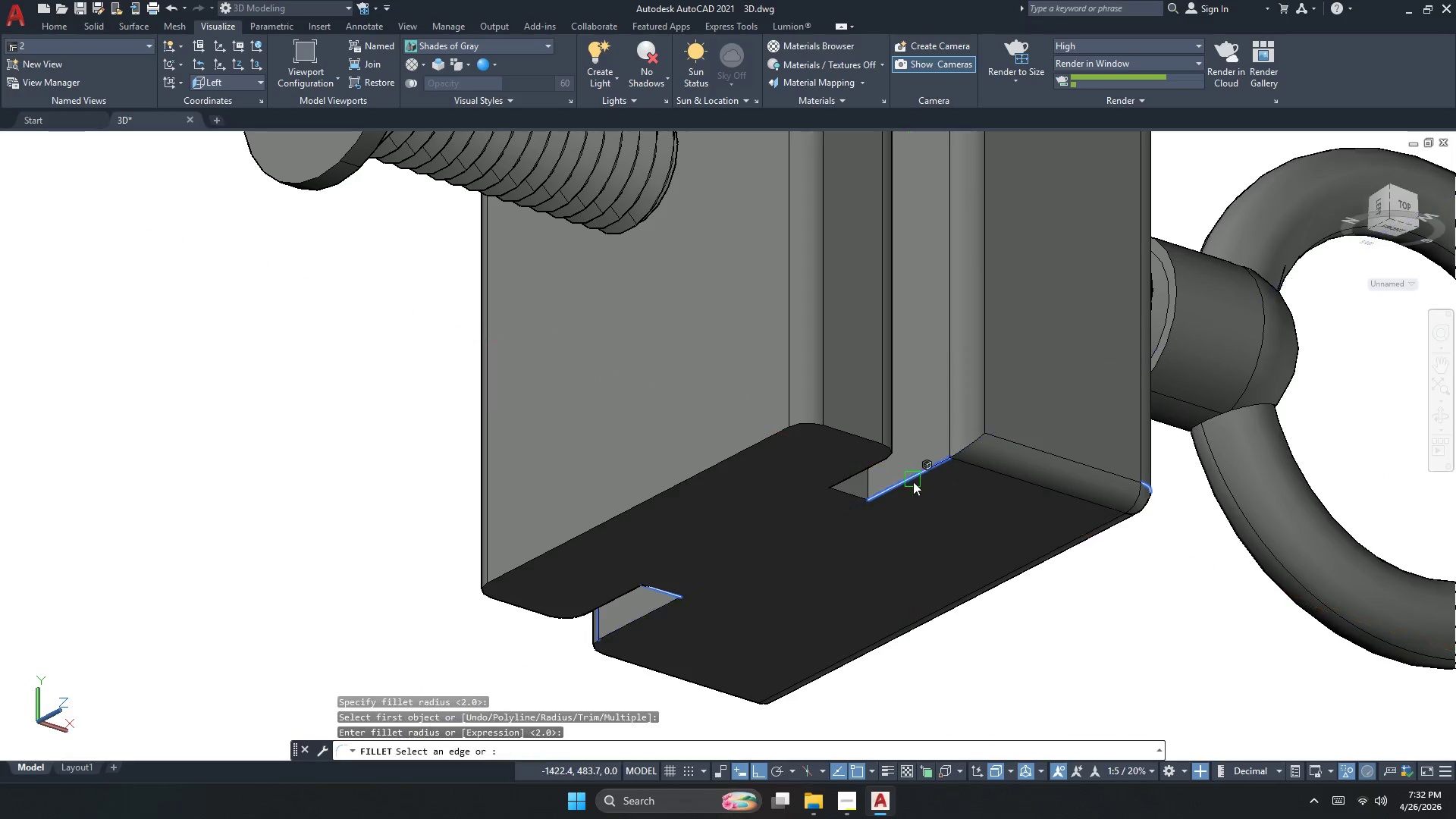 
key(Space)
 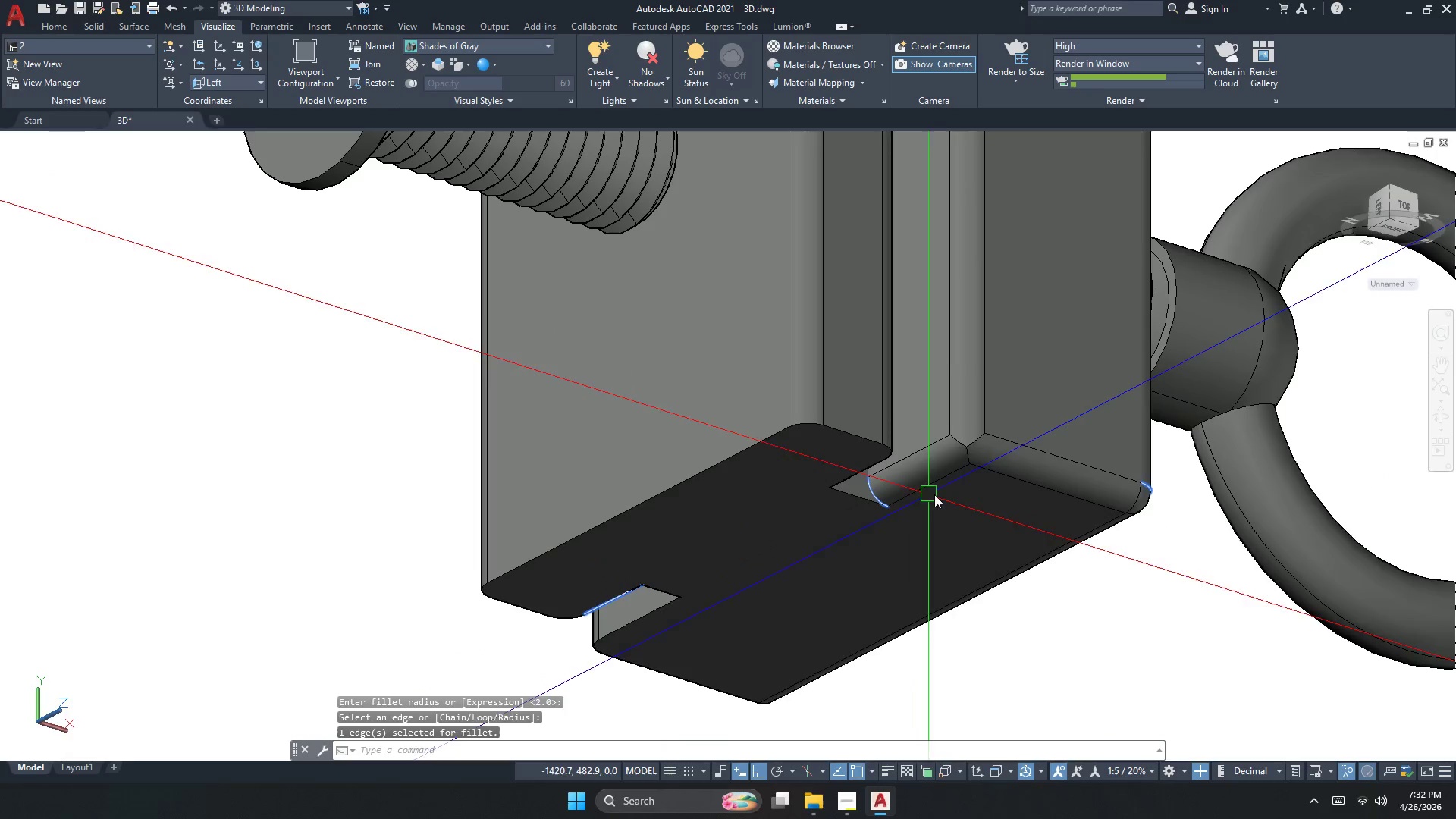 
key(Space)
 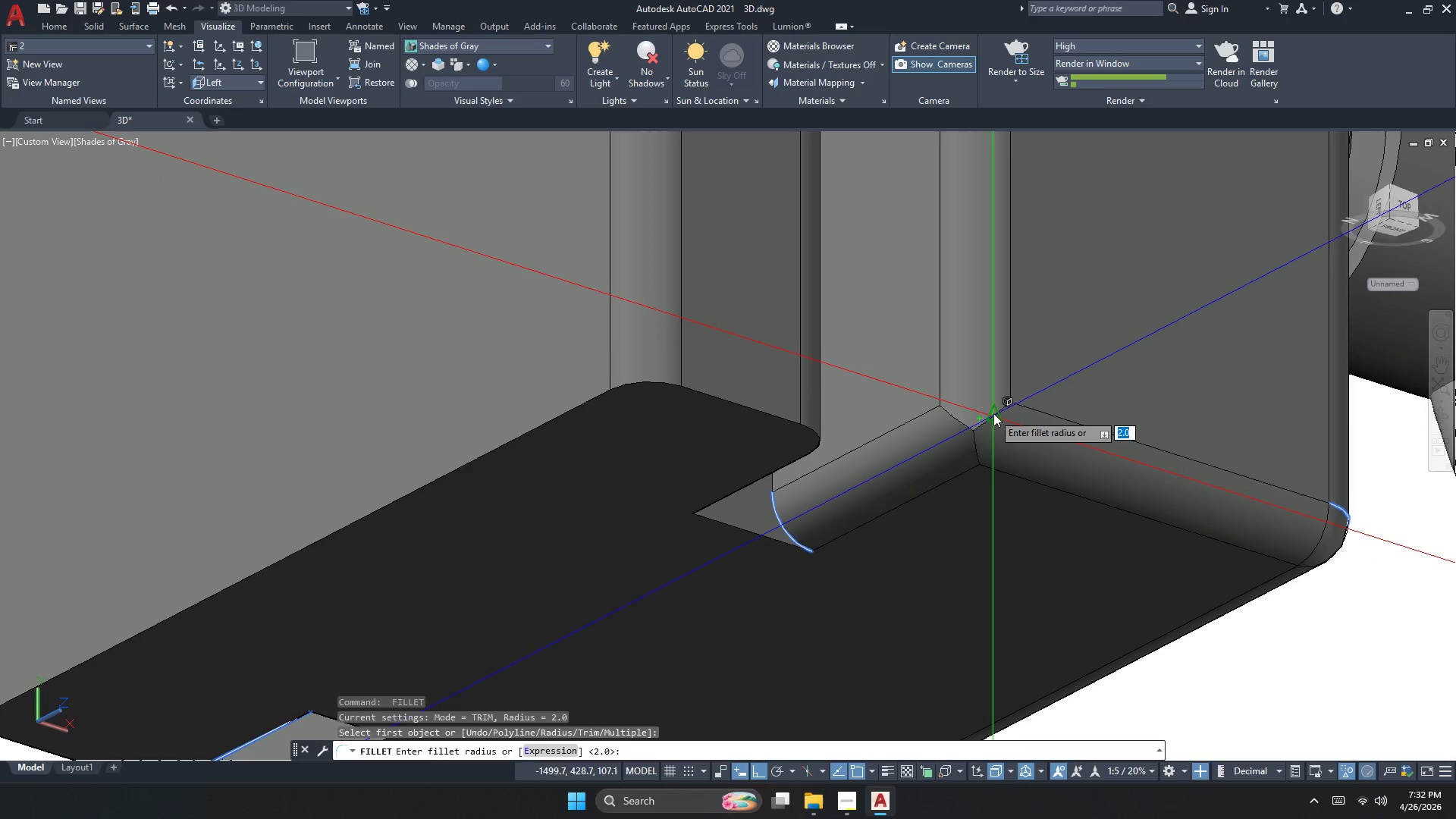 
scroll: coordinate [961, 460], scroll_direction: up, amount: 2.0
 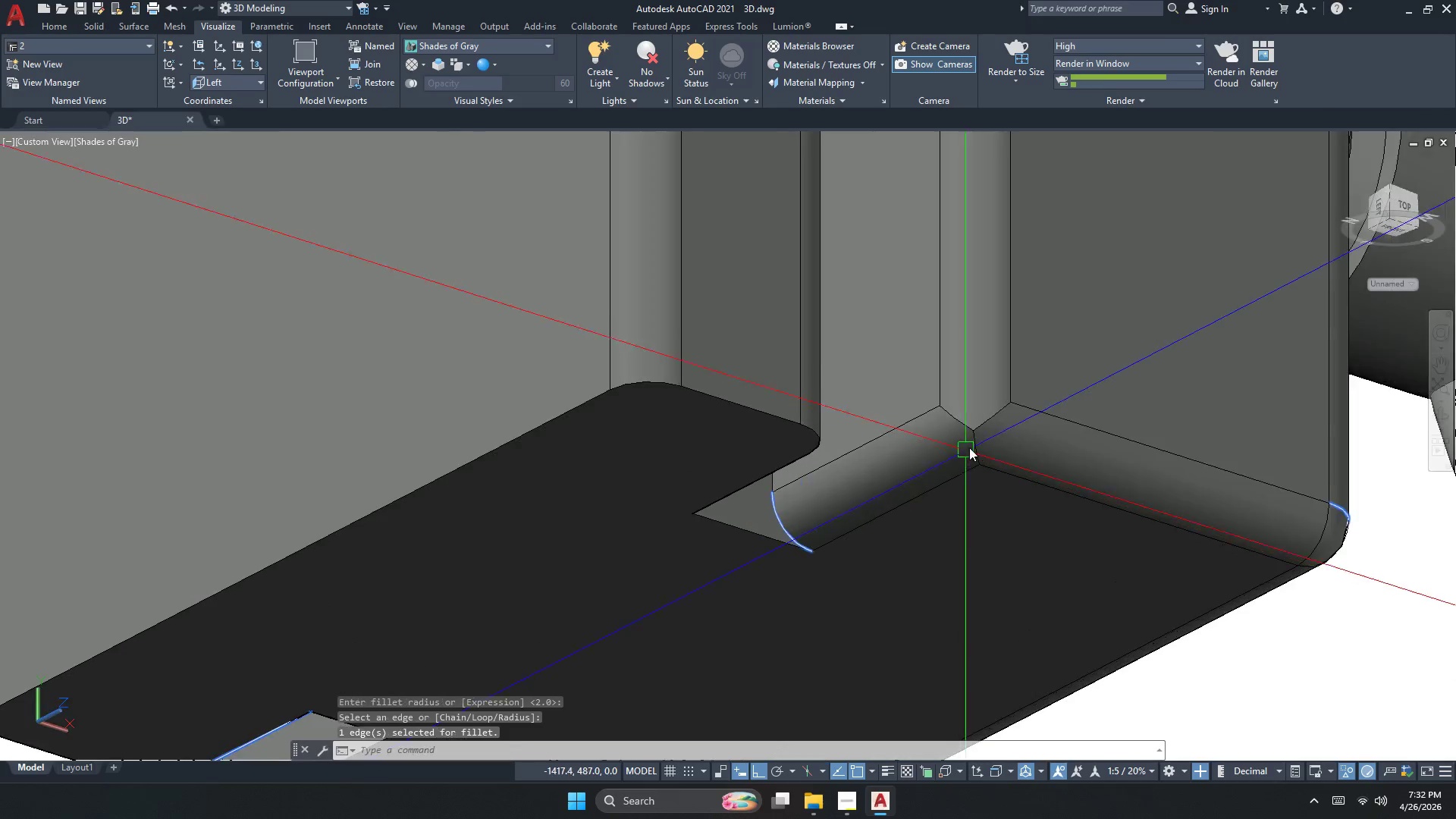 
key(Space)
 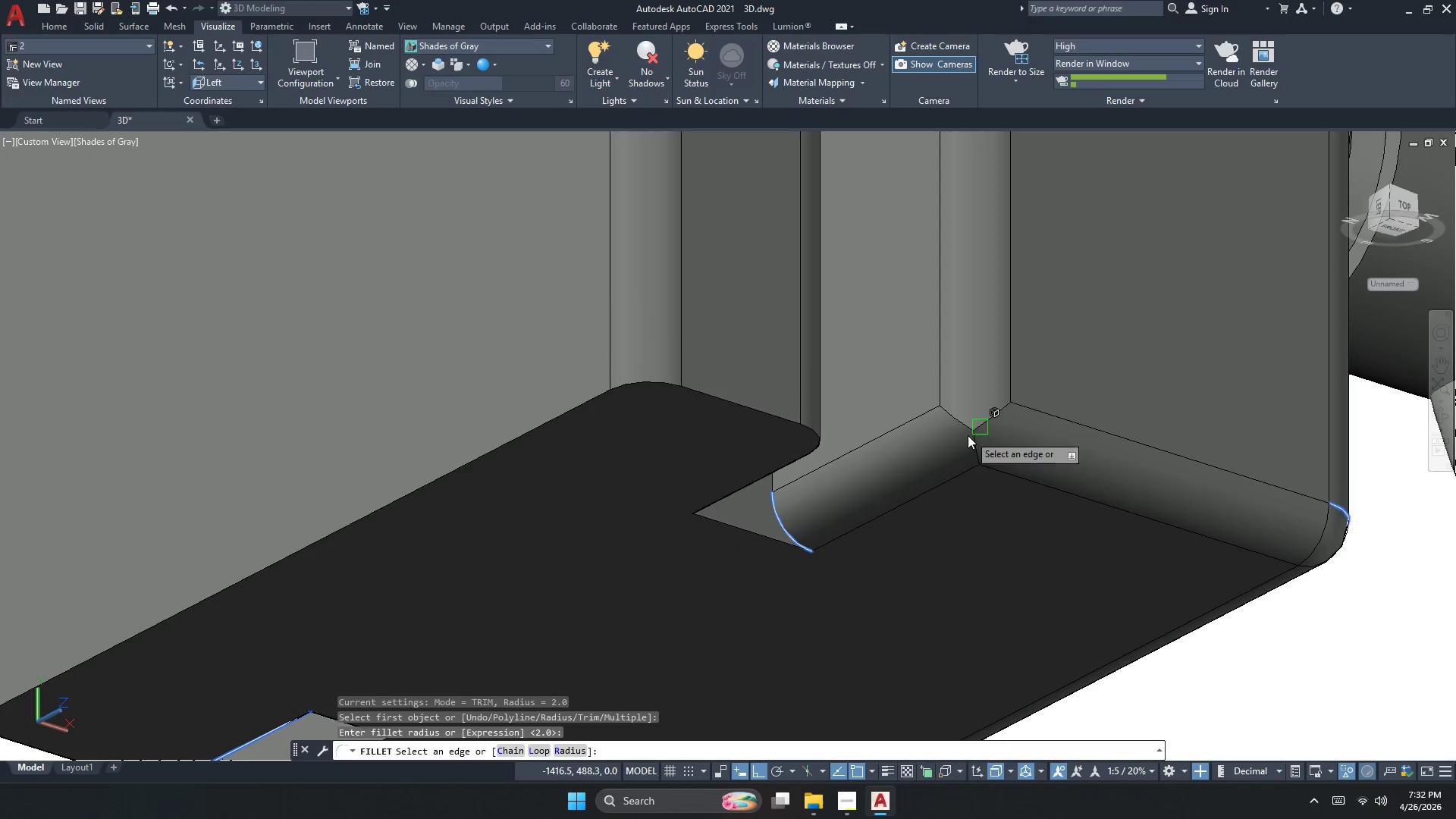 
key(Space)
 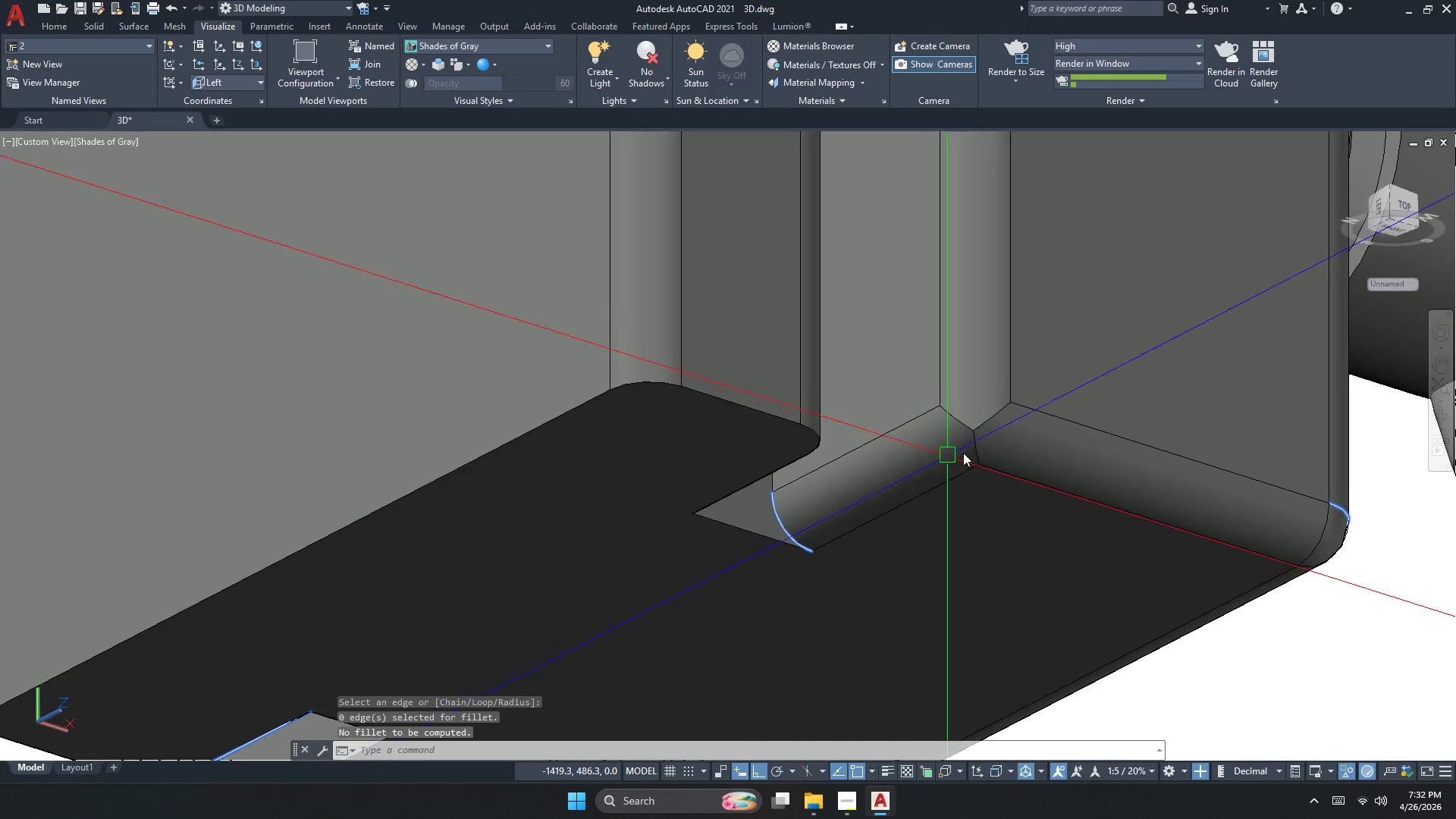 
key(Escape)
 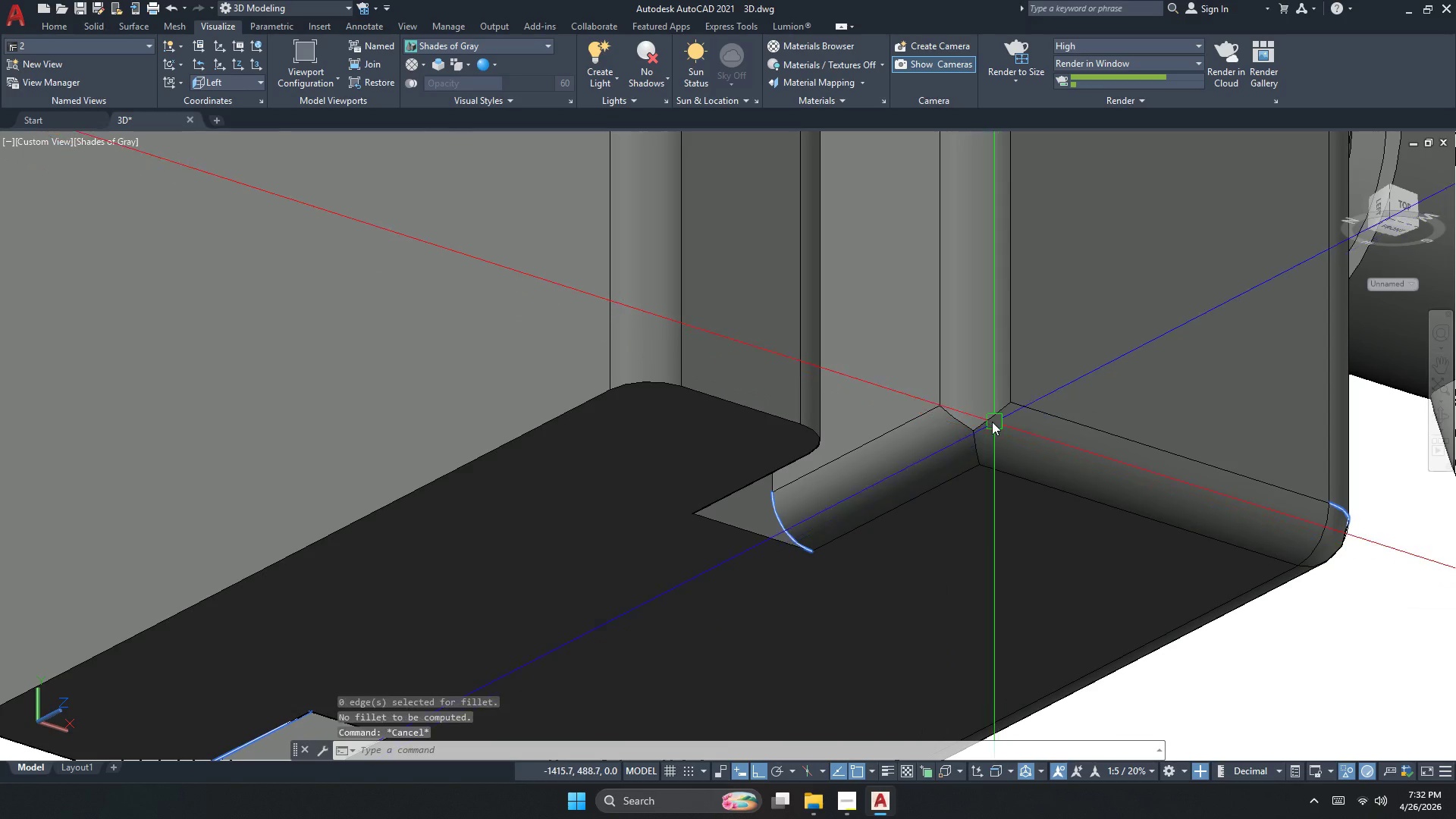 
key(Space)
 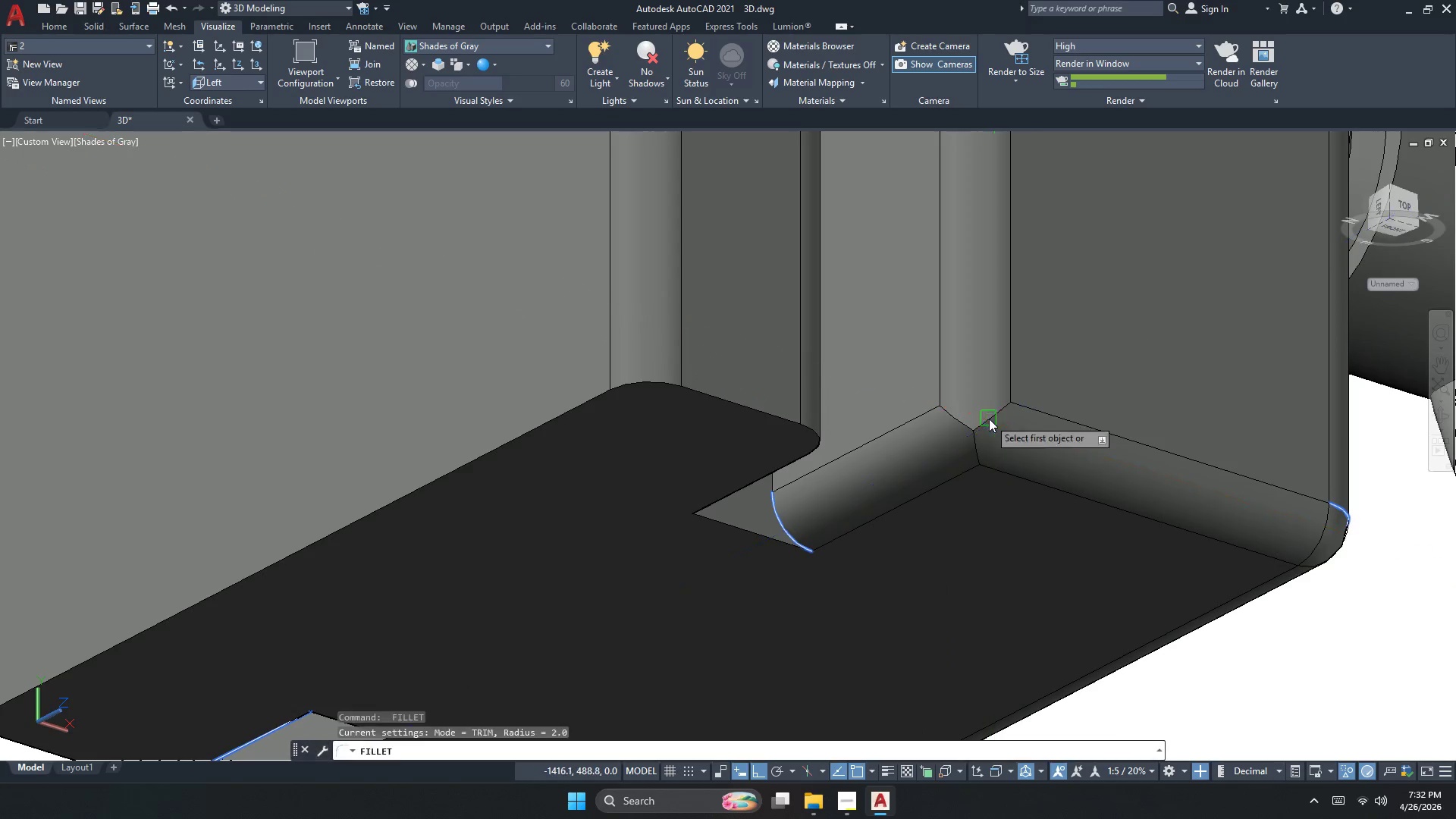 
left_click([989, 419])
 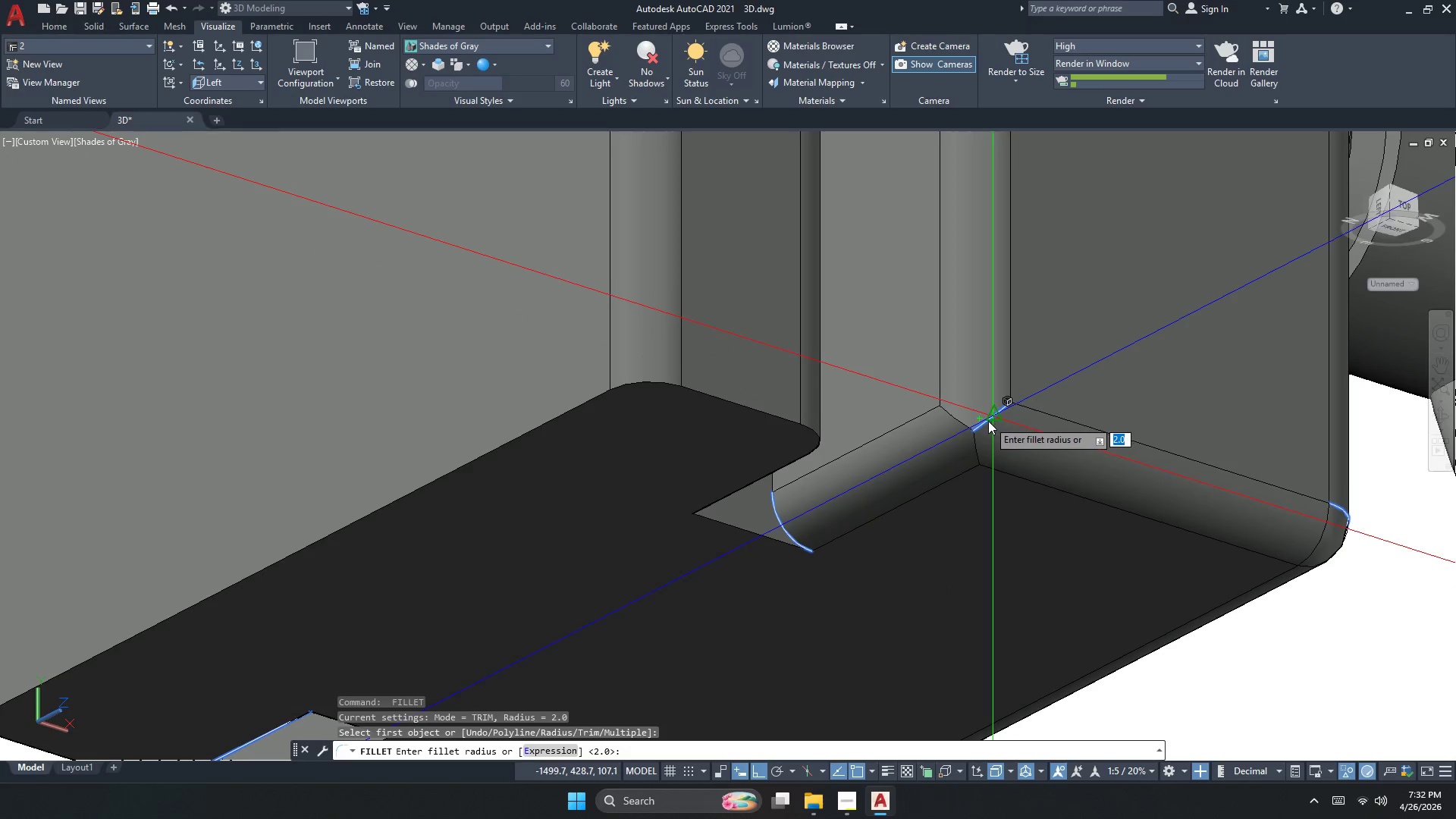 
key(Space)
 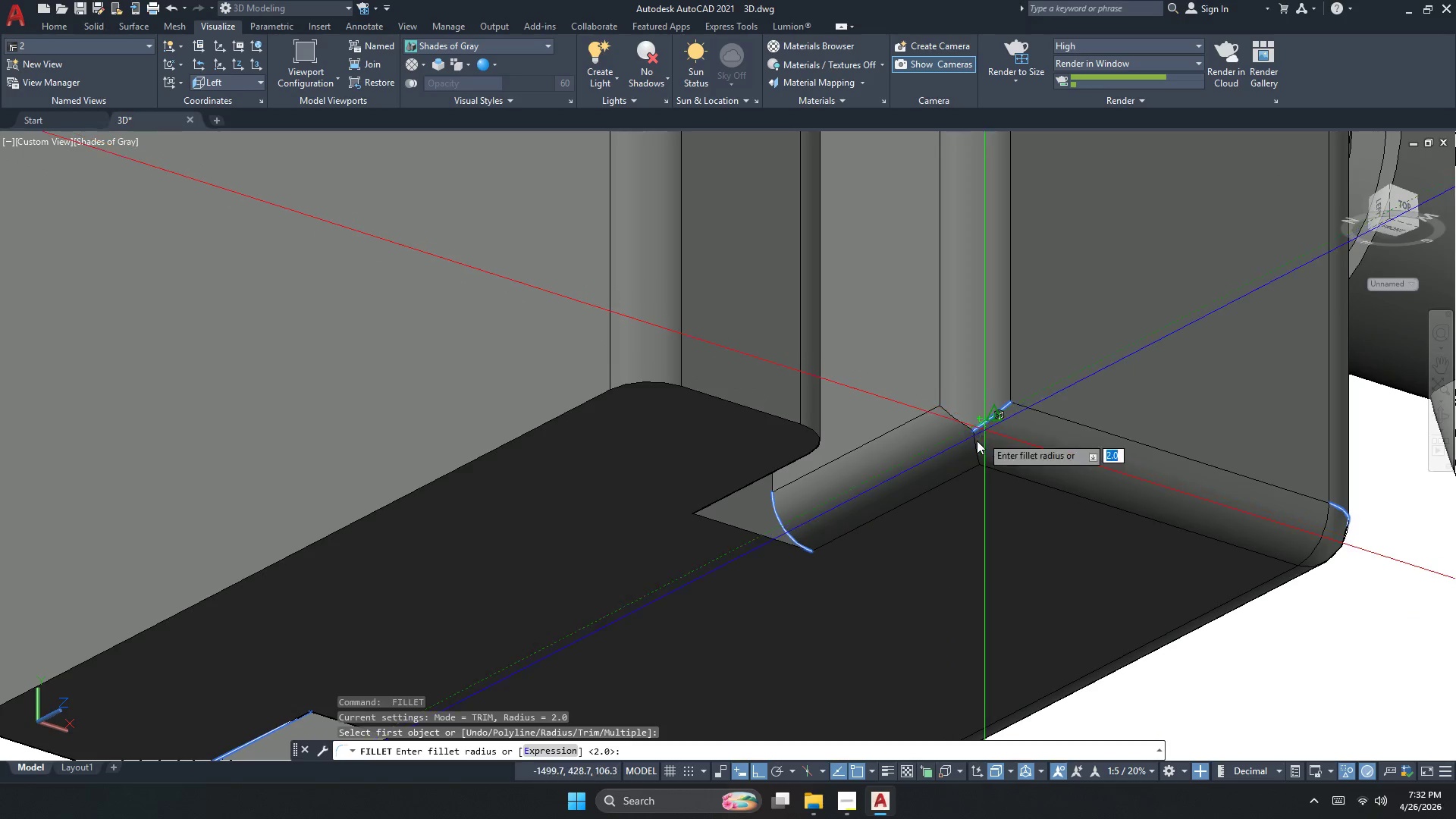 
key(Space)
 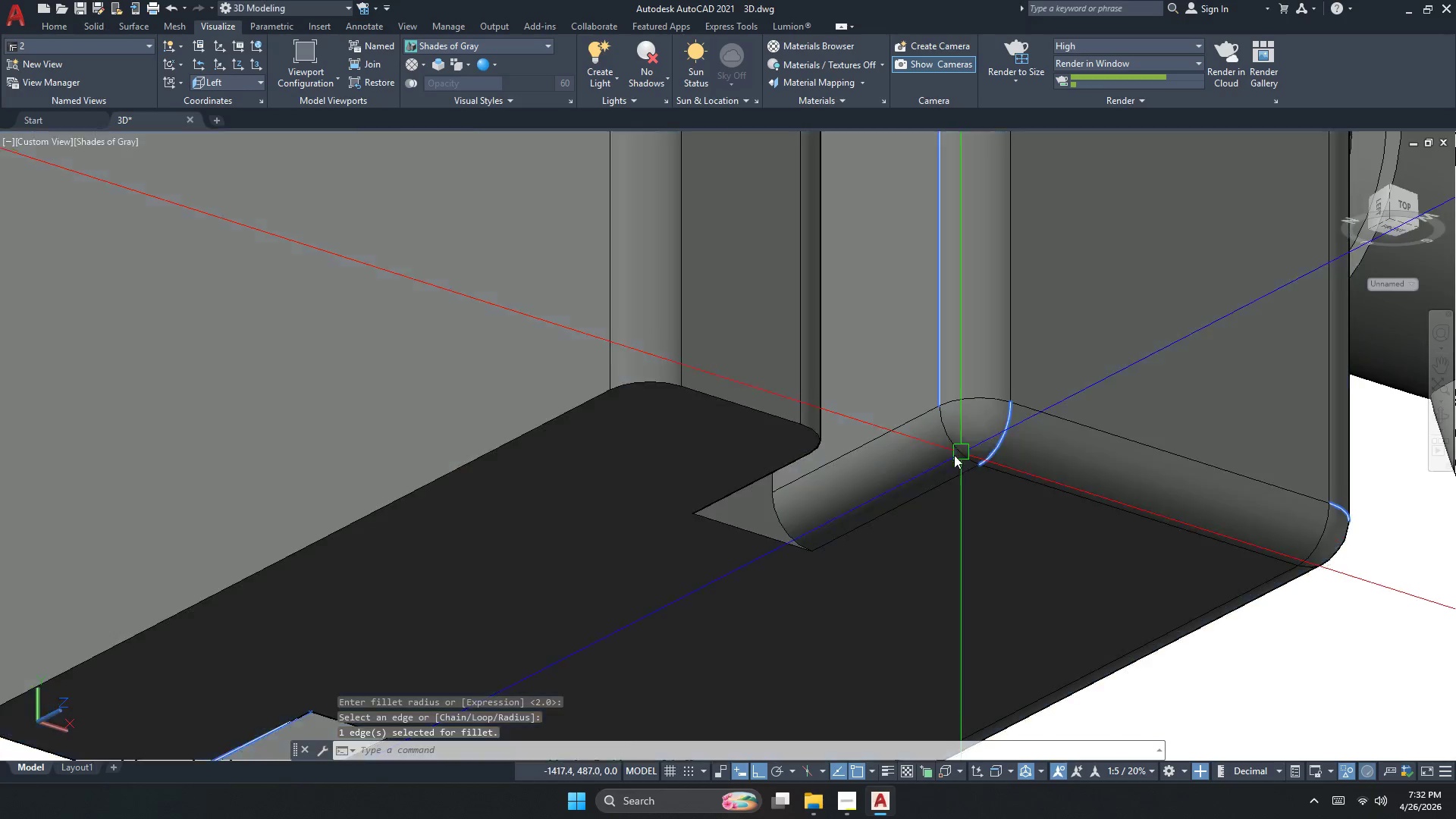 
scroll: coordinate [918, 468], scroll_direction: down, amount: 3.0
 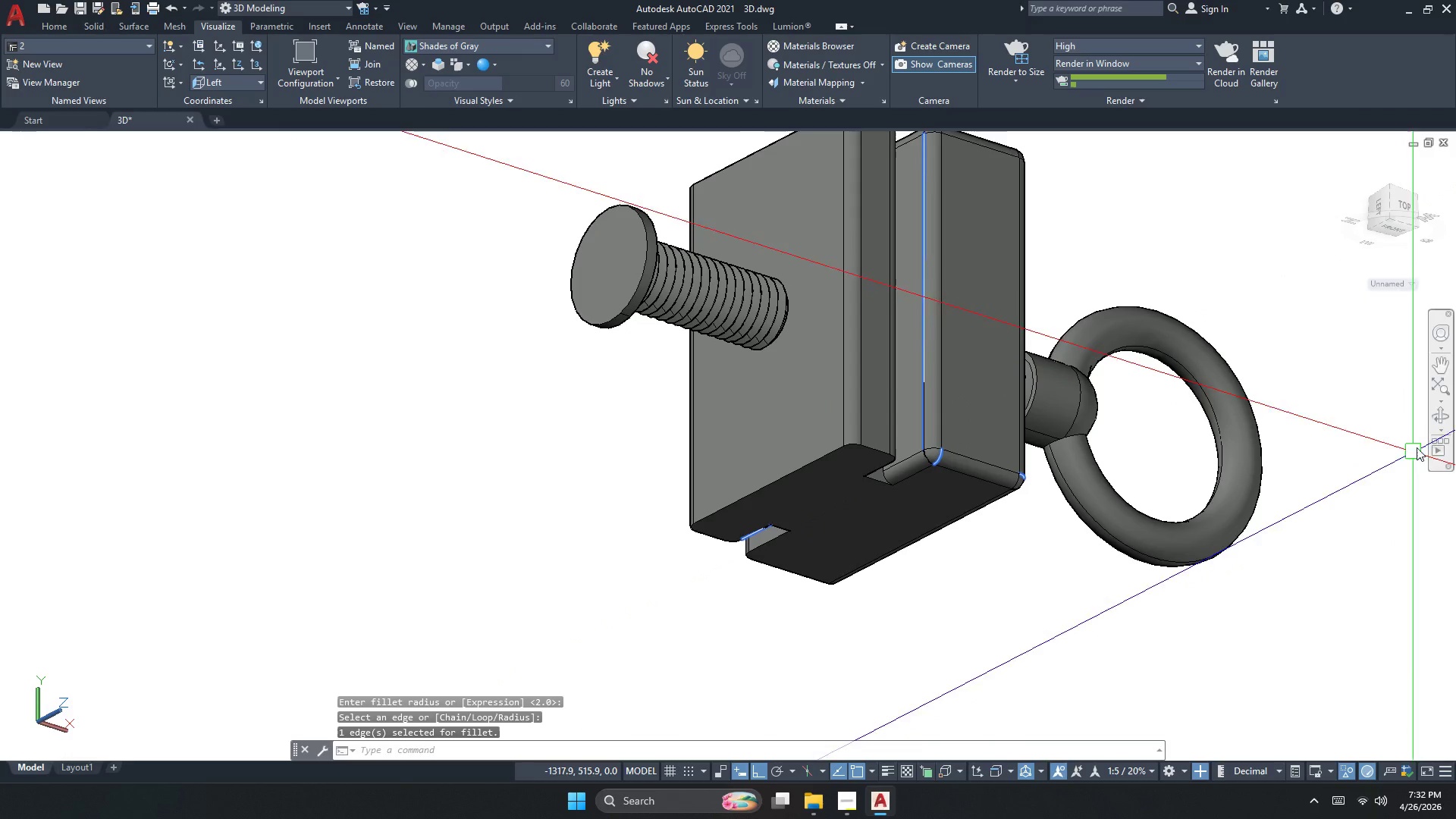 
left_click([1436, 415])
 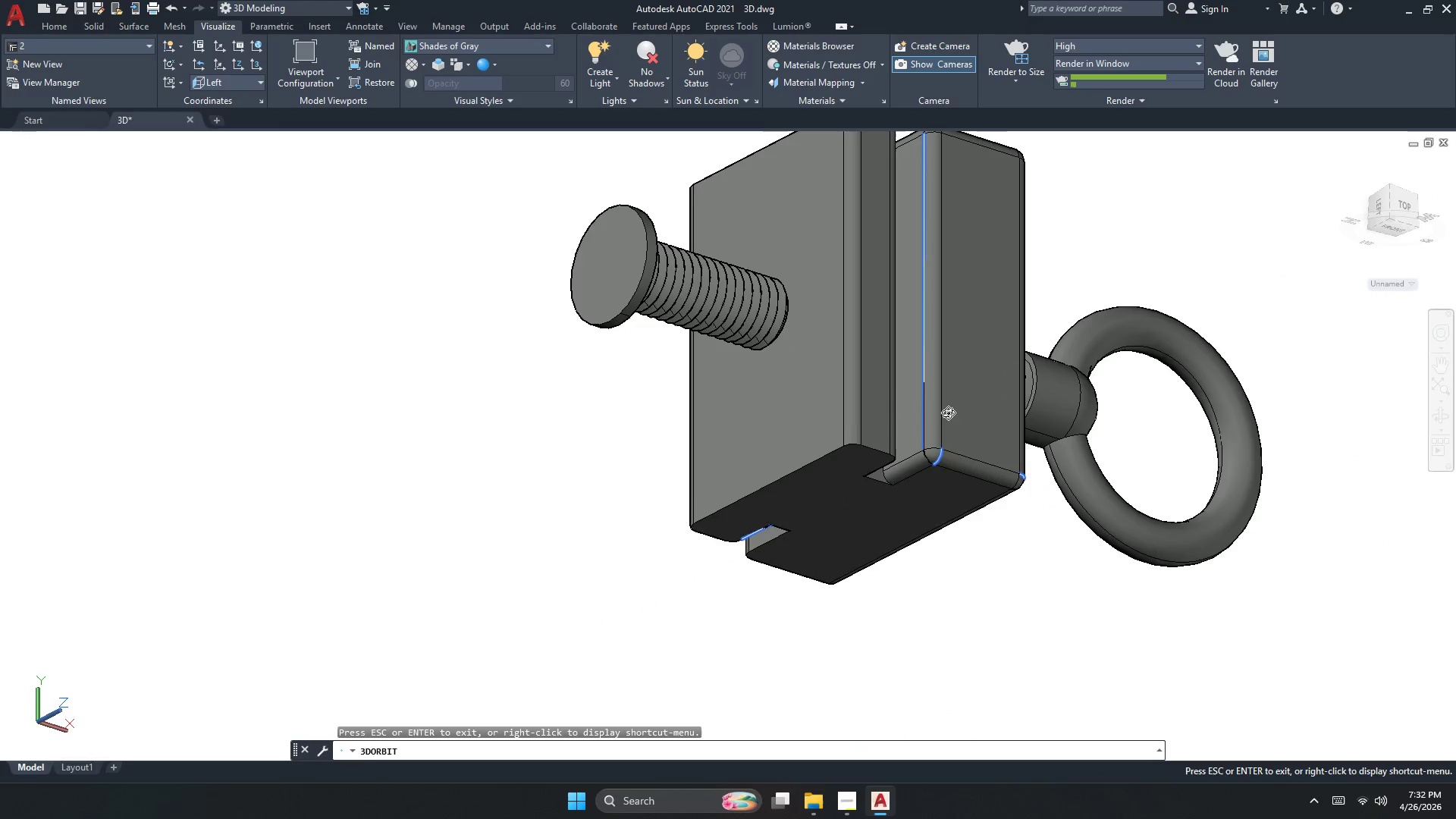 
left_click_drag(start_coordinate=[947, 413], to_coordinate=[859, 537])
 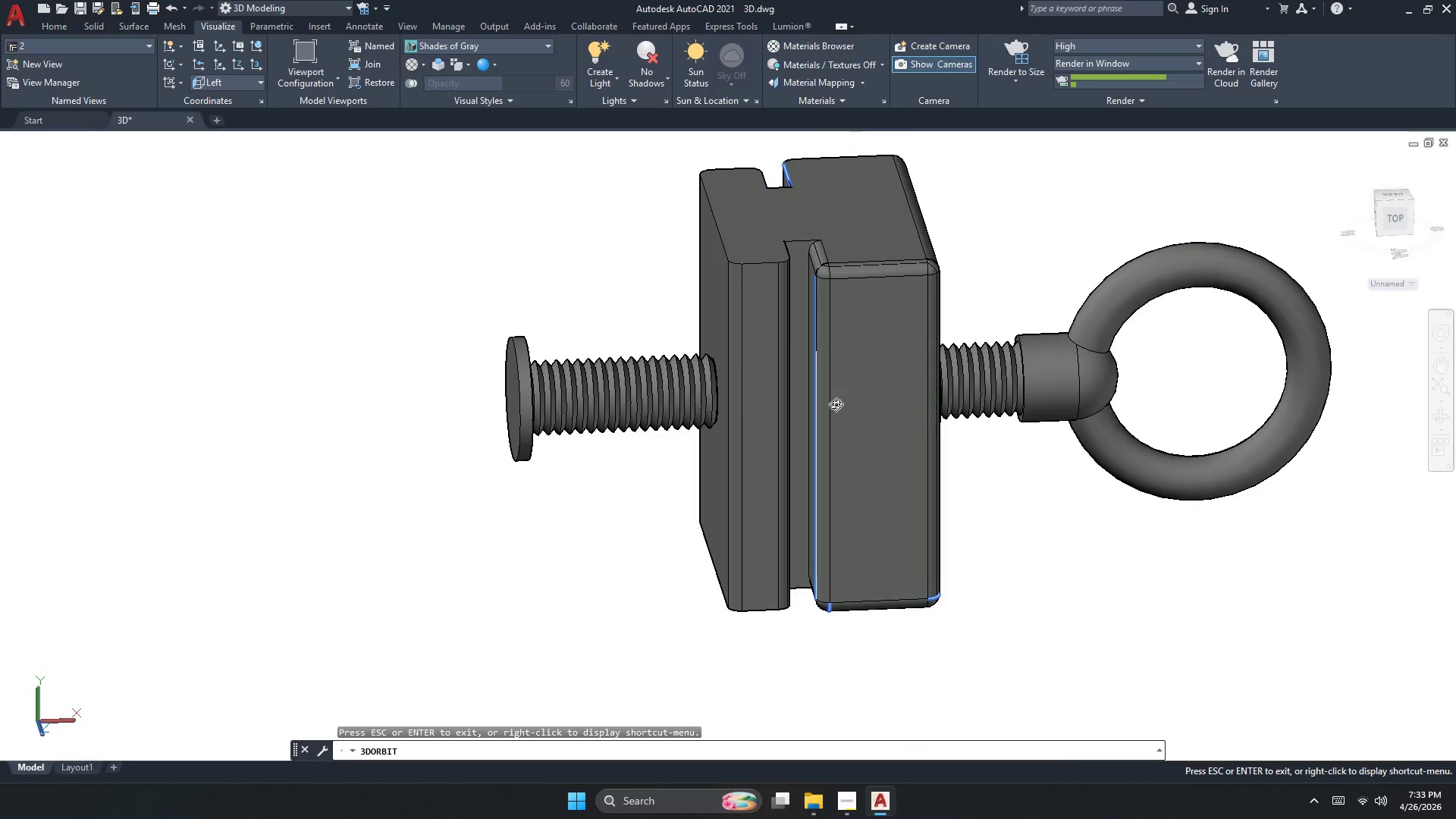 
left_click_drag(start_coordinate=[836, 400], to_coordinate=[689, 510])
 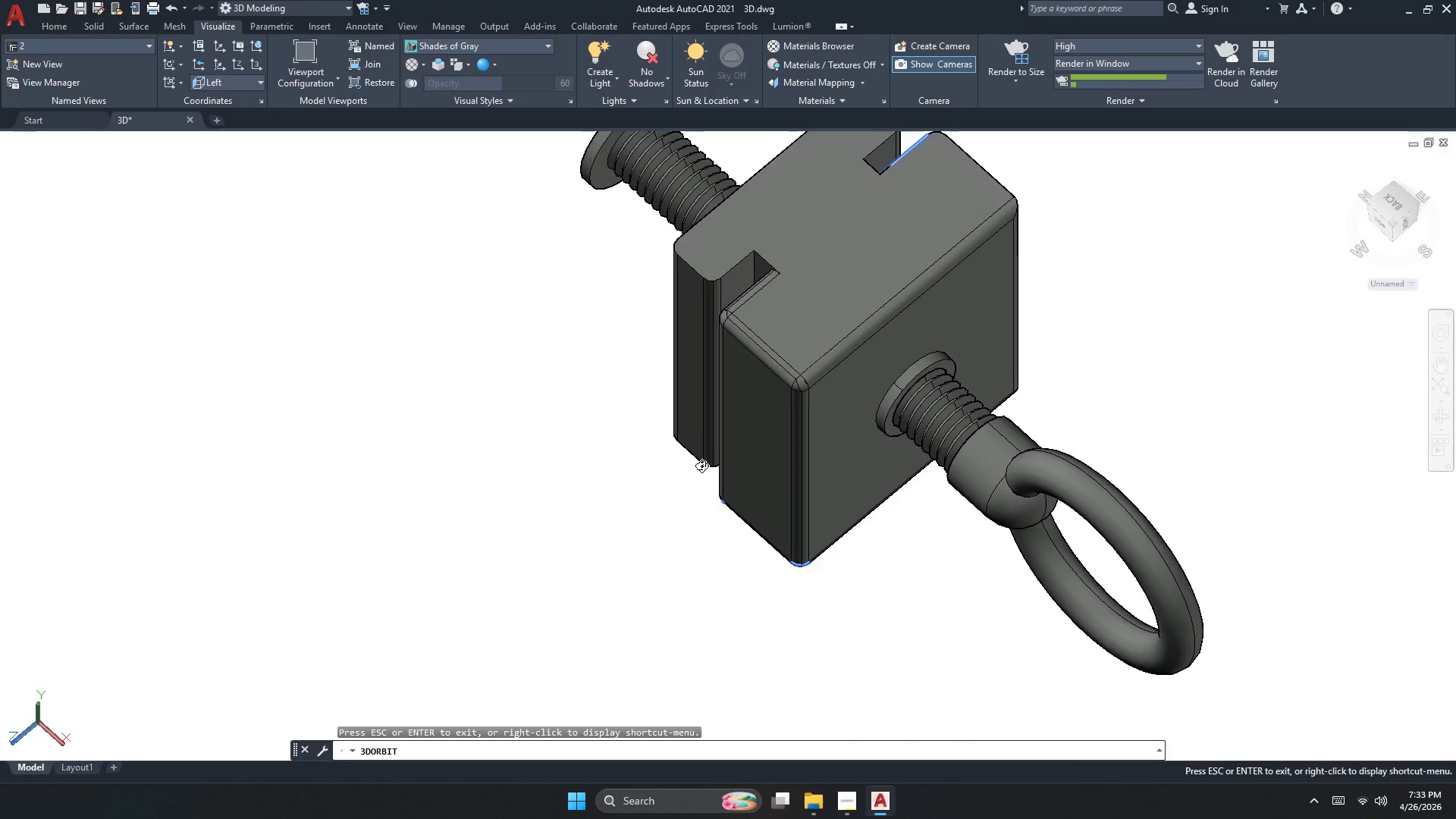 
left_click_drag(start_coordinate=[701, 466], to_coordinate=[768, 472])
 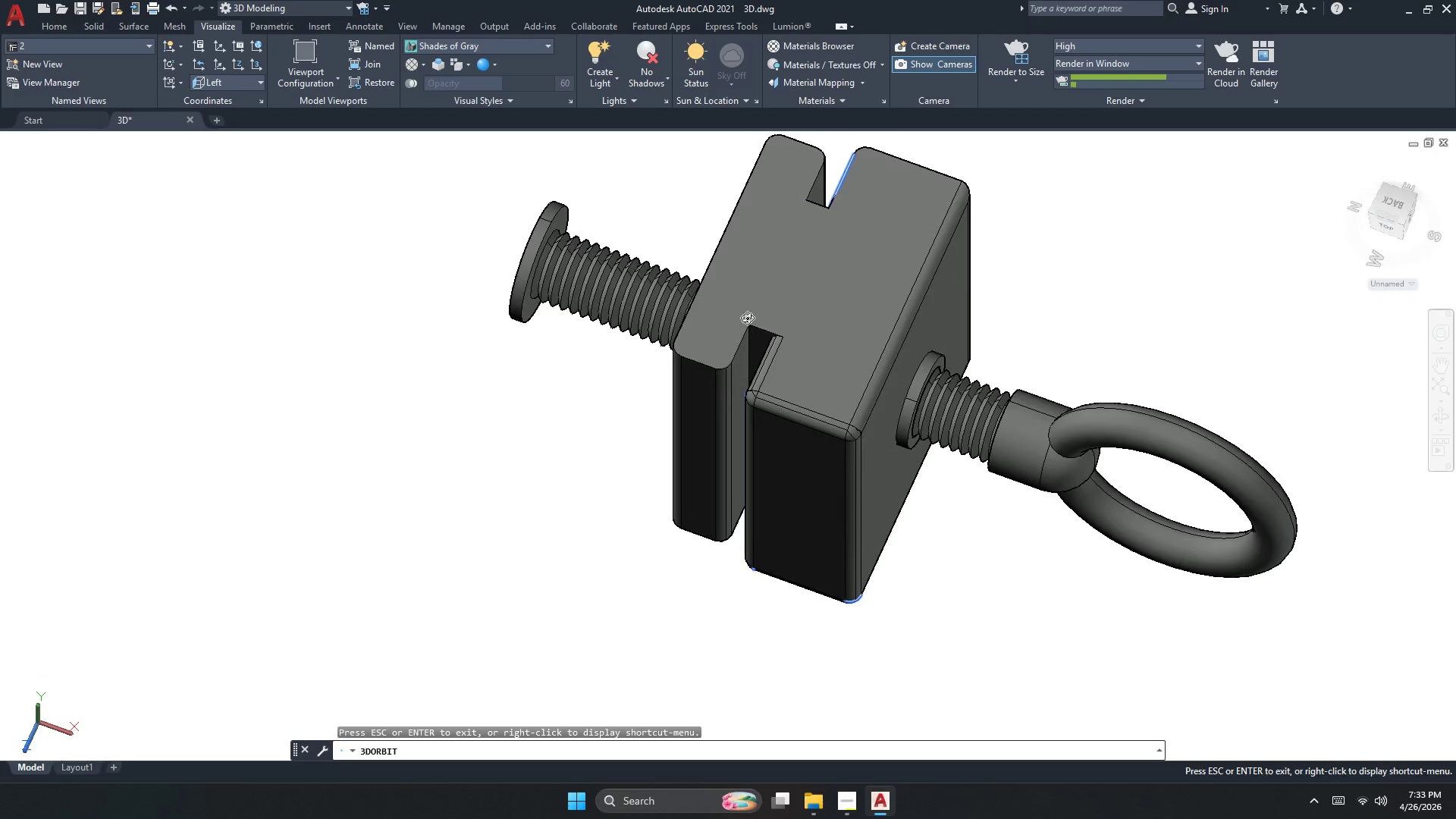 
key(Escape)
 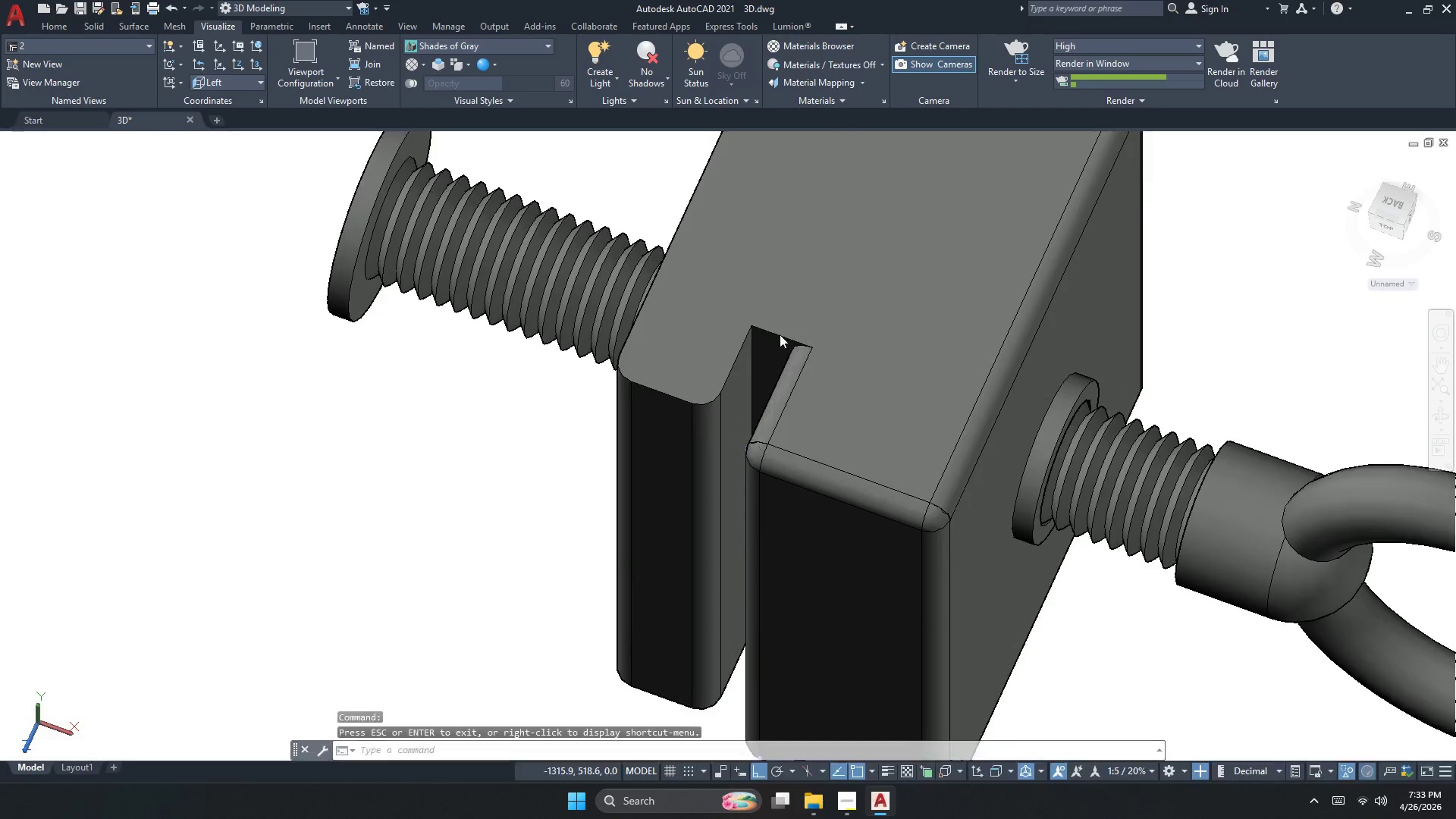 
key(Escape)
 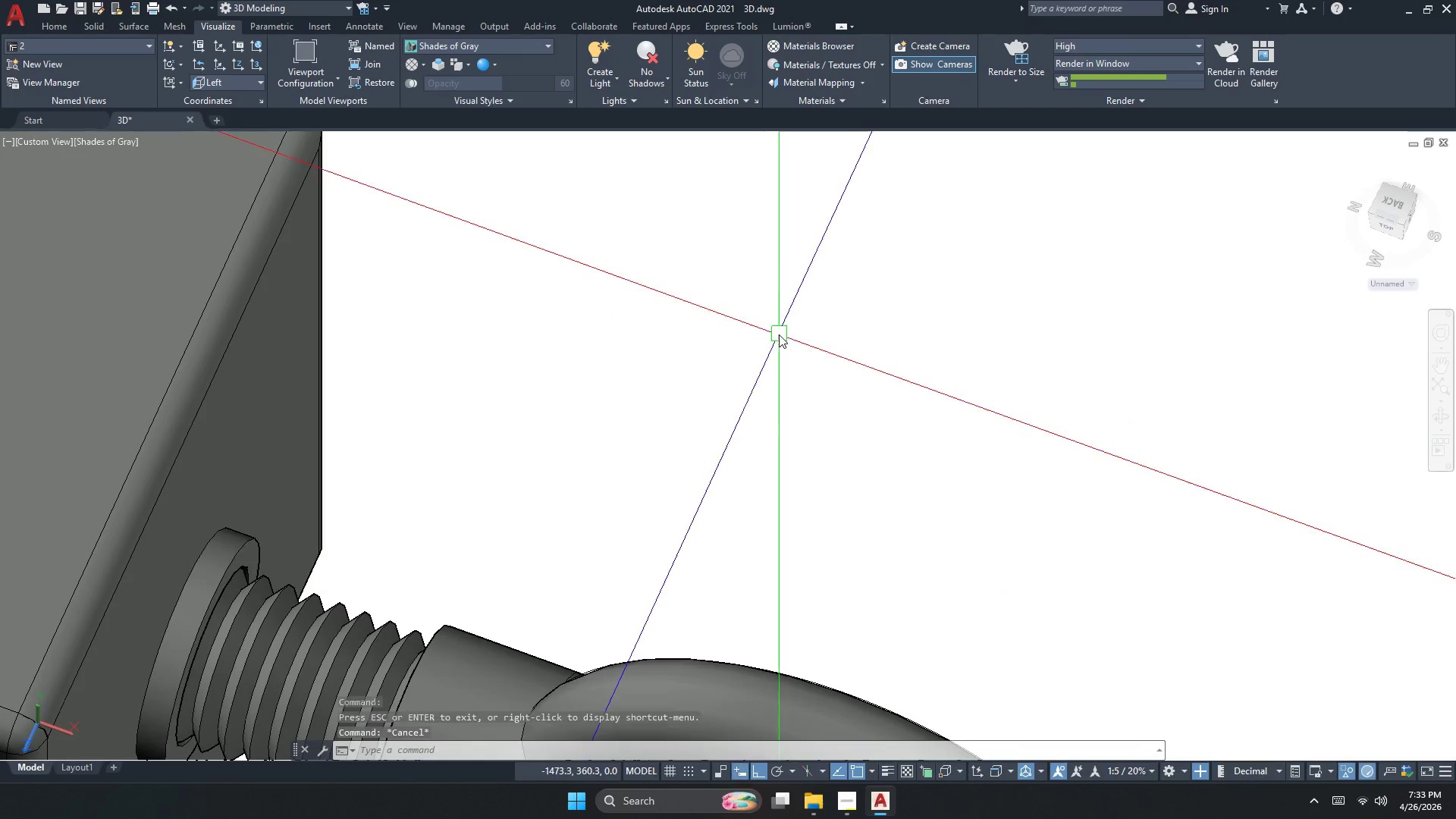 
key(Escape)
 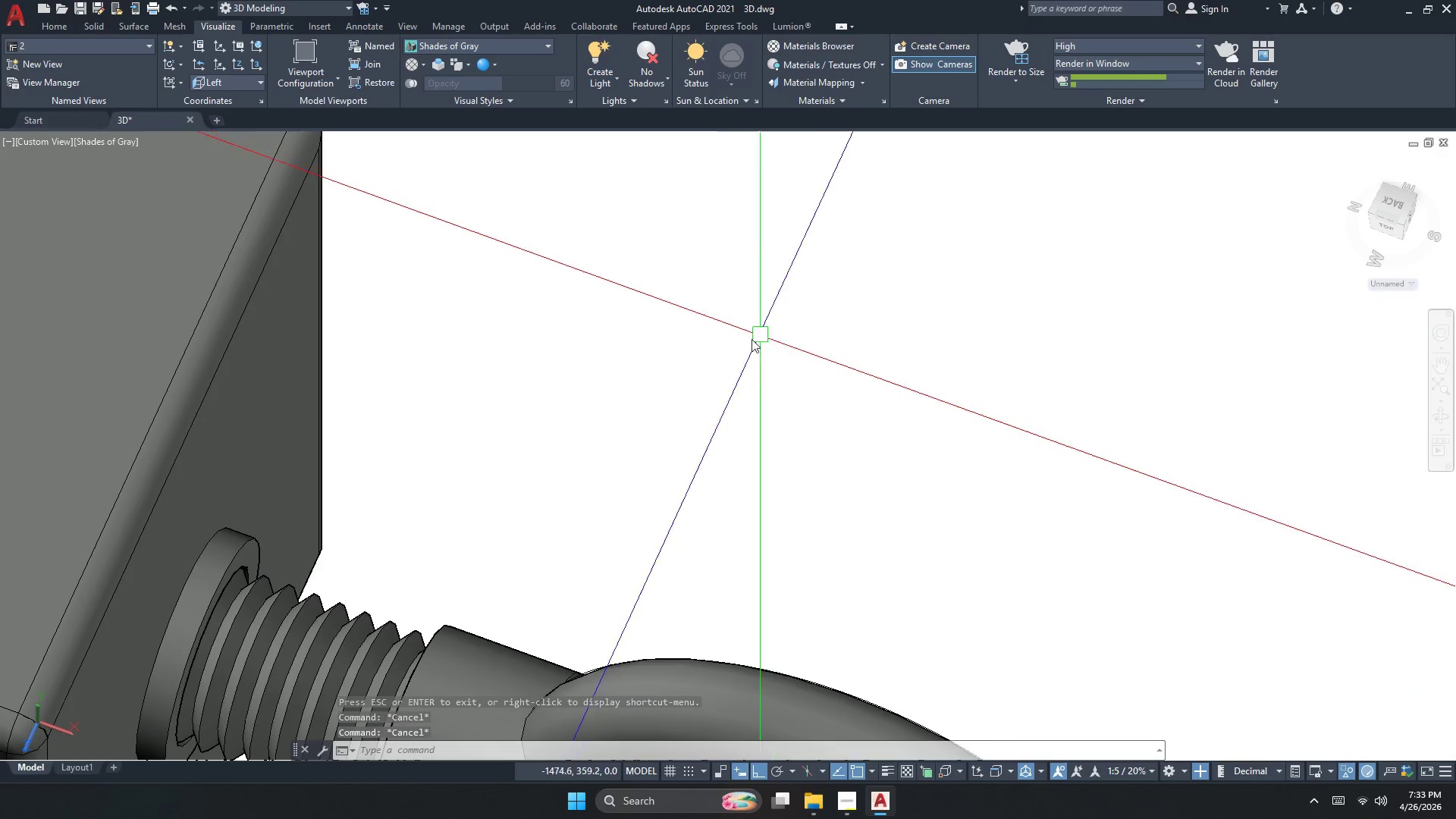 
scroll: coordinate [780, 334], scroll_direction: up, amount: 8.0
 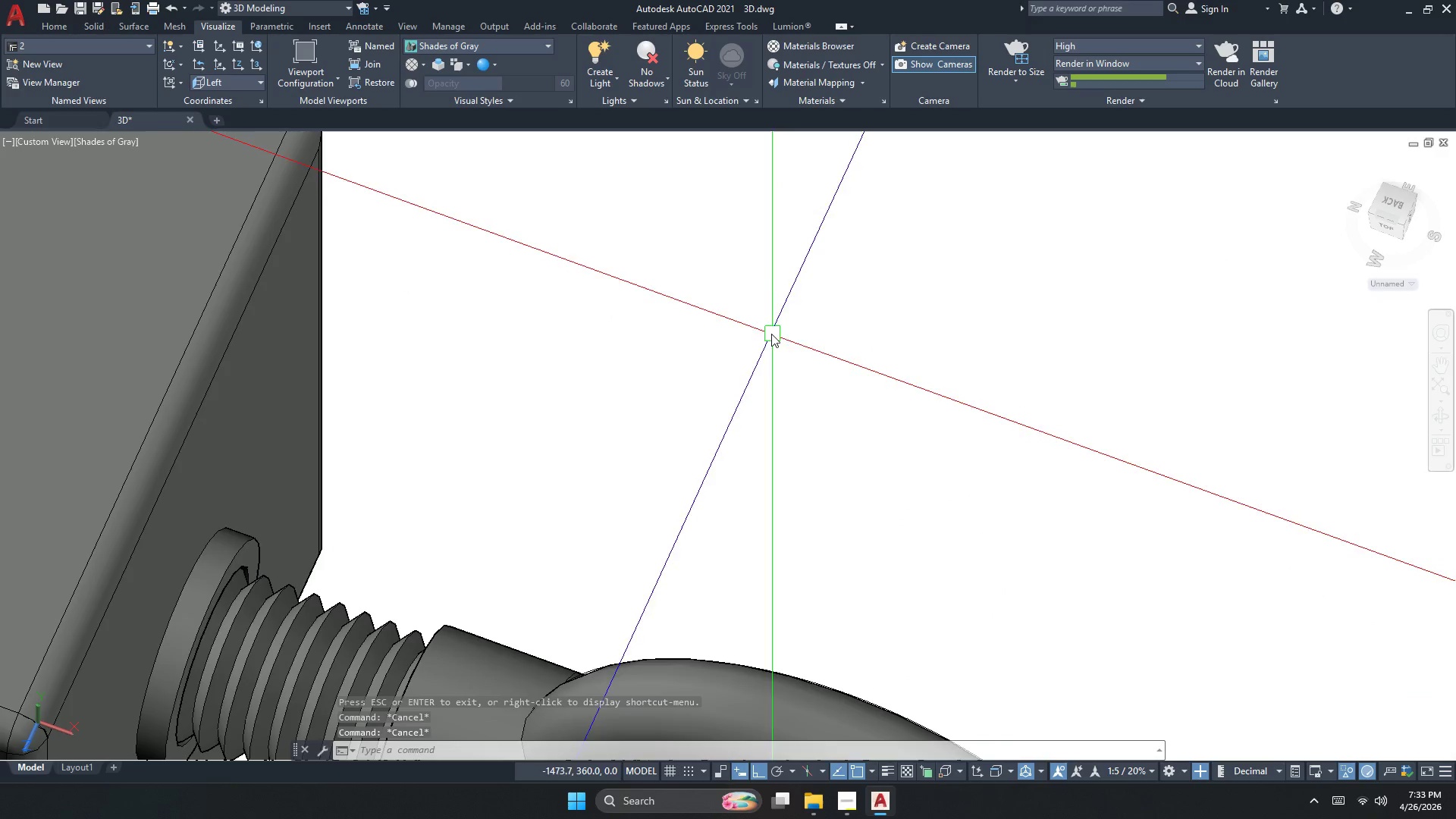 
scroll: coordinate [739, 345], scroll_direction: down, amount: 3.0
 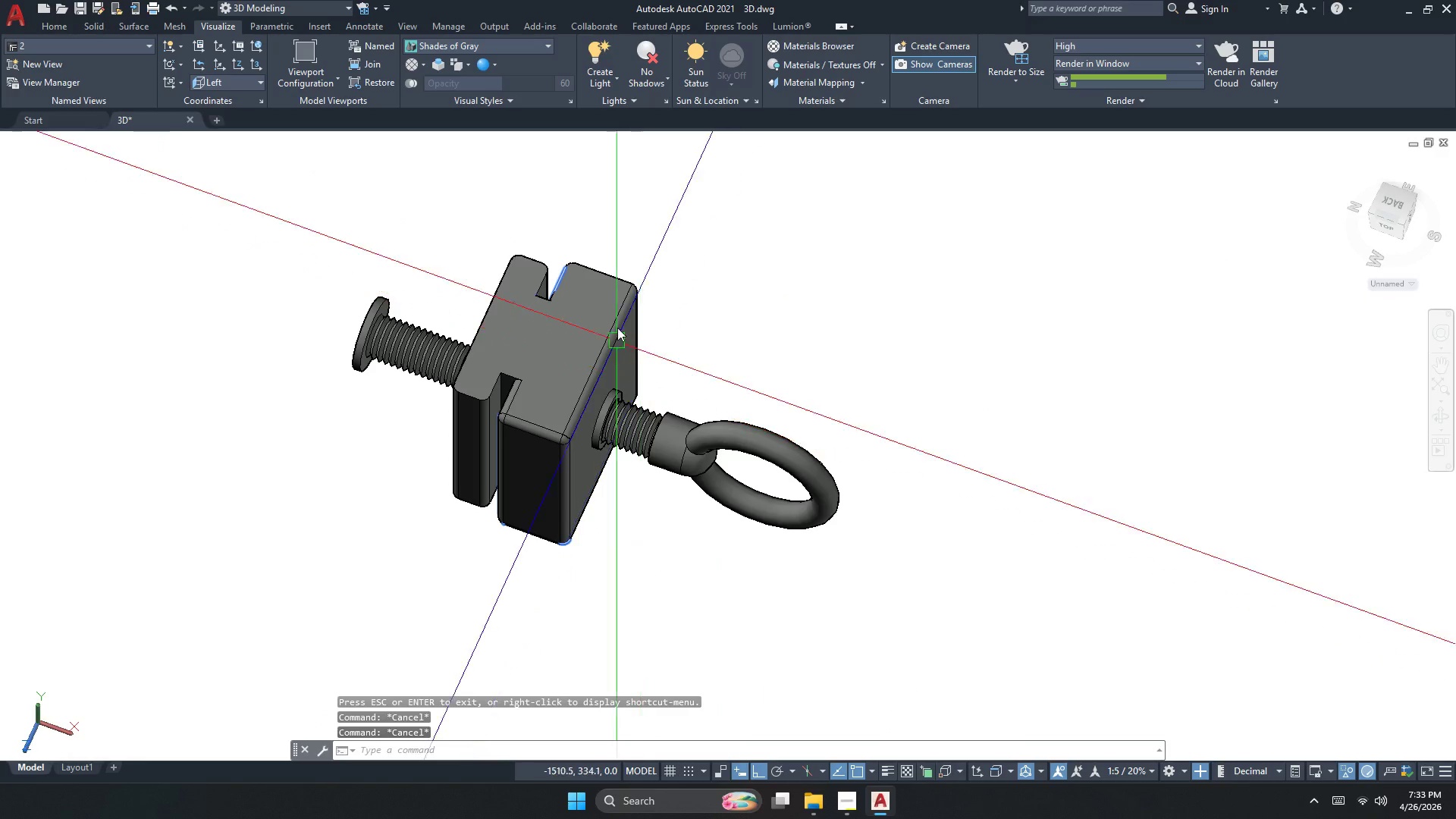 
key(Escape)
 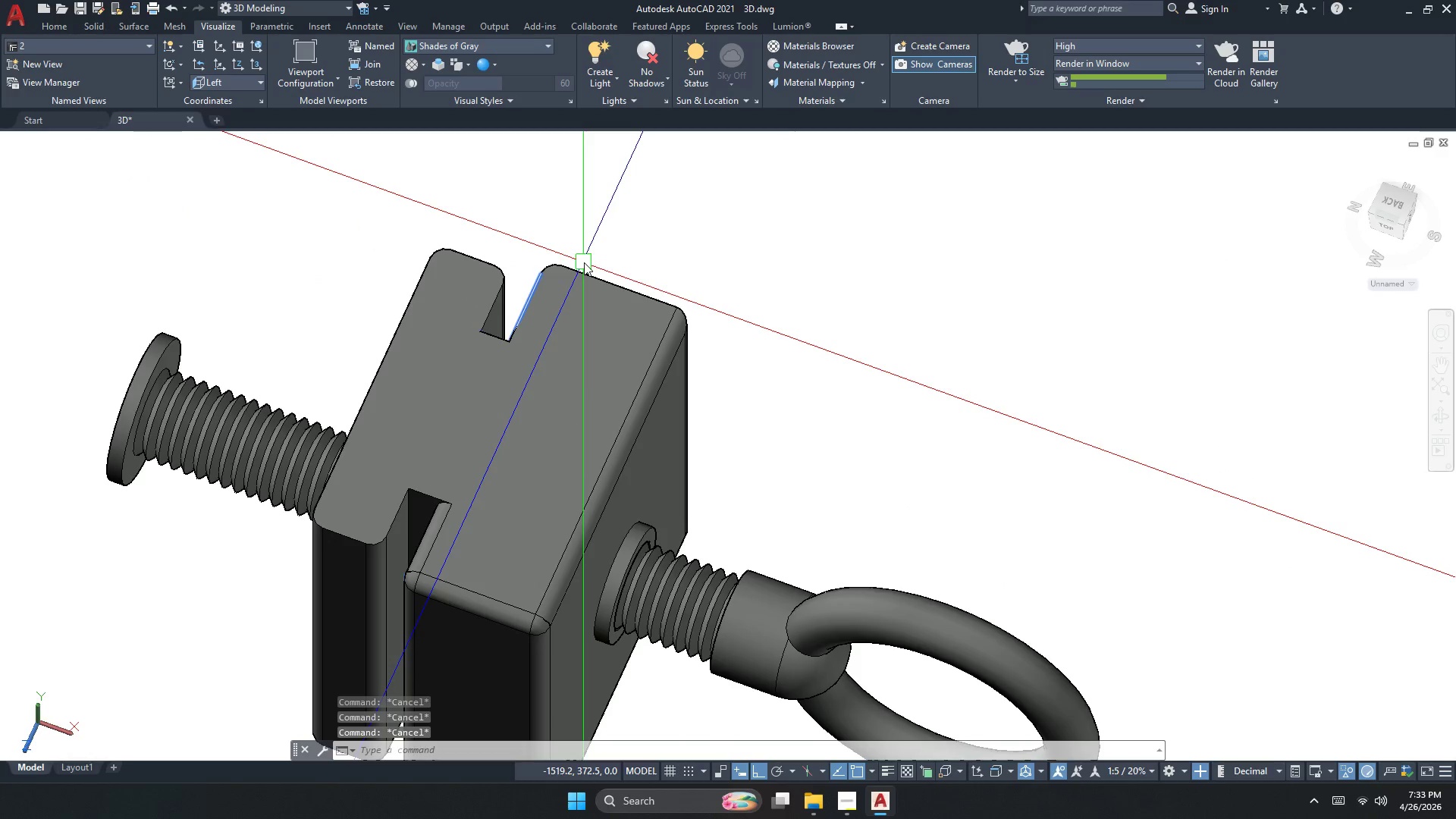 
scroll: coordinate [588, 262], scroll_direction: up, amount: 2.0
 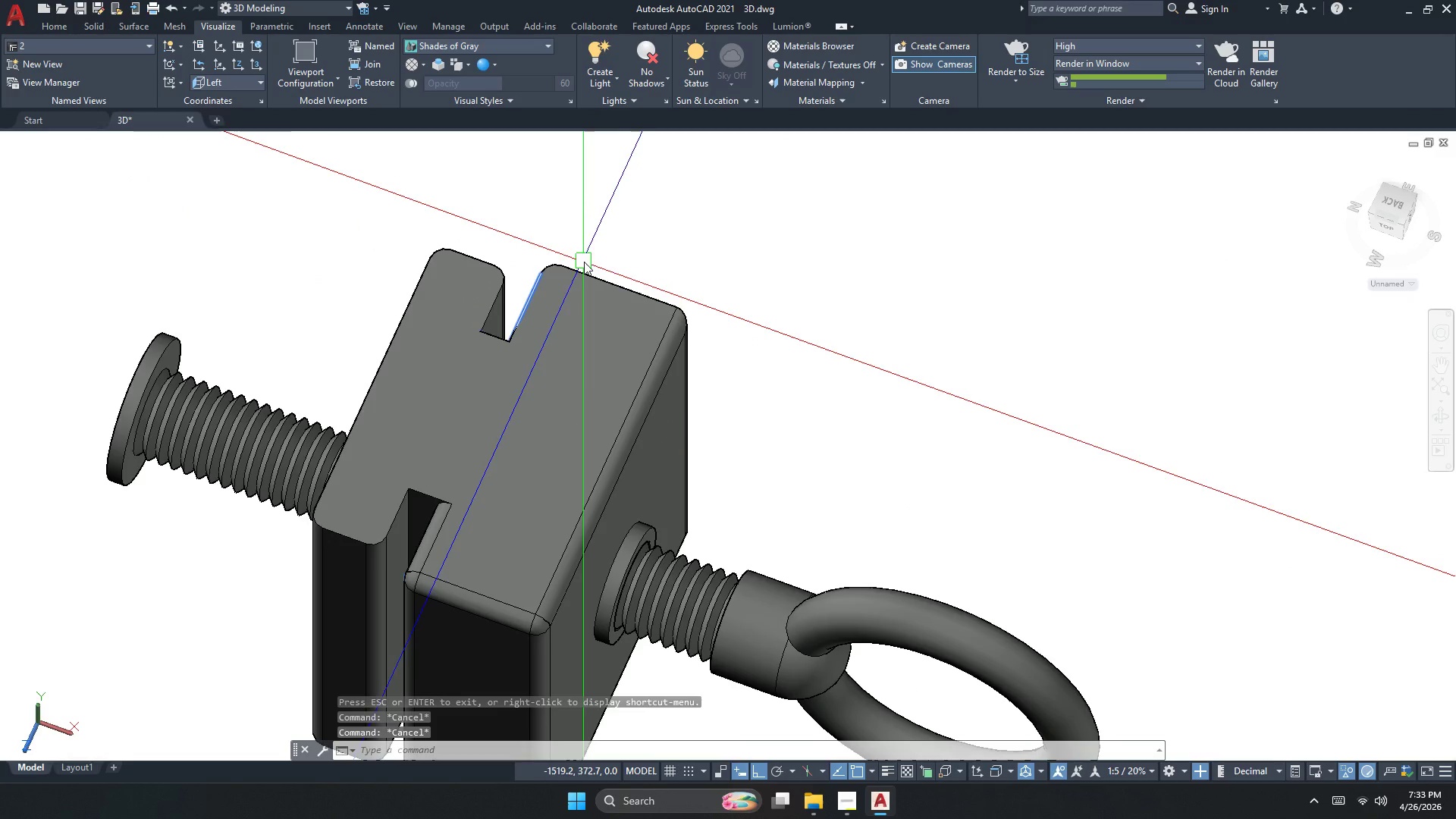 
key(F)
 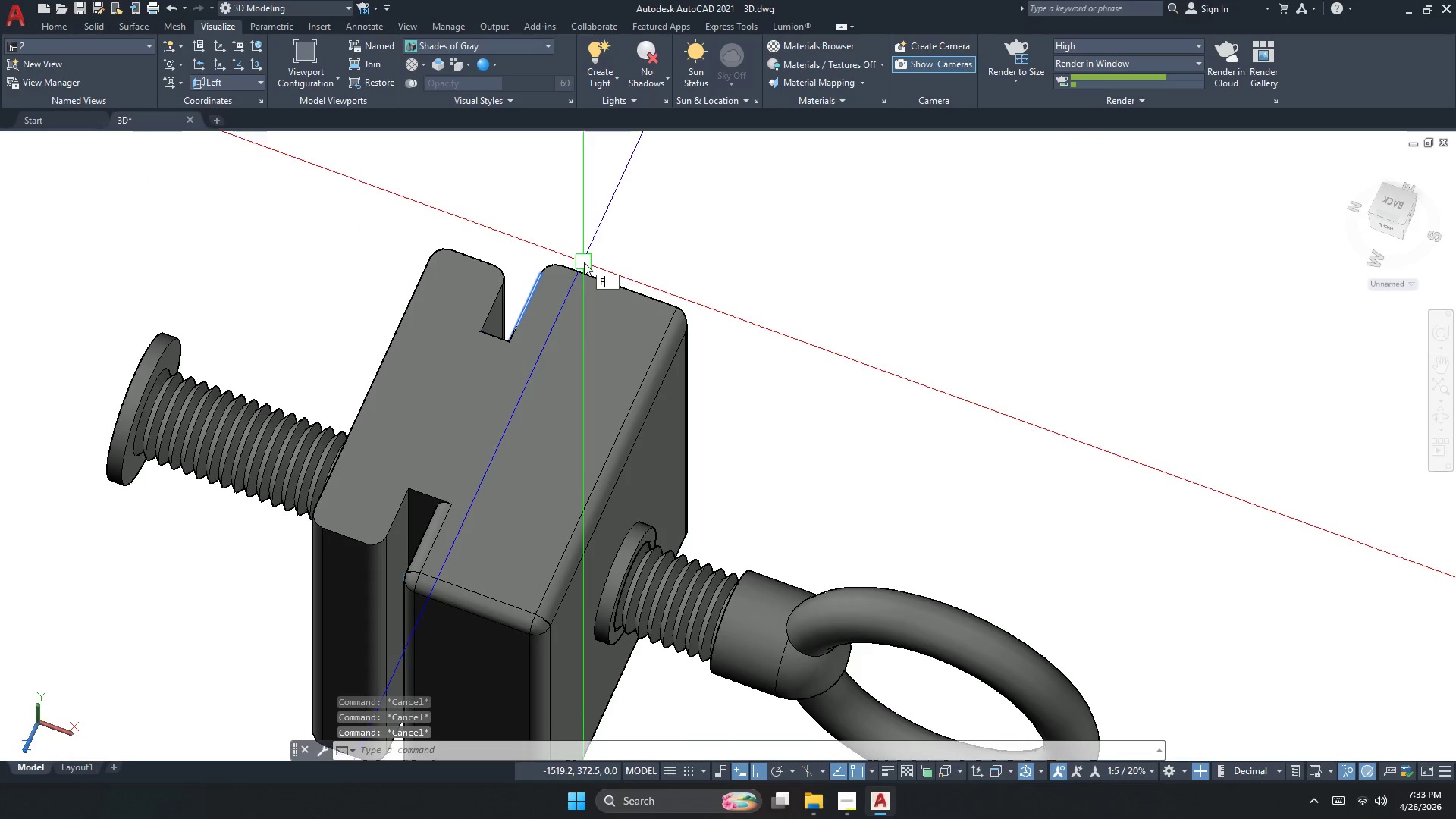 
key(Space)
 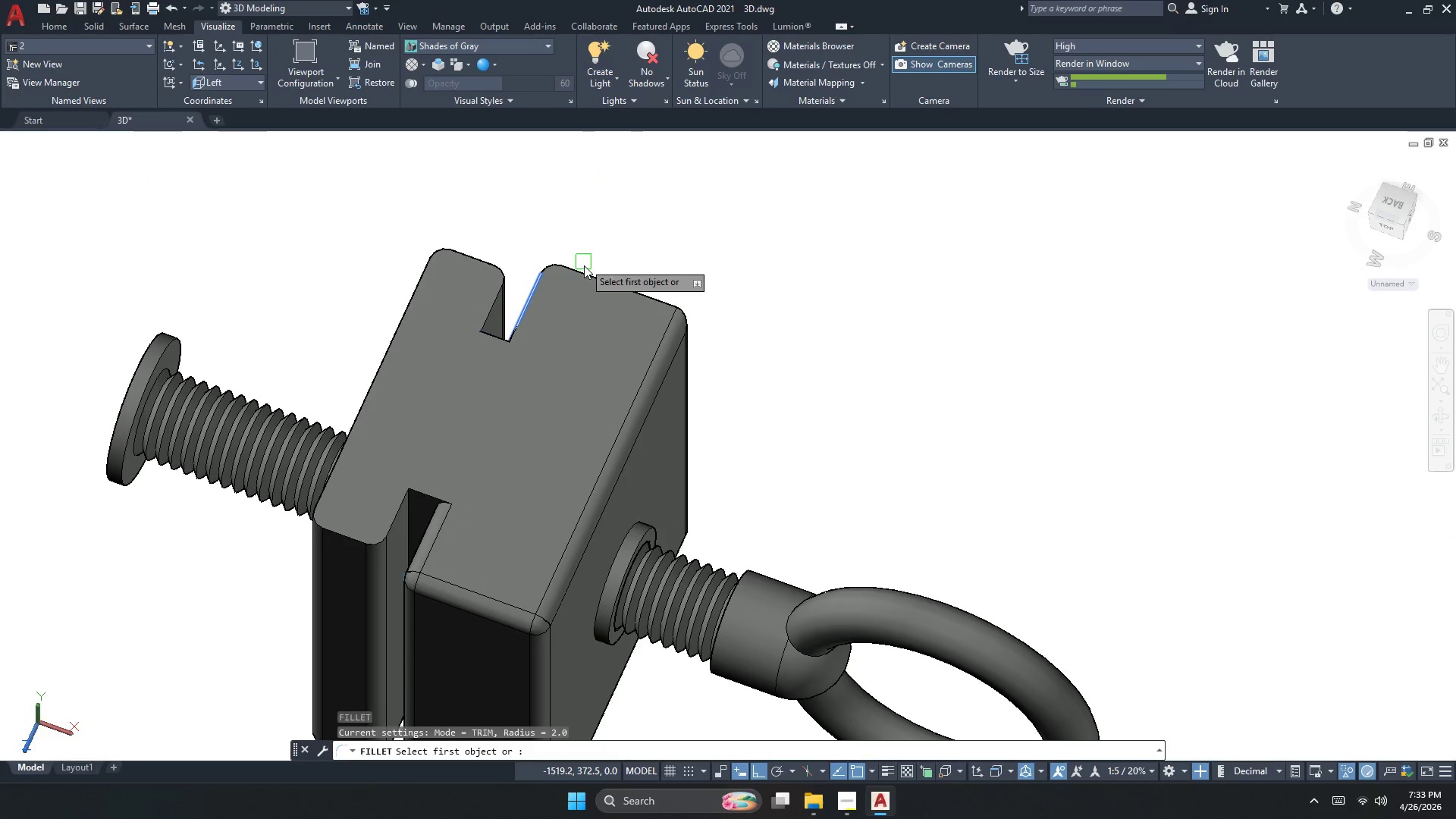 
key(R)
 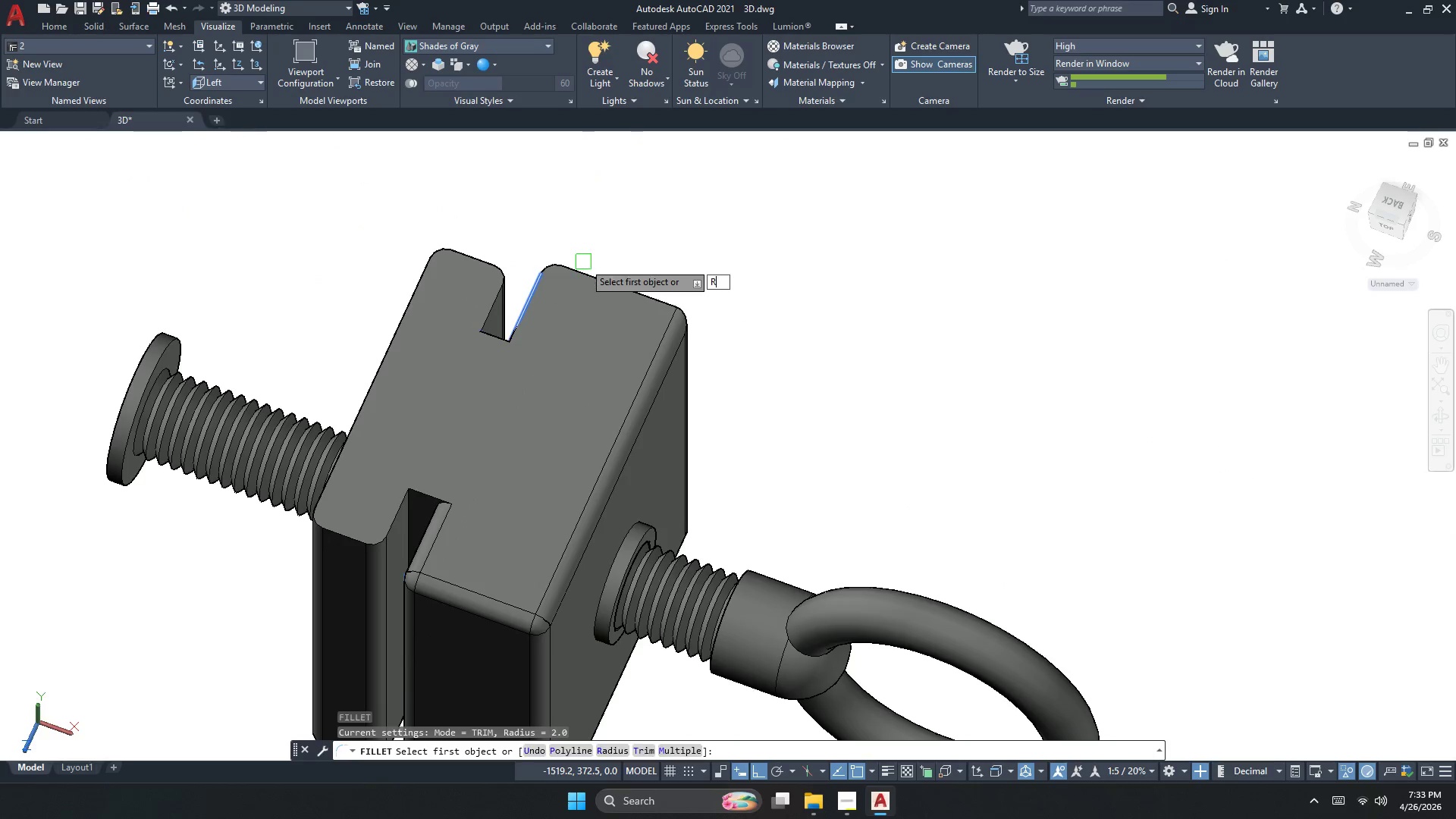 
key(Space)
 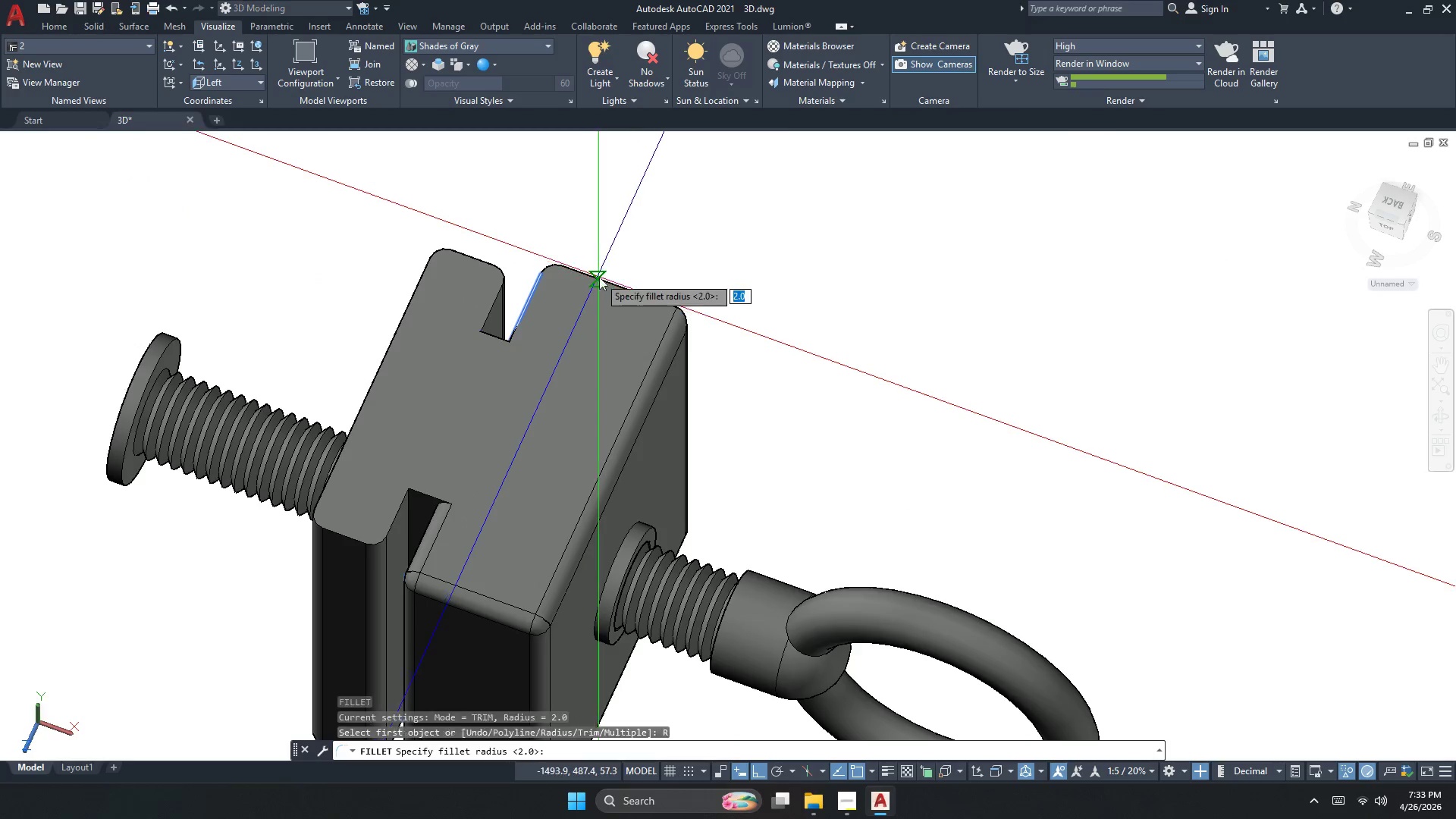 
key(Space)
 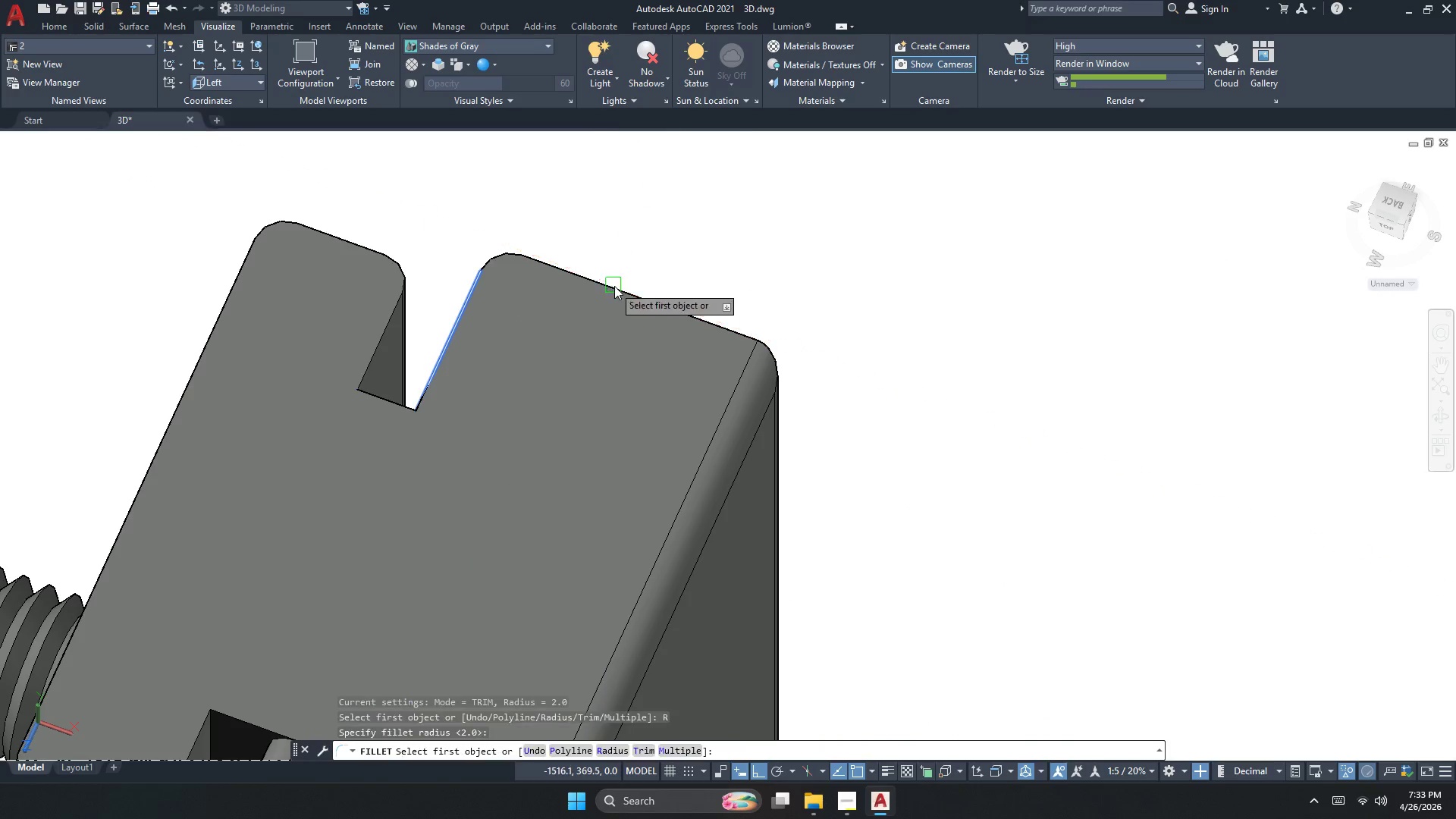 
left_click([614, 286])
 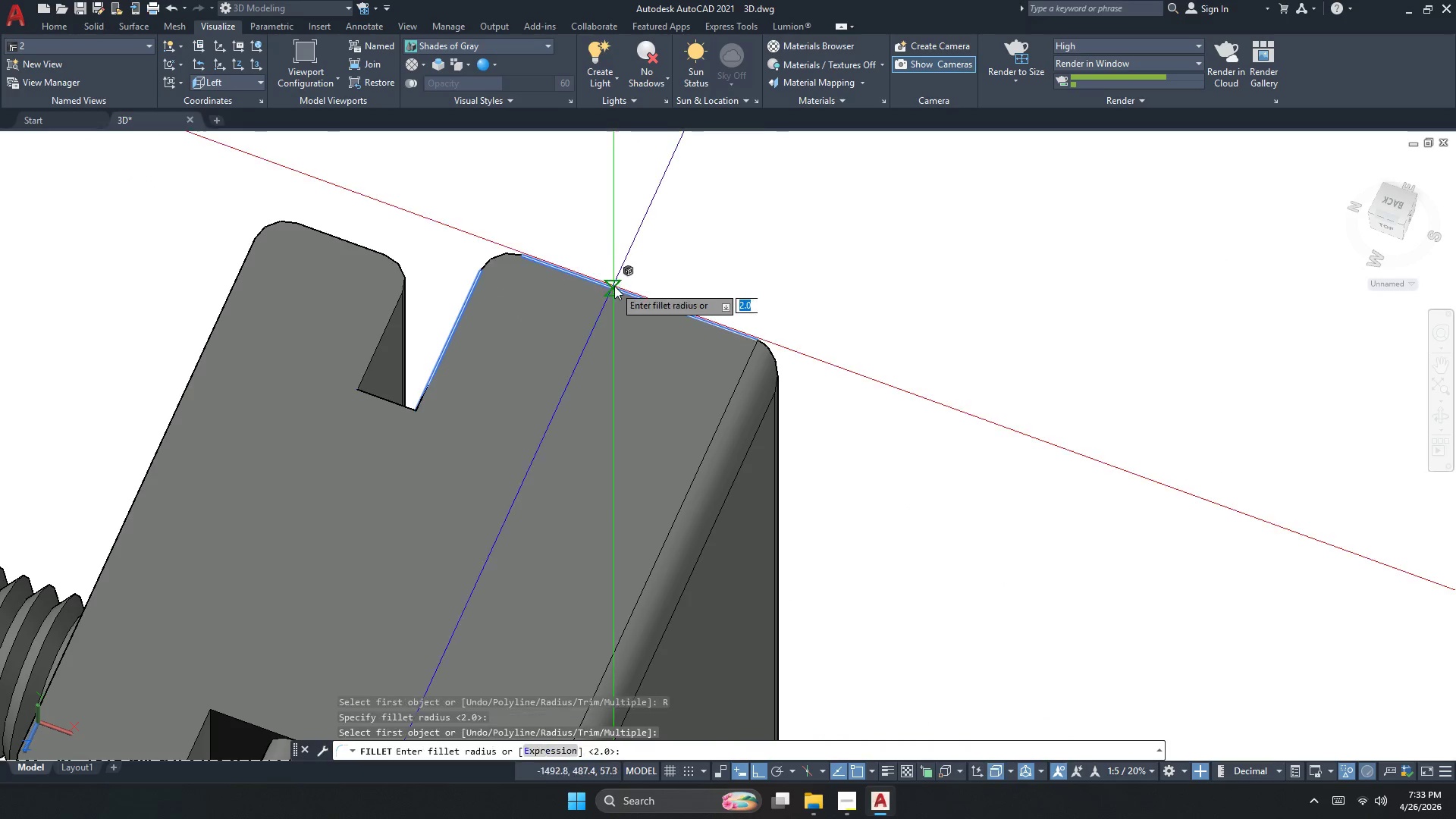 
scroll: coordinate [599, 276], scroll_direction: up, amount: 2.0
 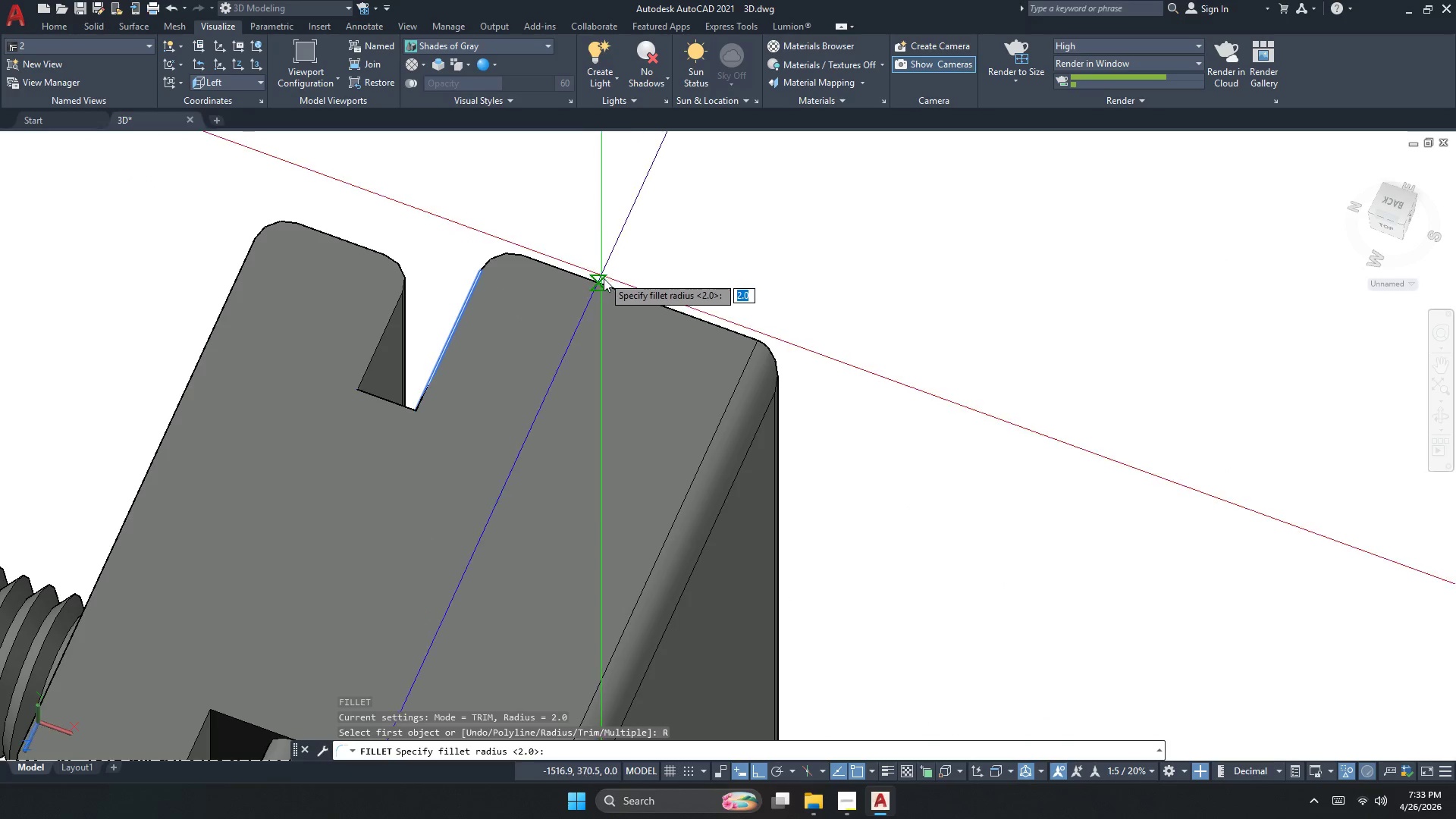 
key(Space)
 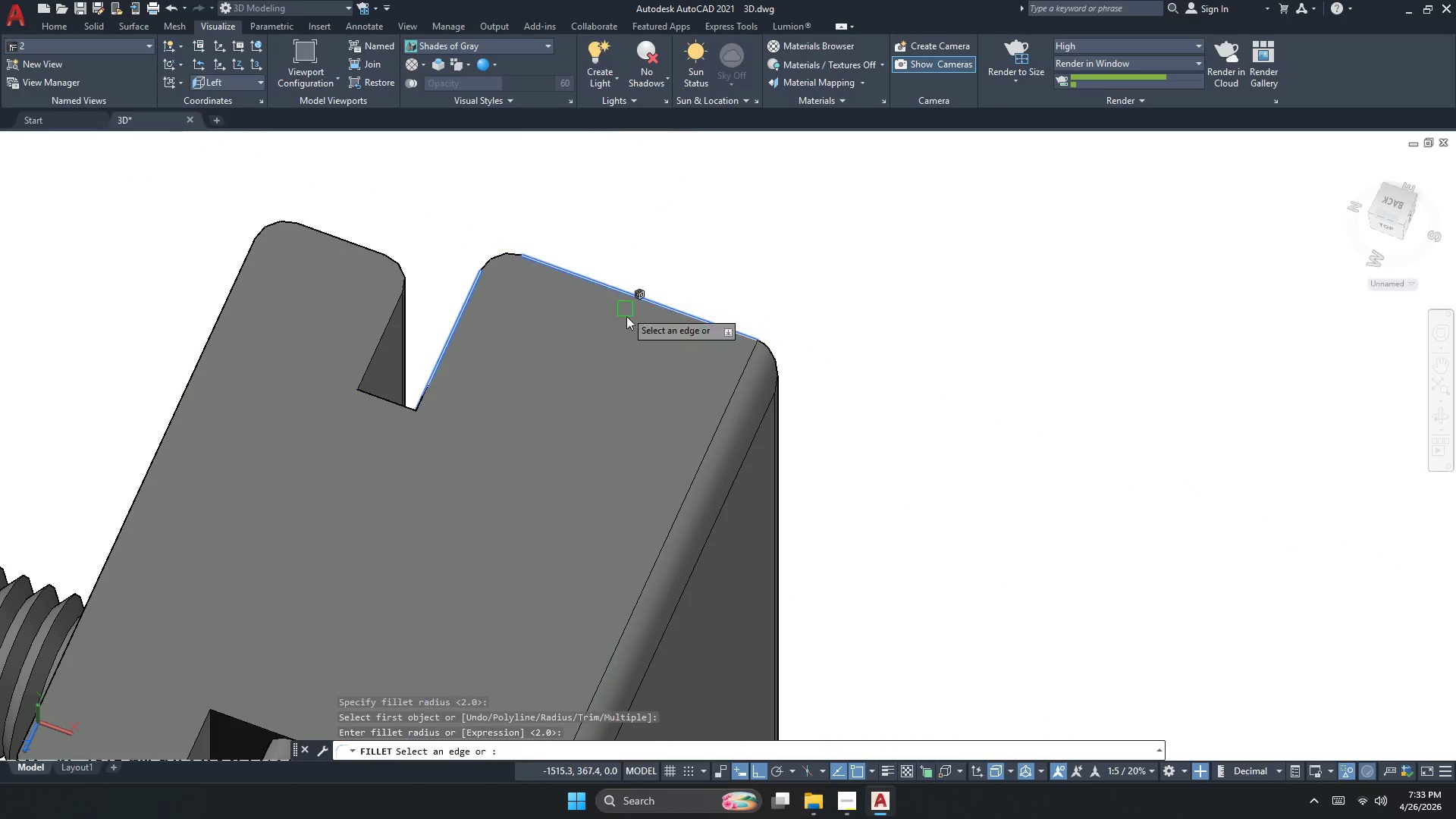 
key(Space)
 